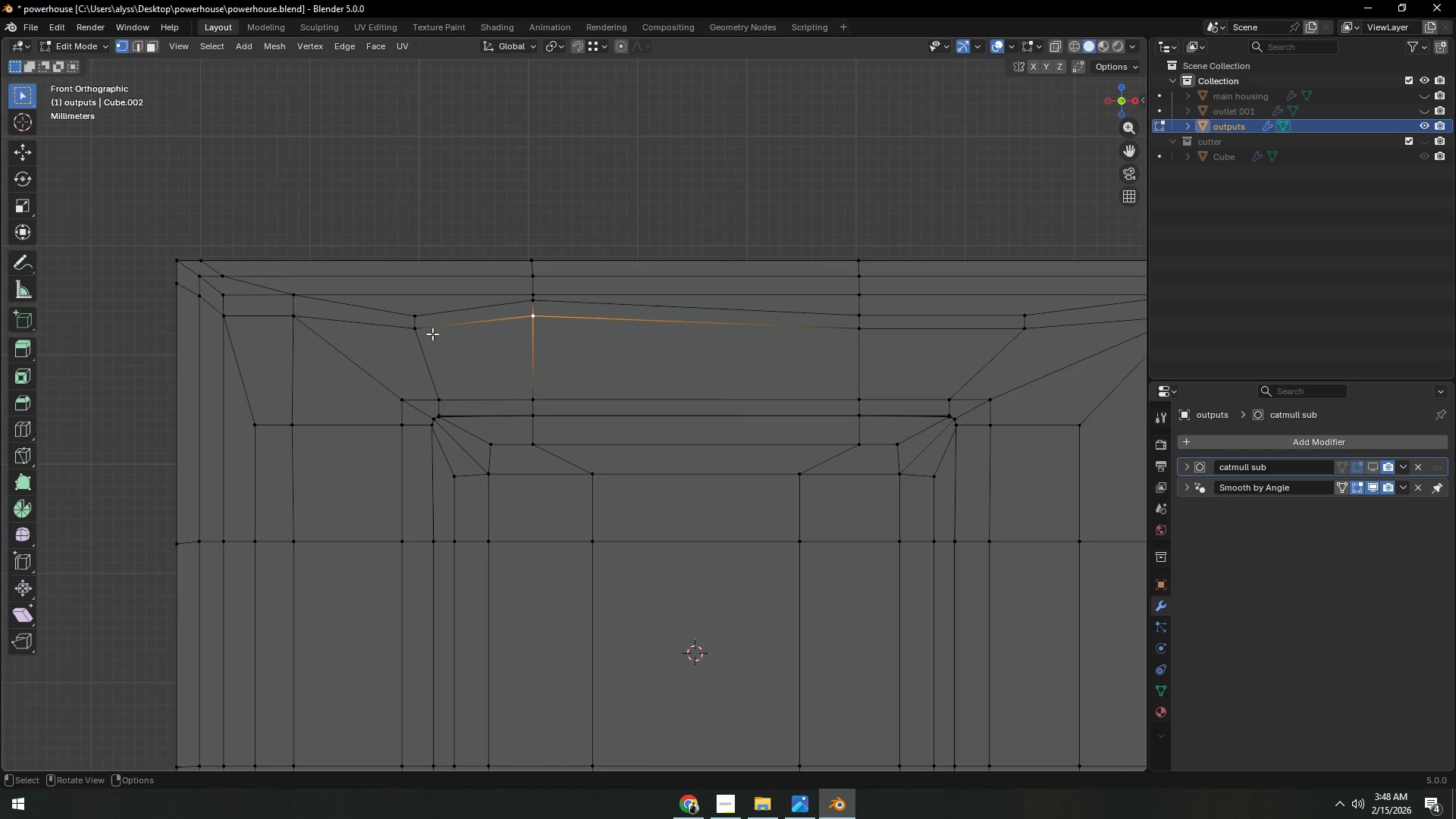 
type(gz)
 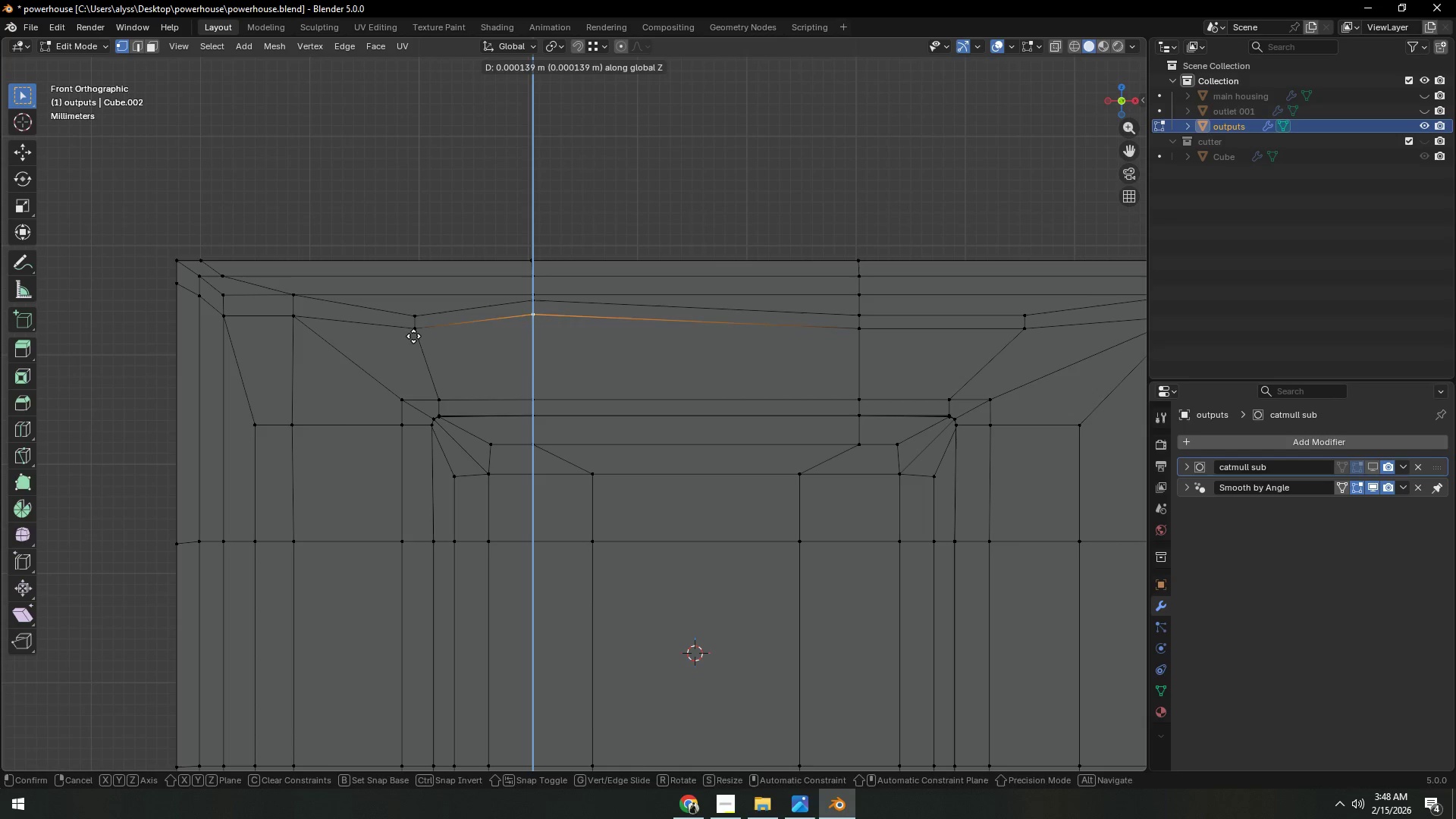 
hold_key(key=ControlLeft, duration=0.39)
left_click([413, 336])
 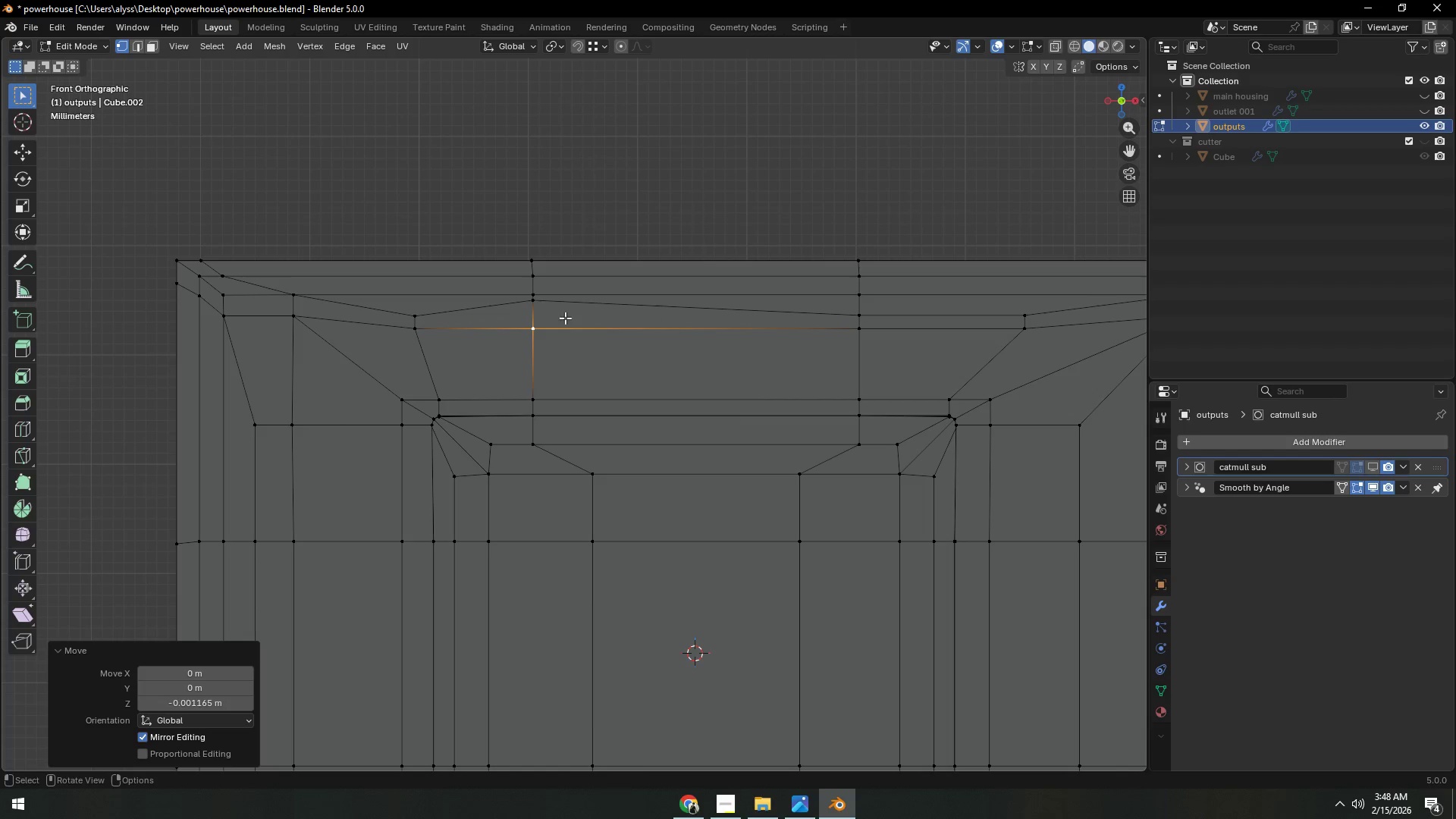 
left_click([539, 309])
 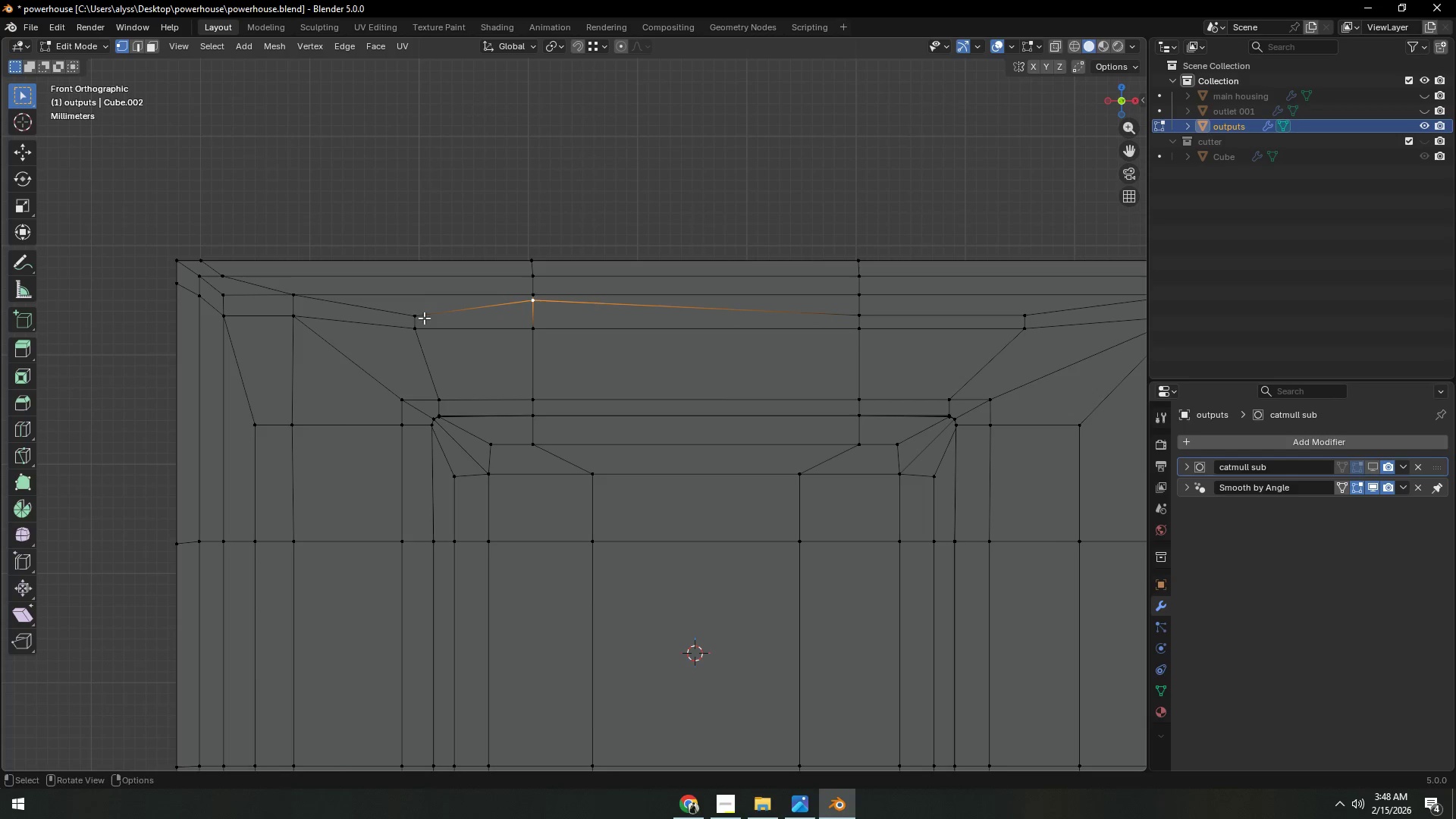 
type(gz)
 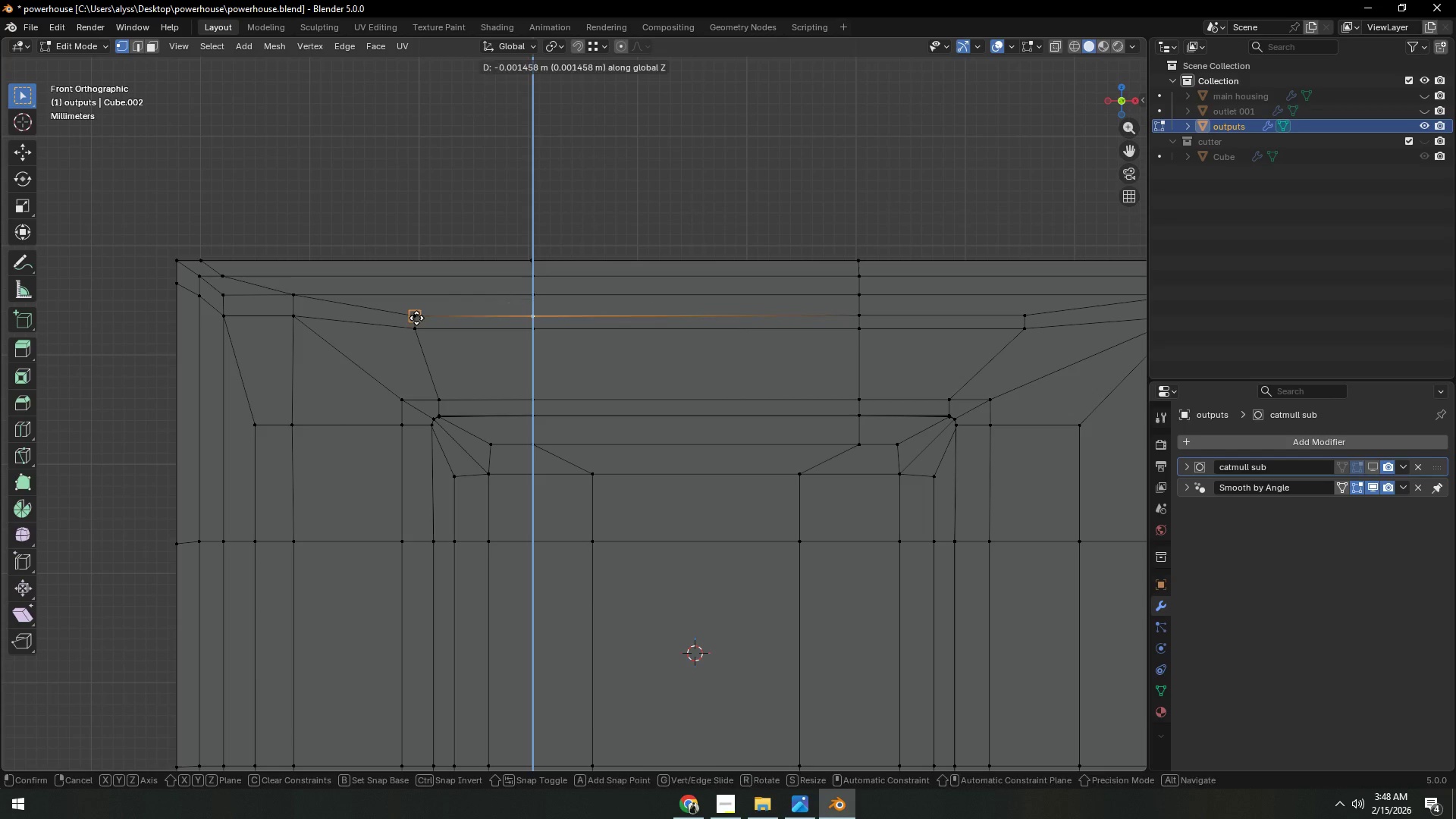 
hold_key(key=ControlLeft, duration=0.39)
left_click([416, 318])
 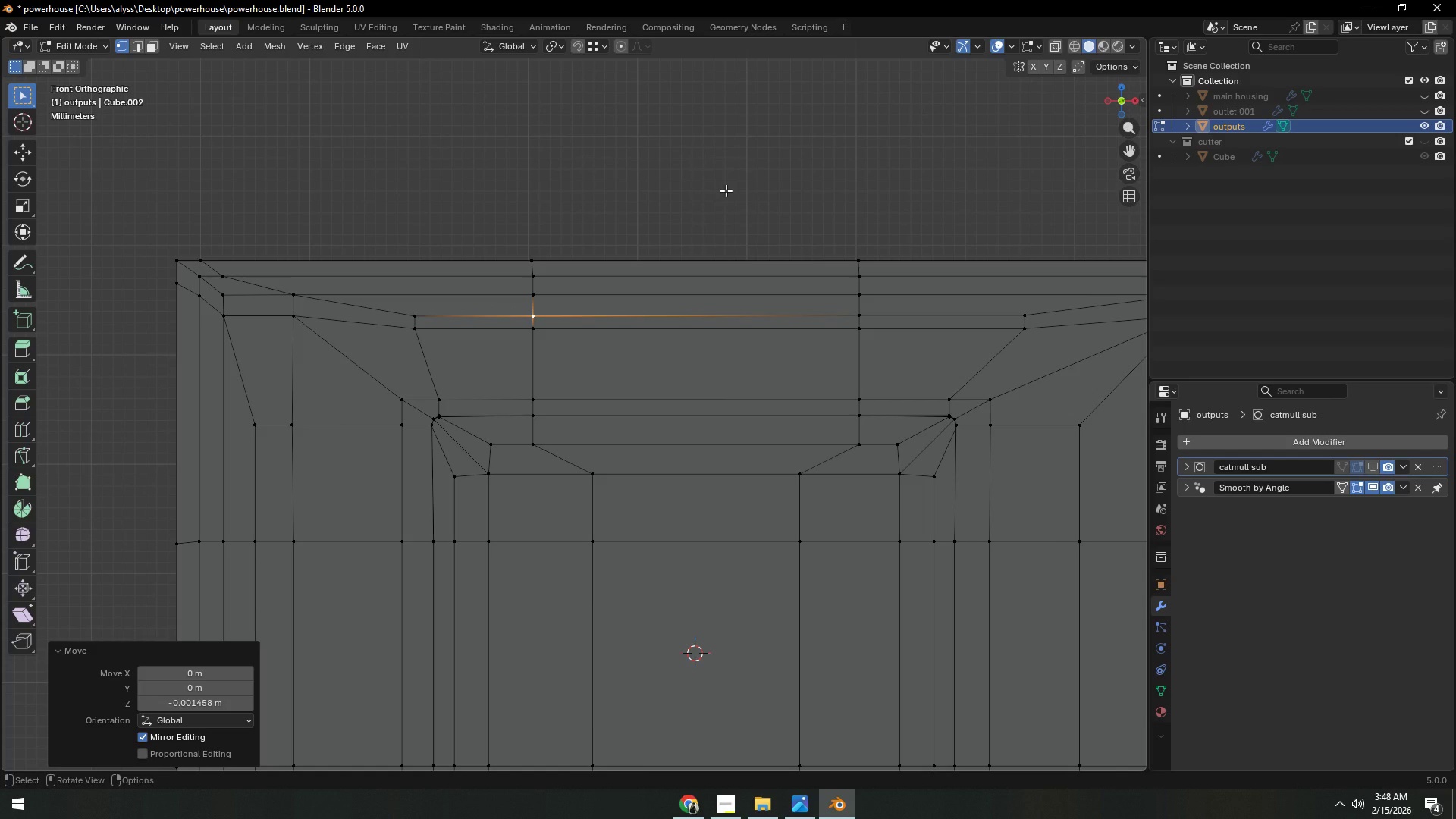 
left_click([726, 190])
 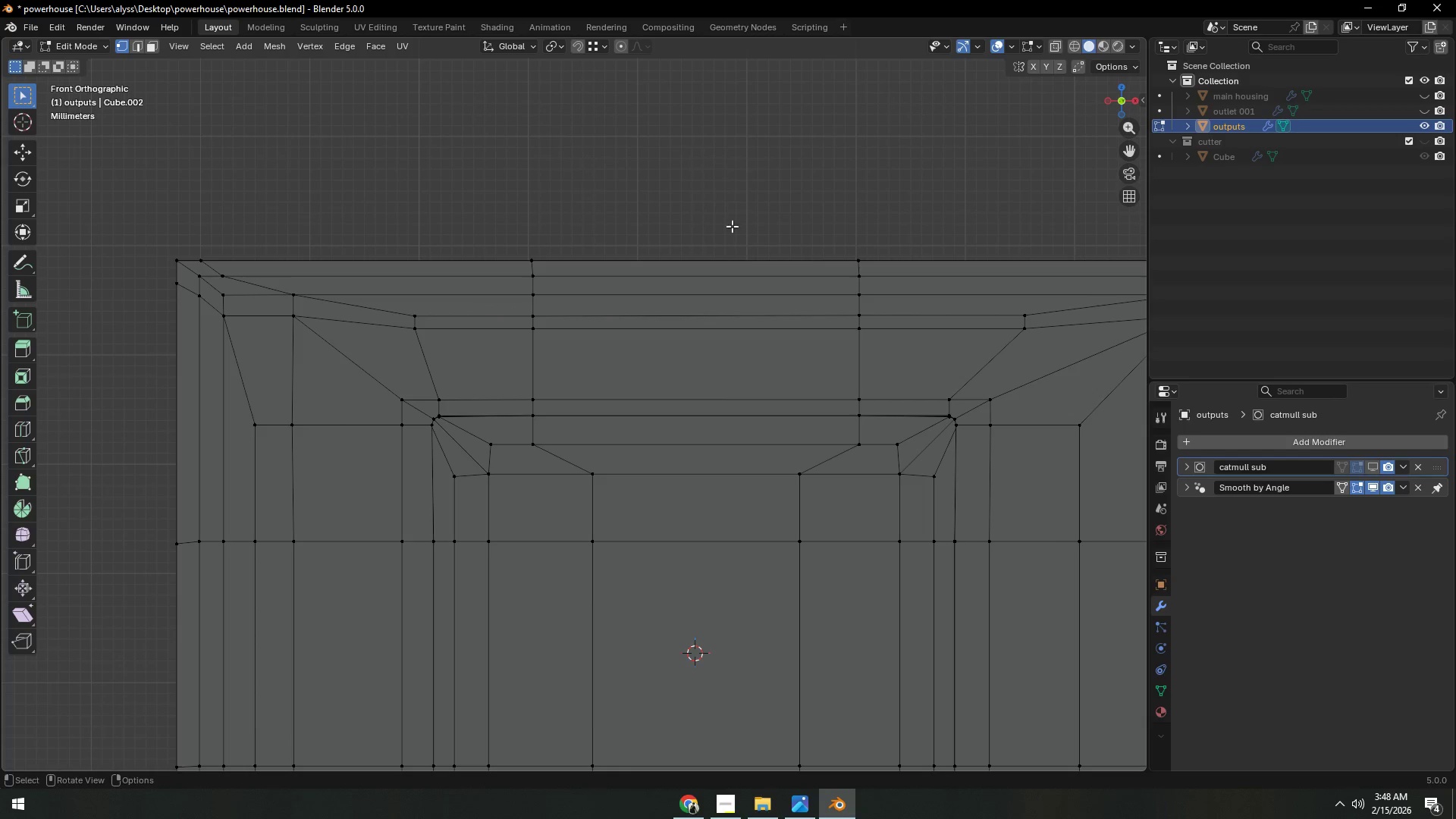 
scroll: coordinate [772, 360], scroll_direction: down, amount: 5.0
 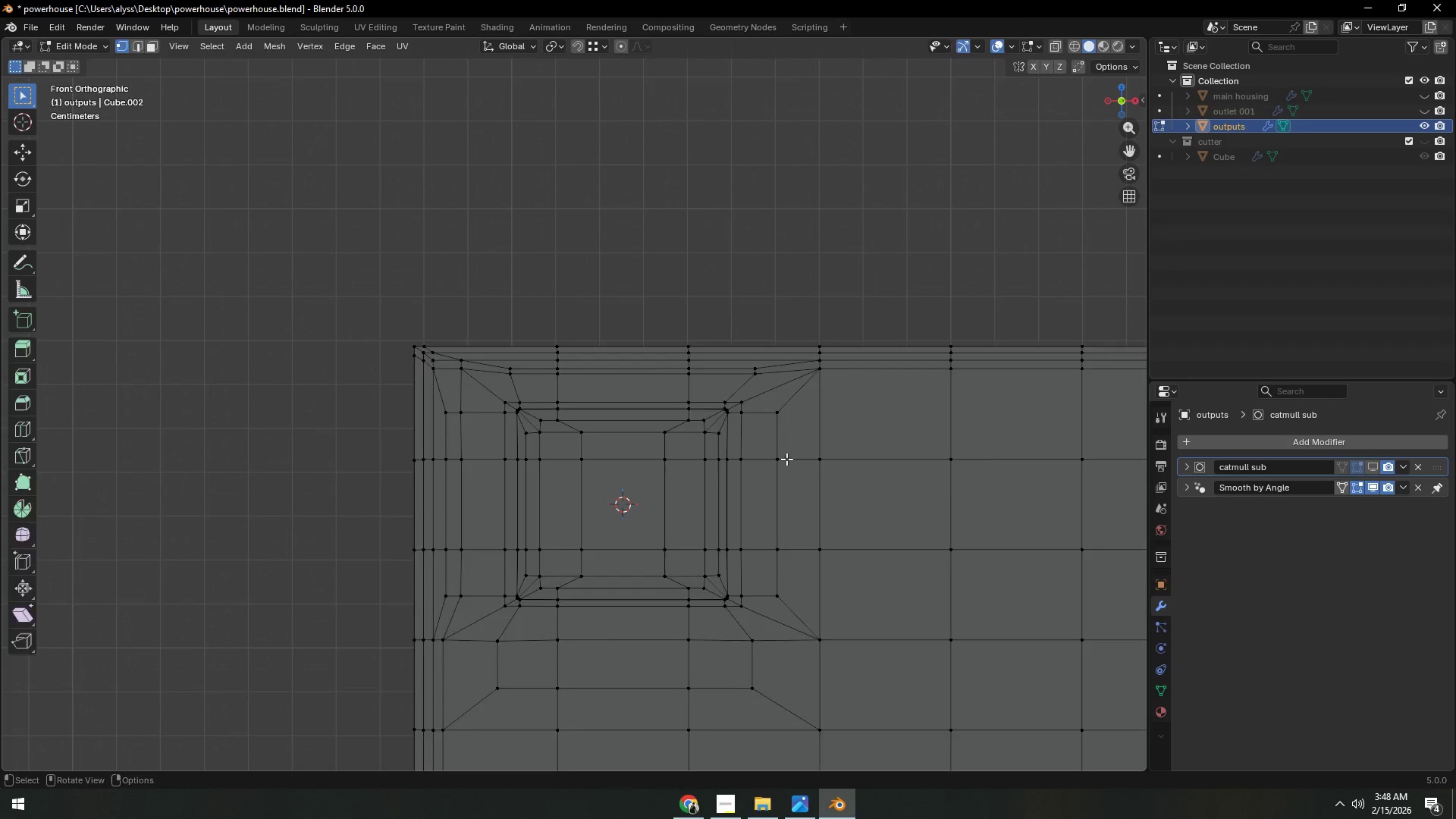 
key(Tab)
 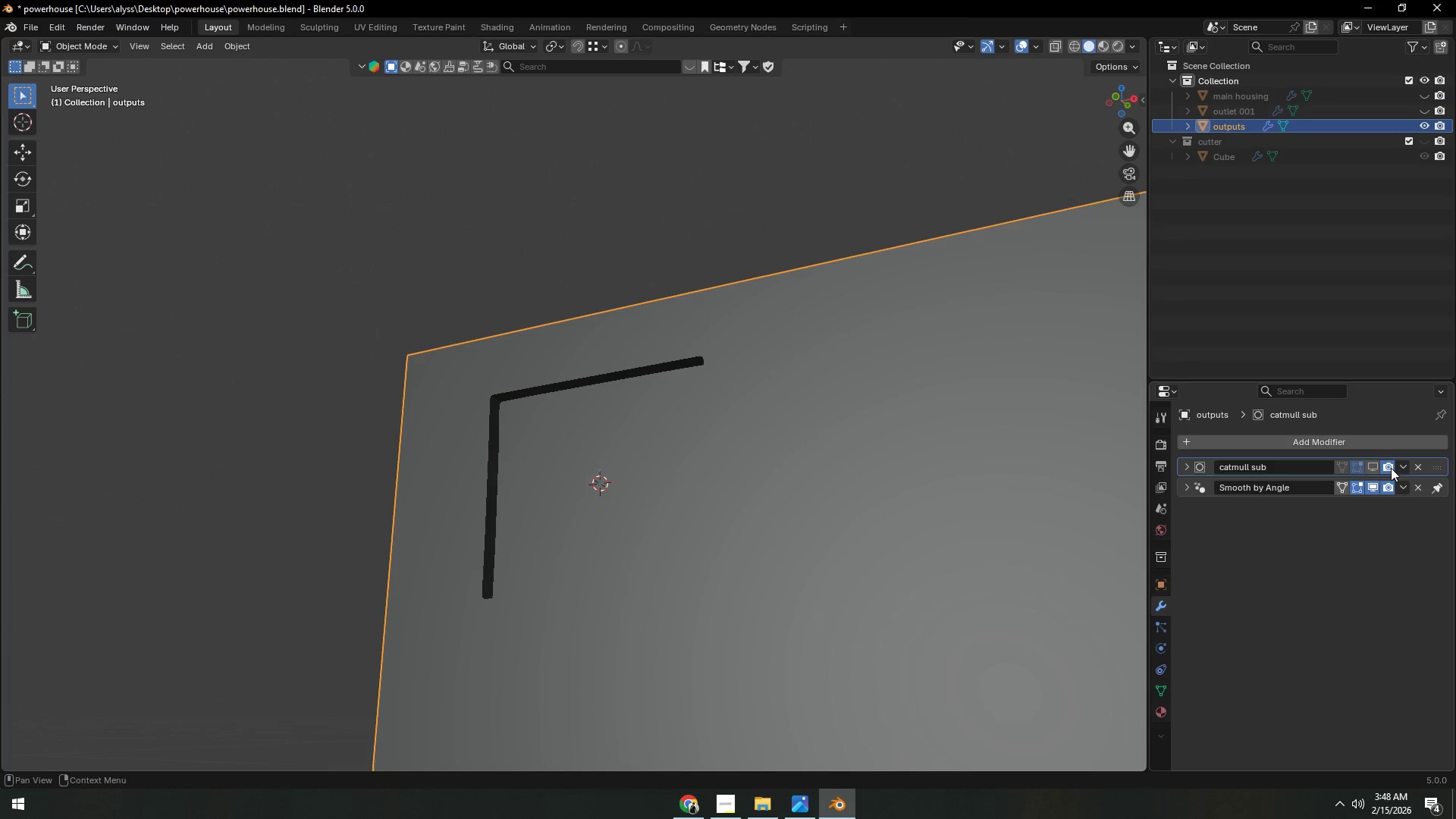 
left_click([1379, 466])
 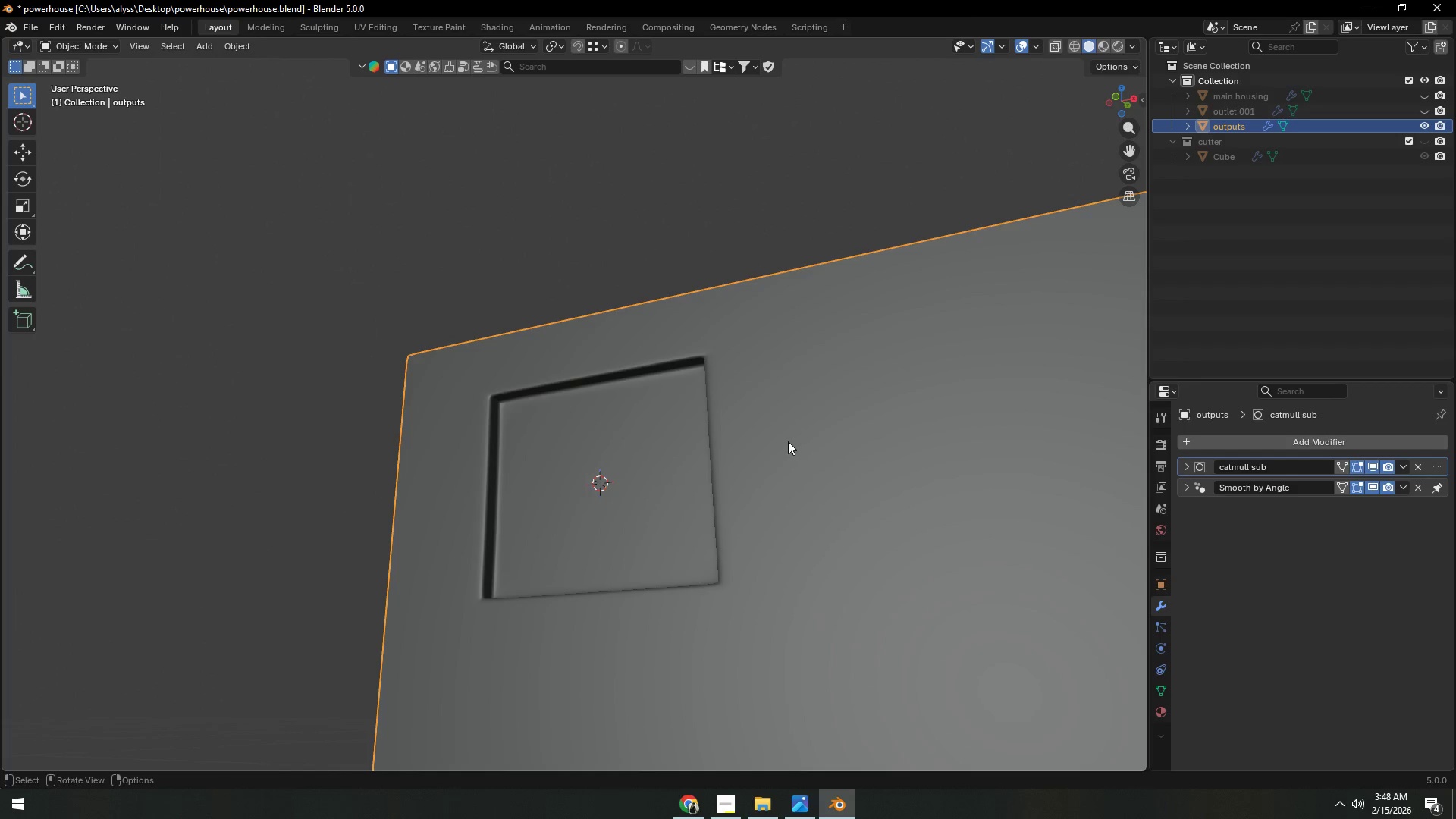 
key(Control+S)
 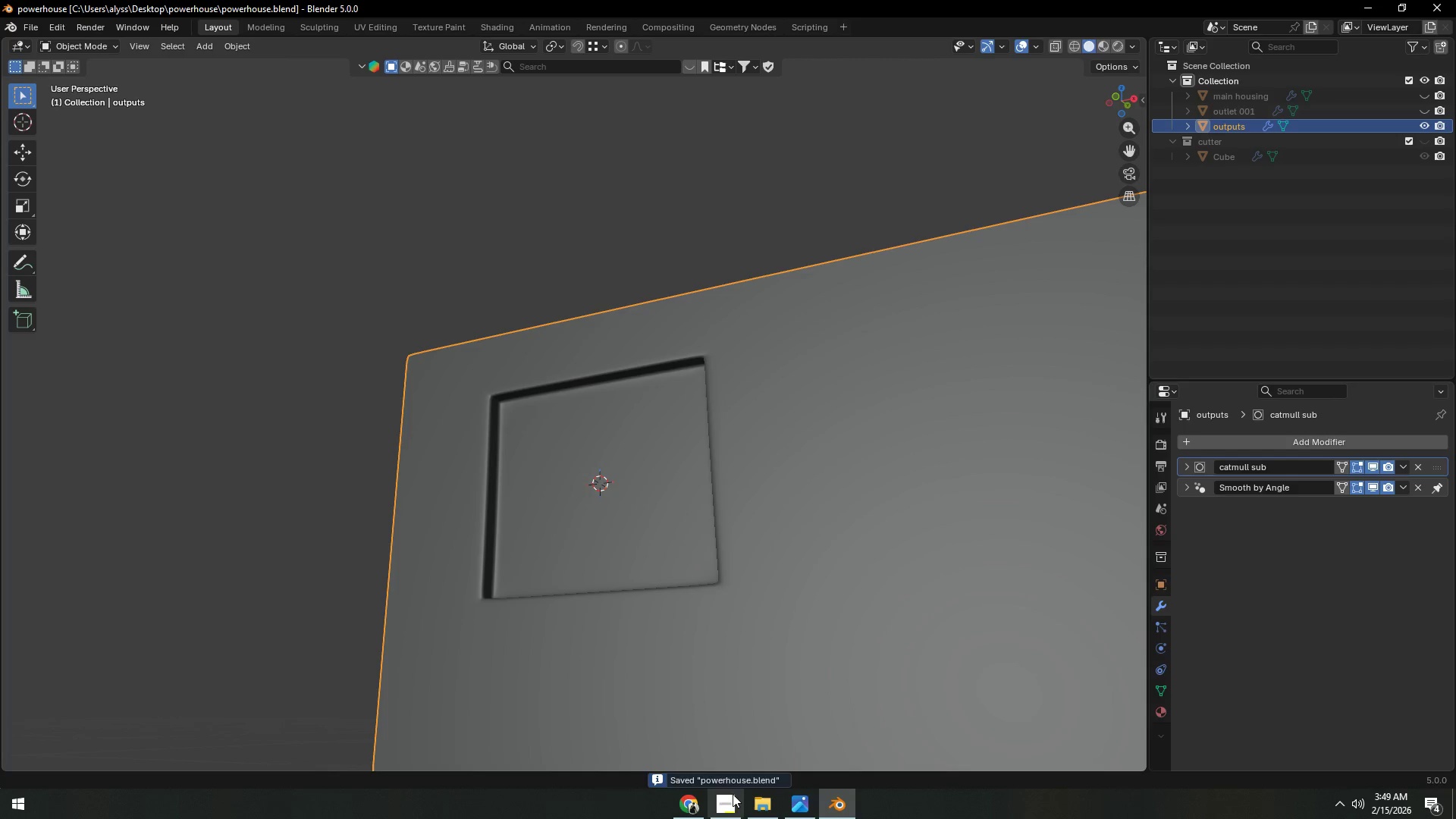 
left_click([719, 803])
 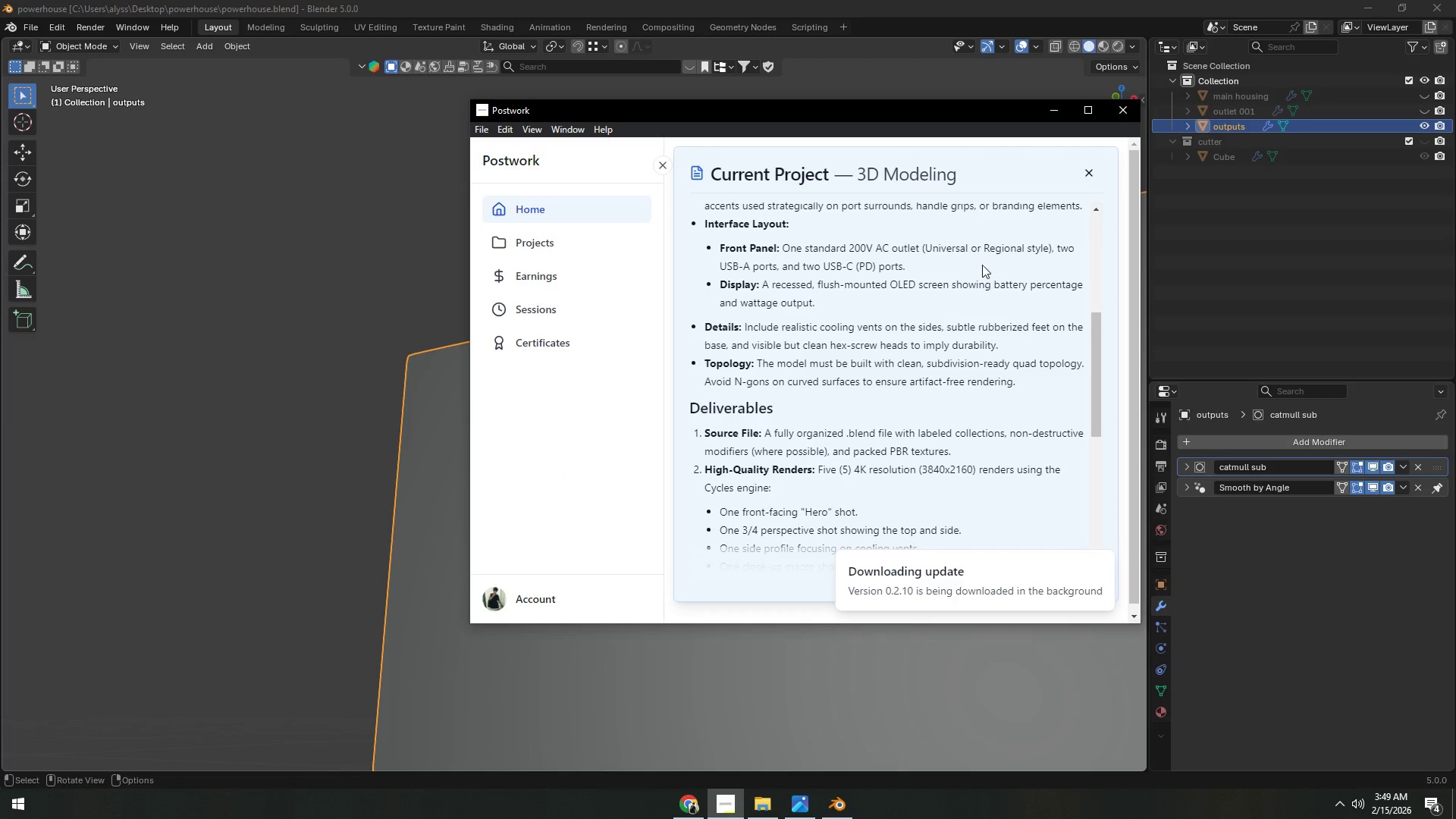 
left_click([1090, 171])
 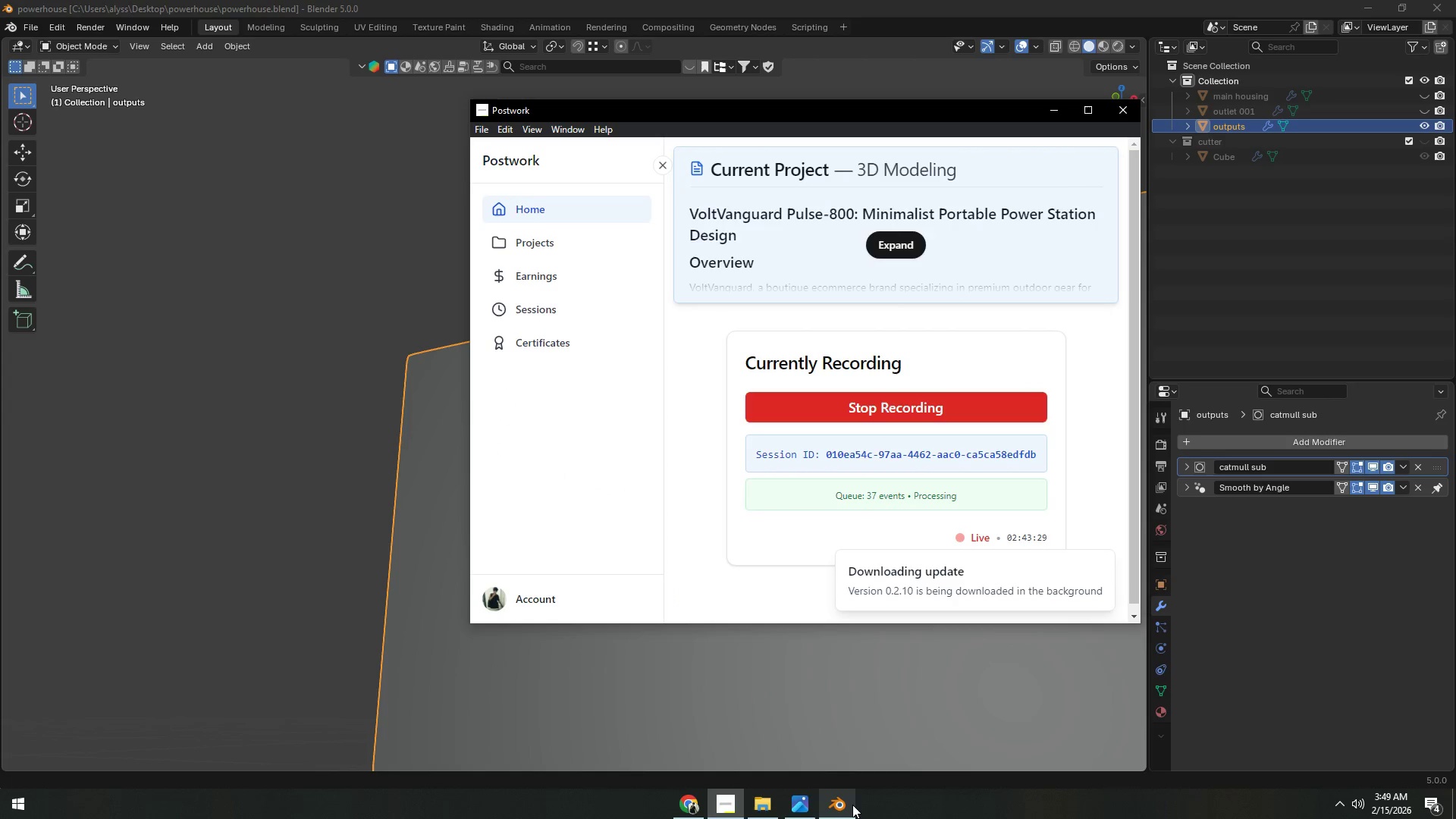 
left_click([849, 804])
 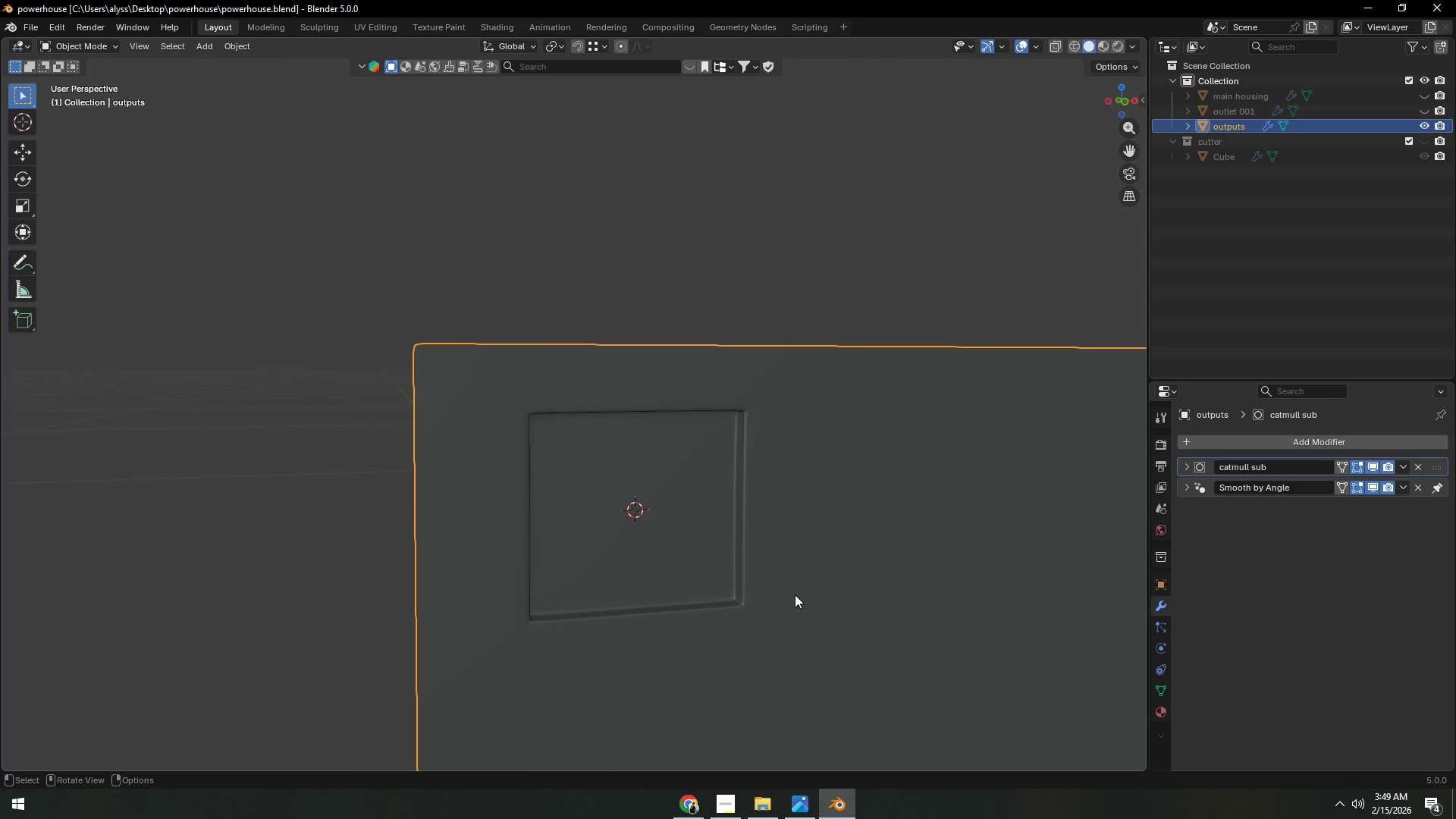 
scroll: coordinate [741, 604], scroll_direction: up, amount: 2.0
 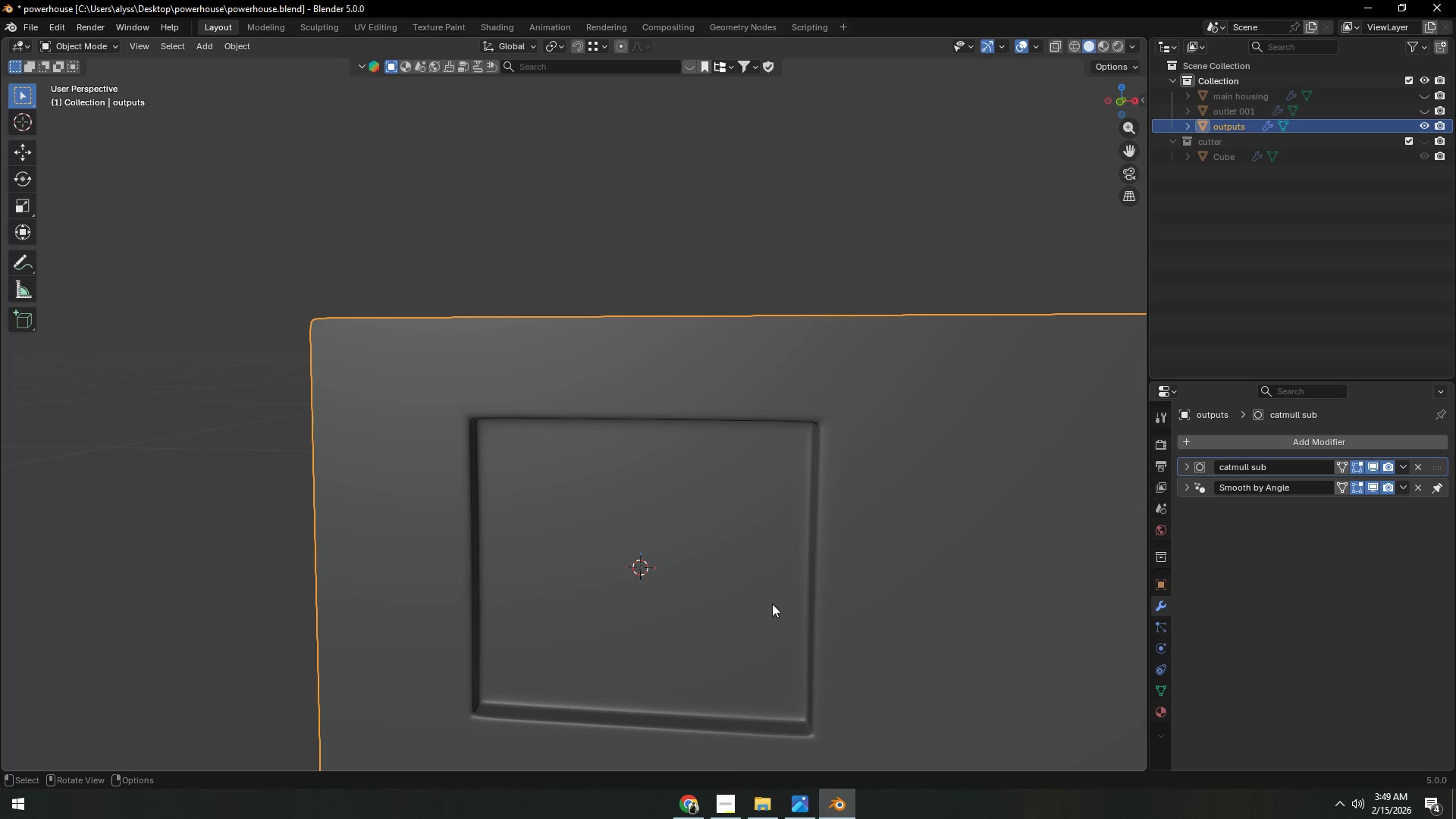 
key(Control+S)
 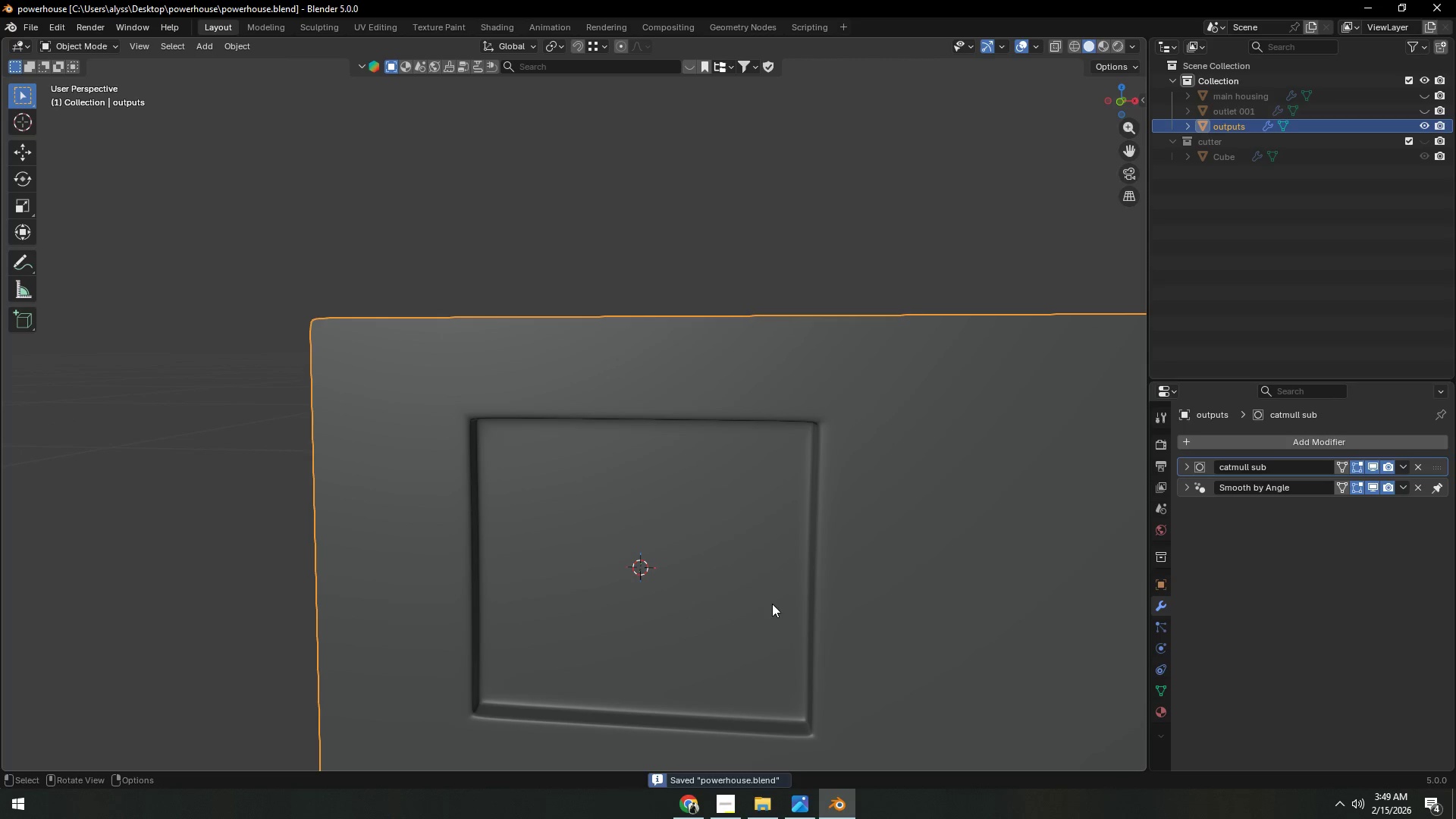 
scroll: coordinate [772, 610], scroll_direction: down, amount: 3.0
 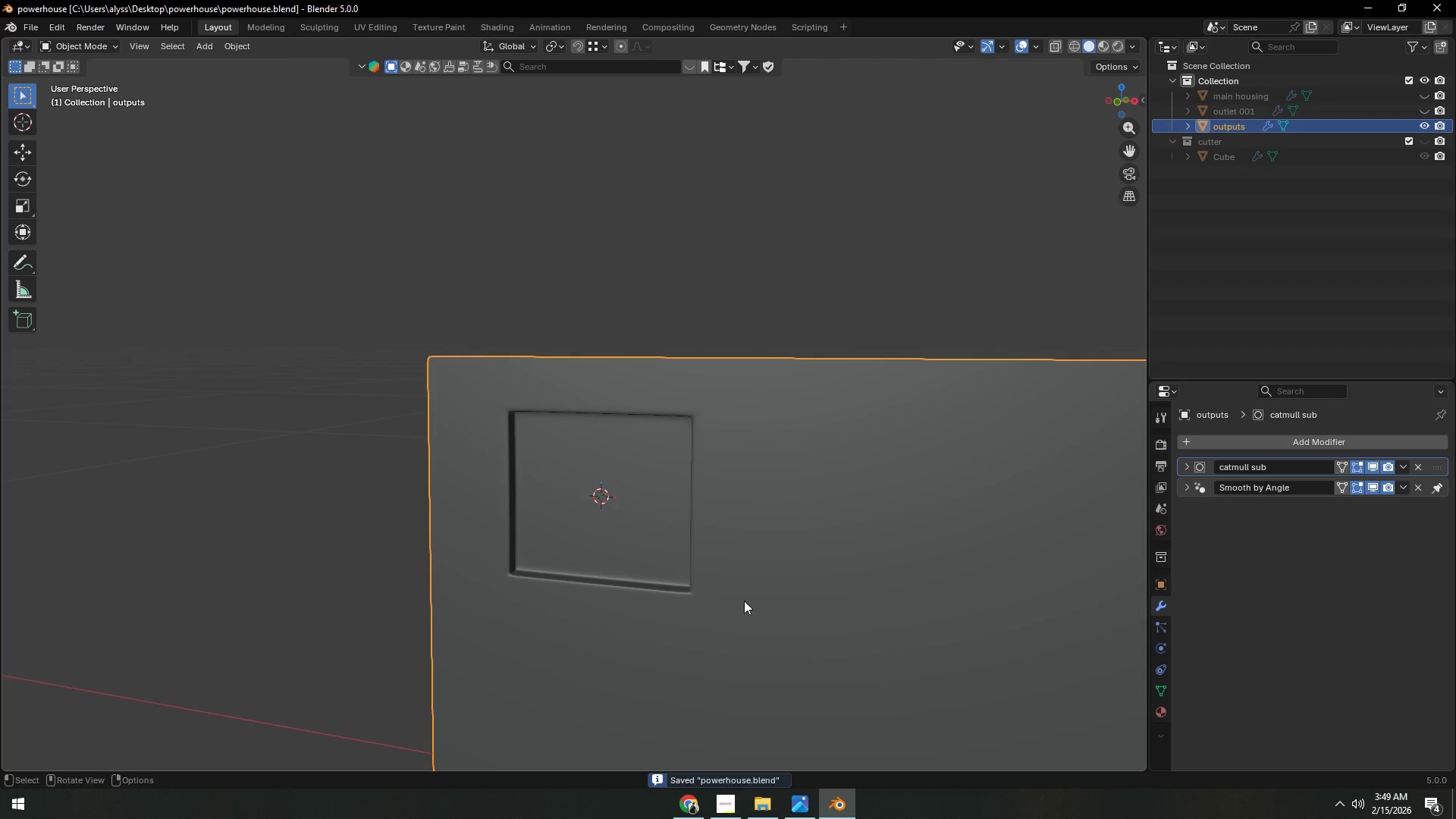 
left_click([742, 595])
 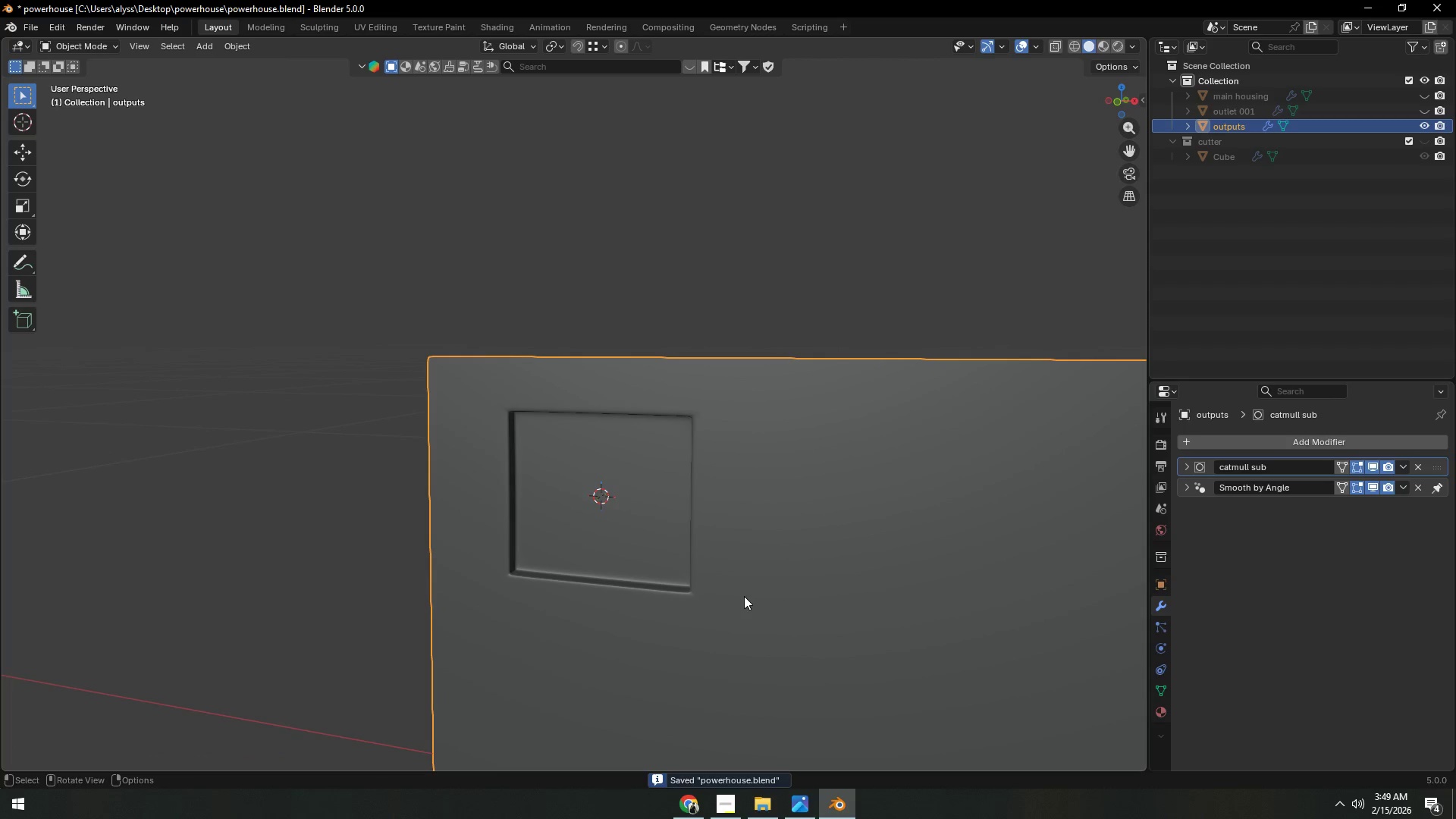 
key(Tab)
 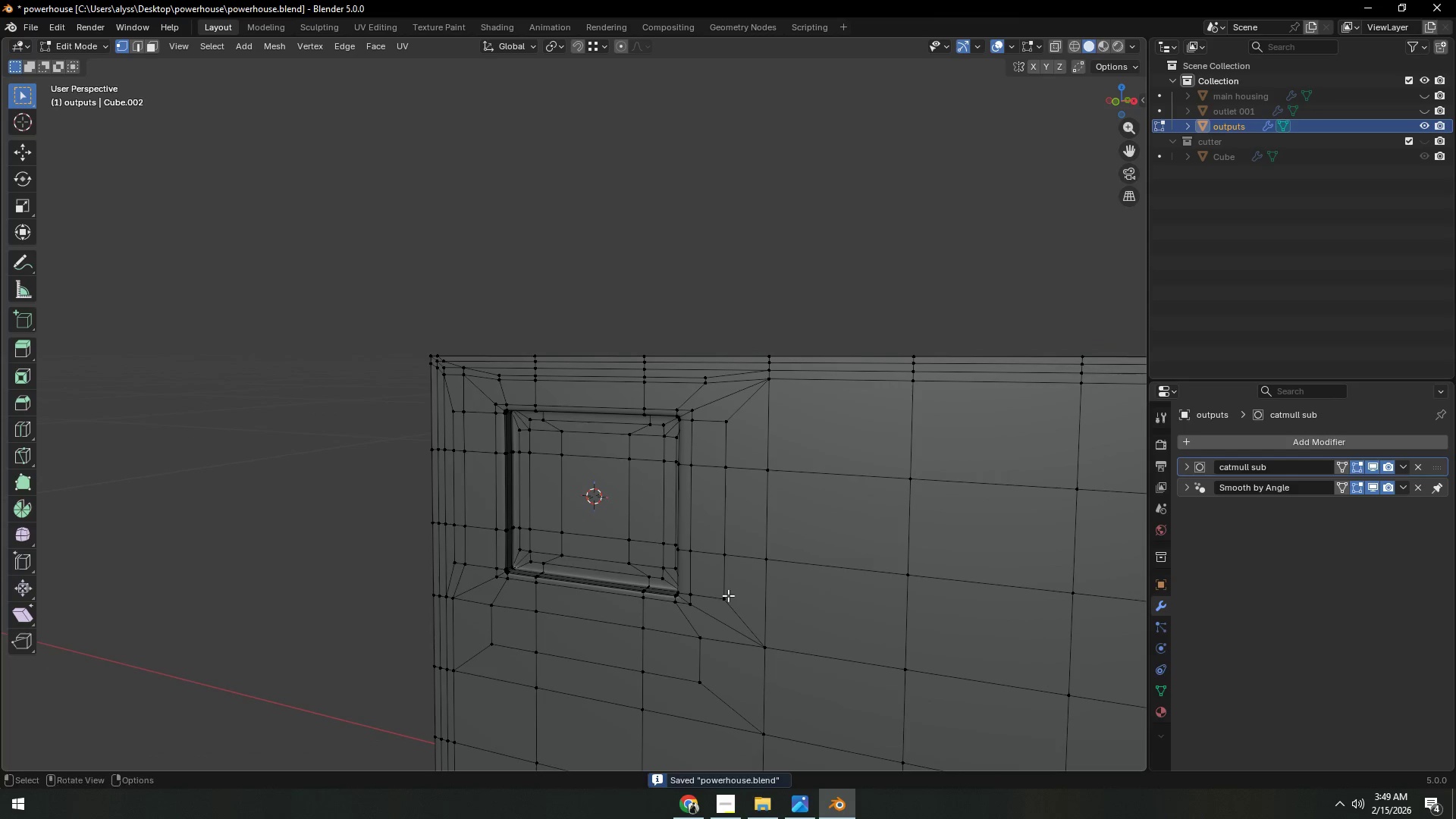 
scroll: coordinate [720, 600], scroll_direction: up, amount: 3.0
 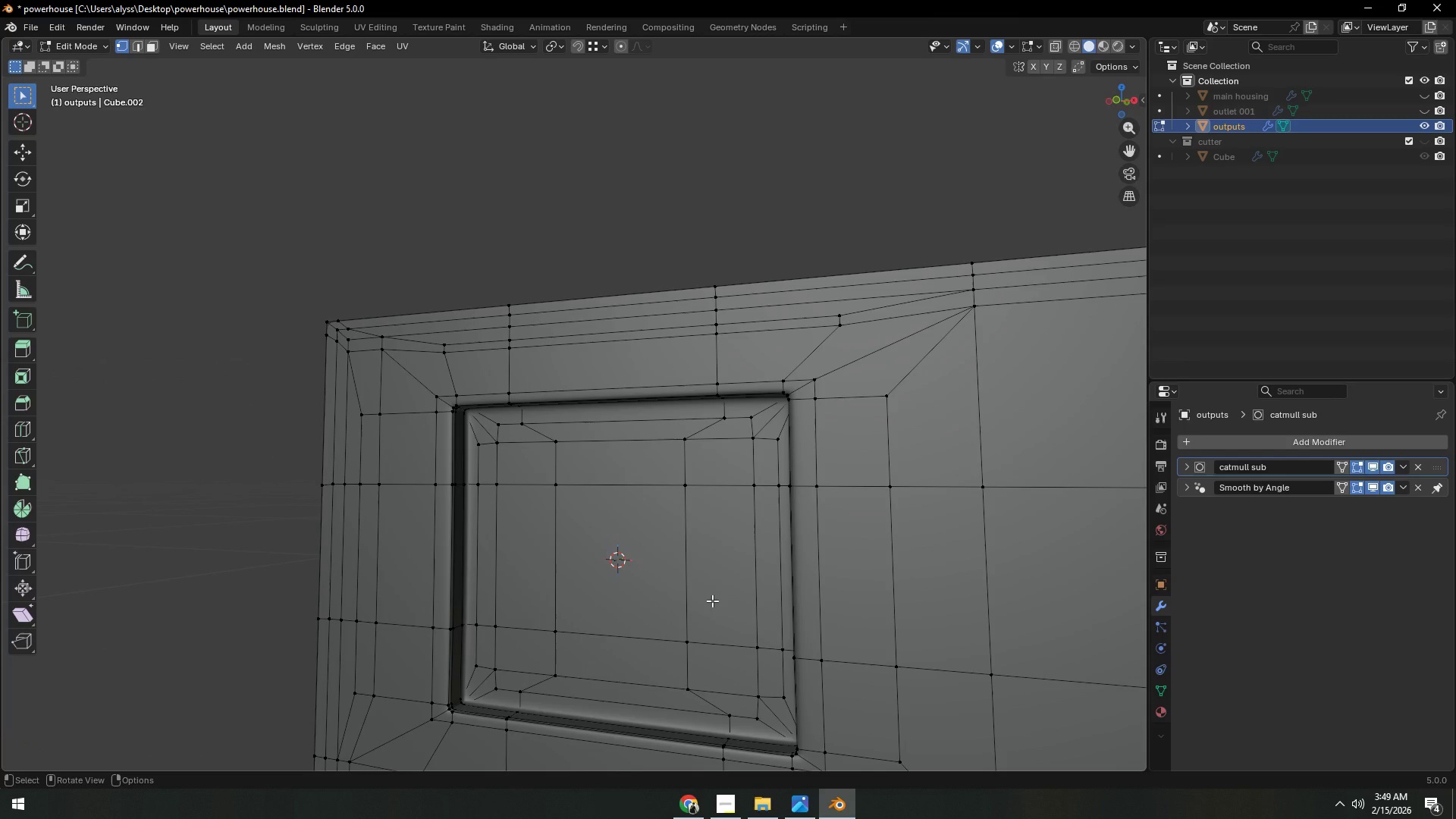 
scroll: coordinate [712, 603], scroll_direction: down, amount: 1.0
 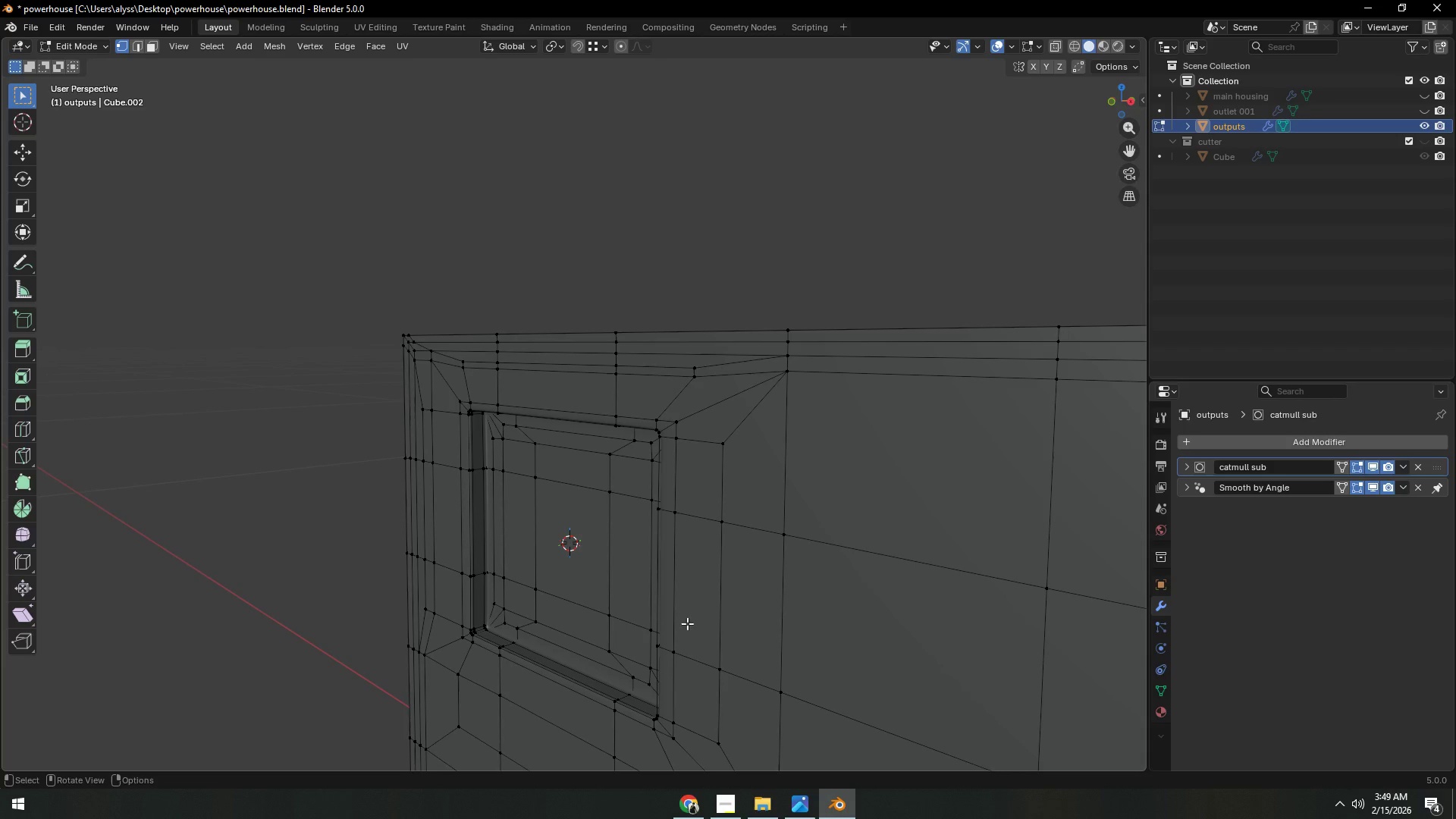 
key(Tab)
 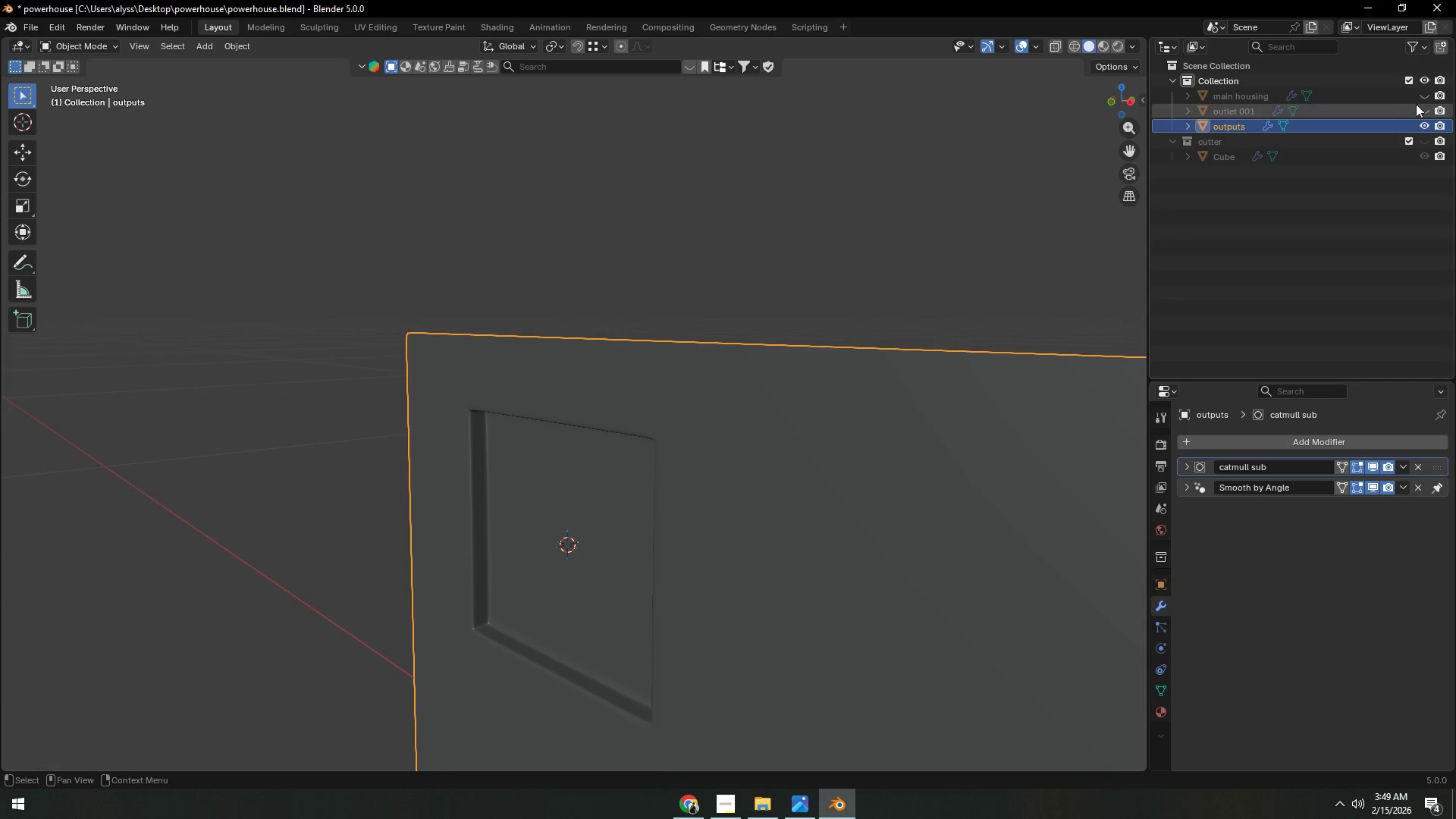 
left_click([1422, 99])
 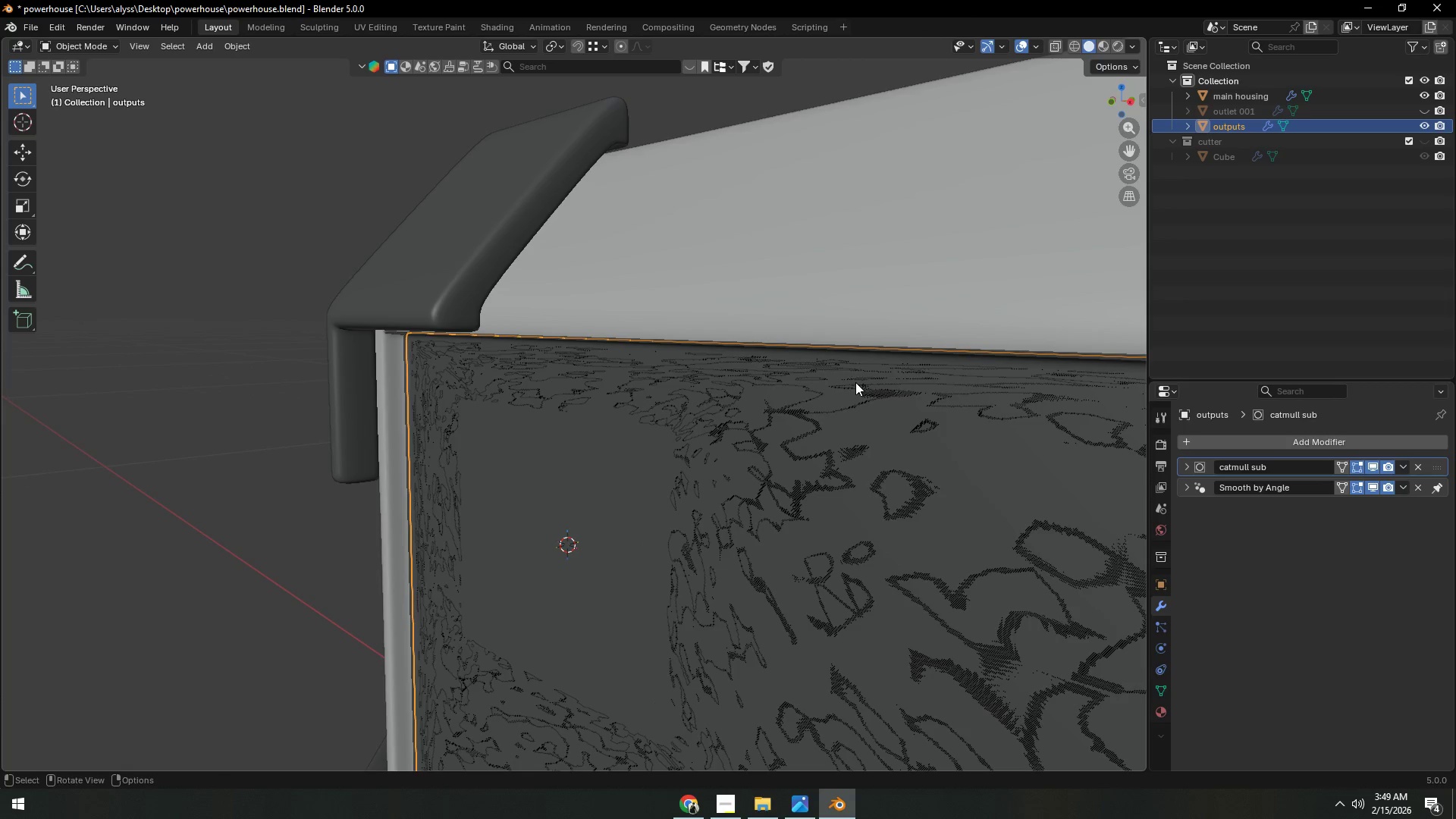 
type(gy)
 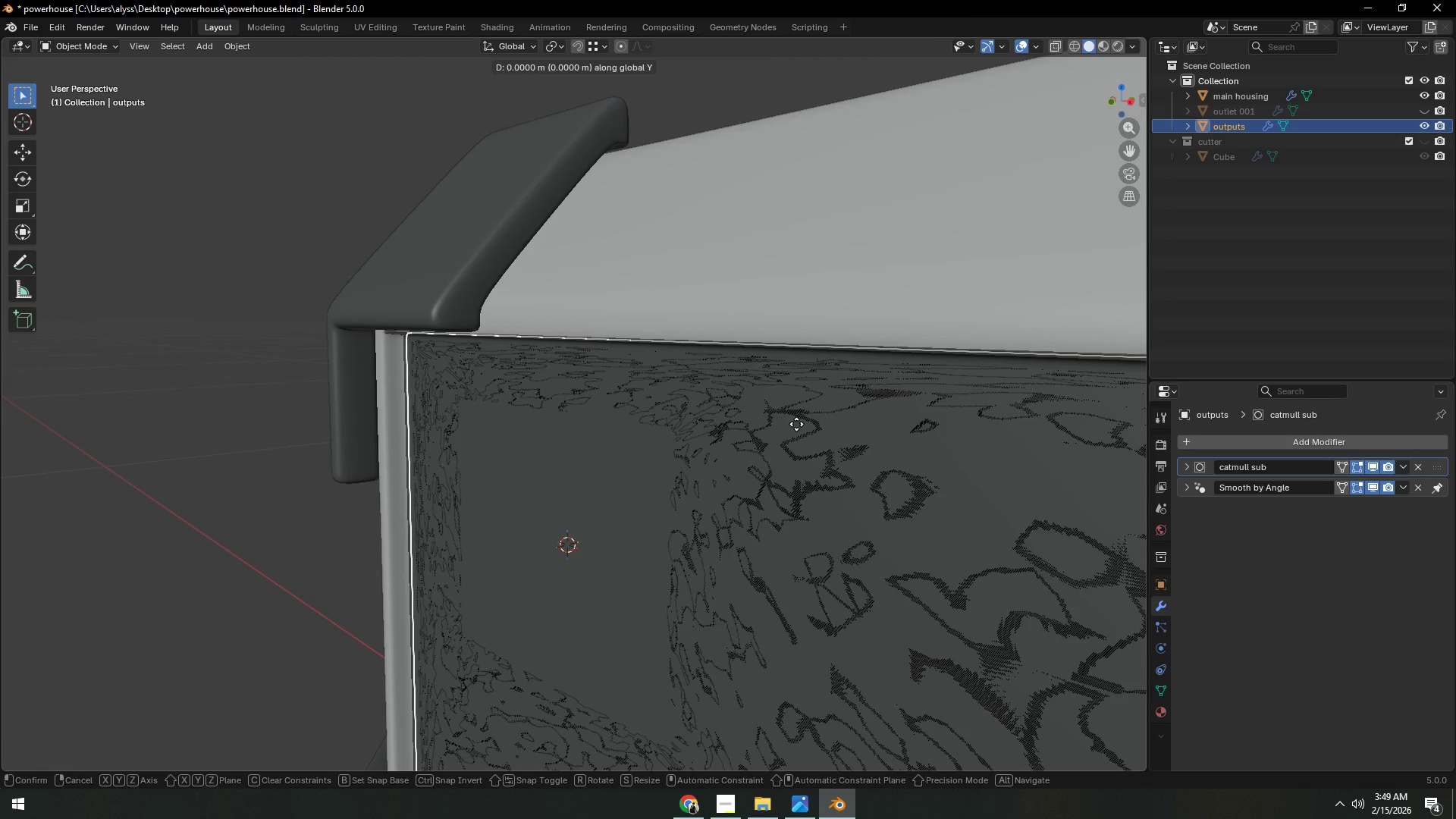 
hold_key(key=ShiftLeft, duration=1.52)
 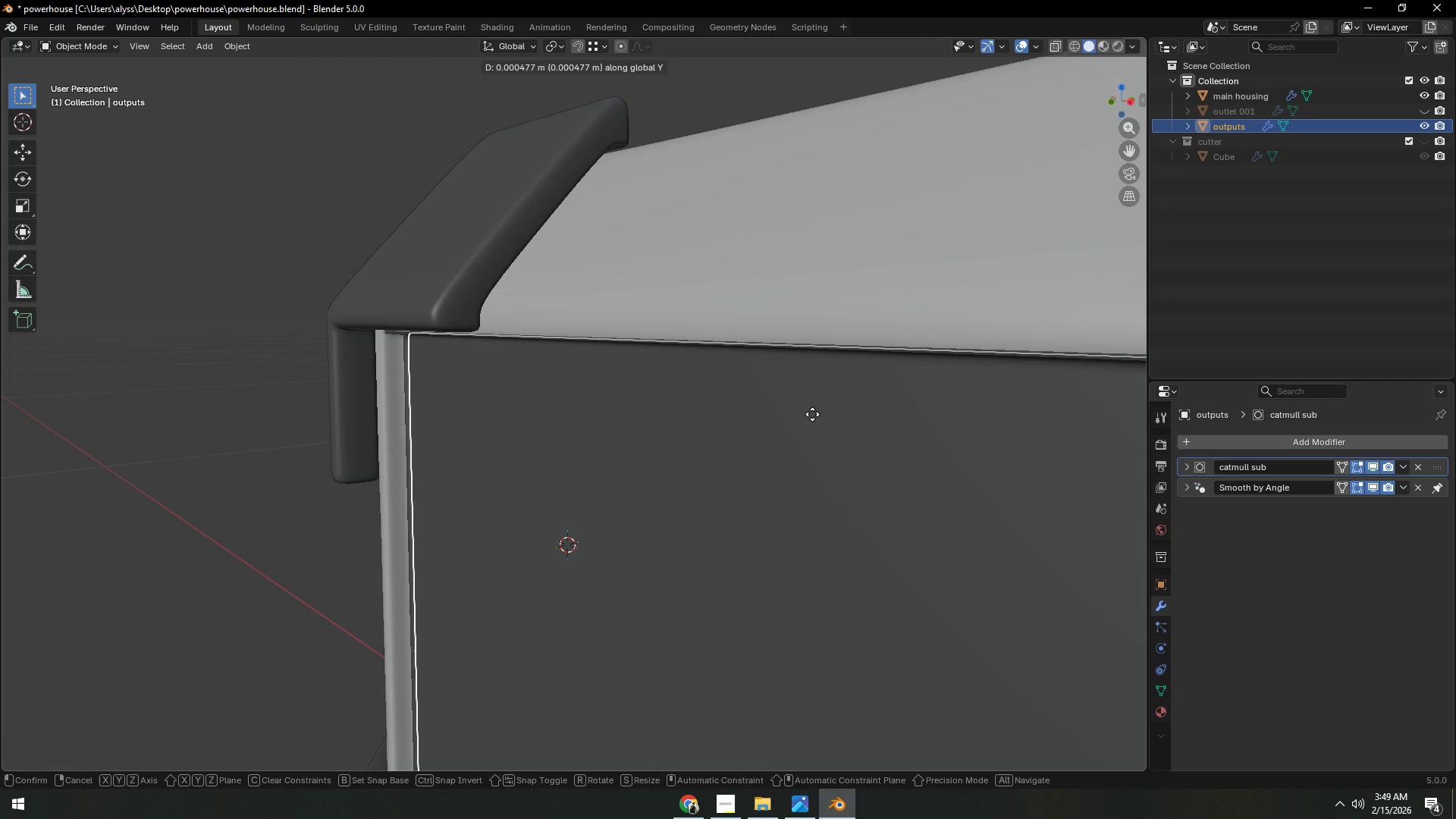 
hold_key(key=ShiftLeft, duration=1.19)
right_click([815, 413])
 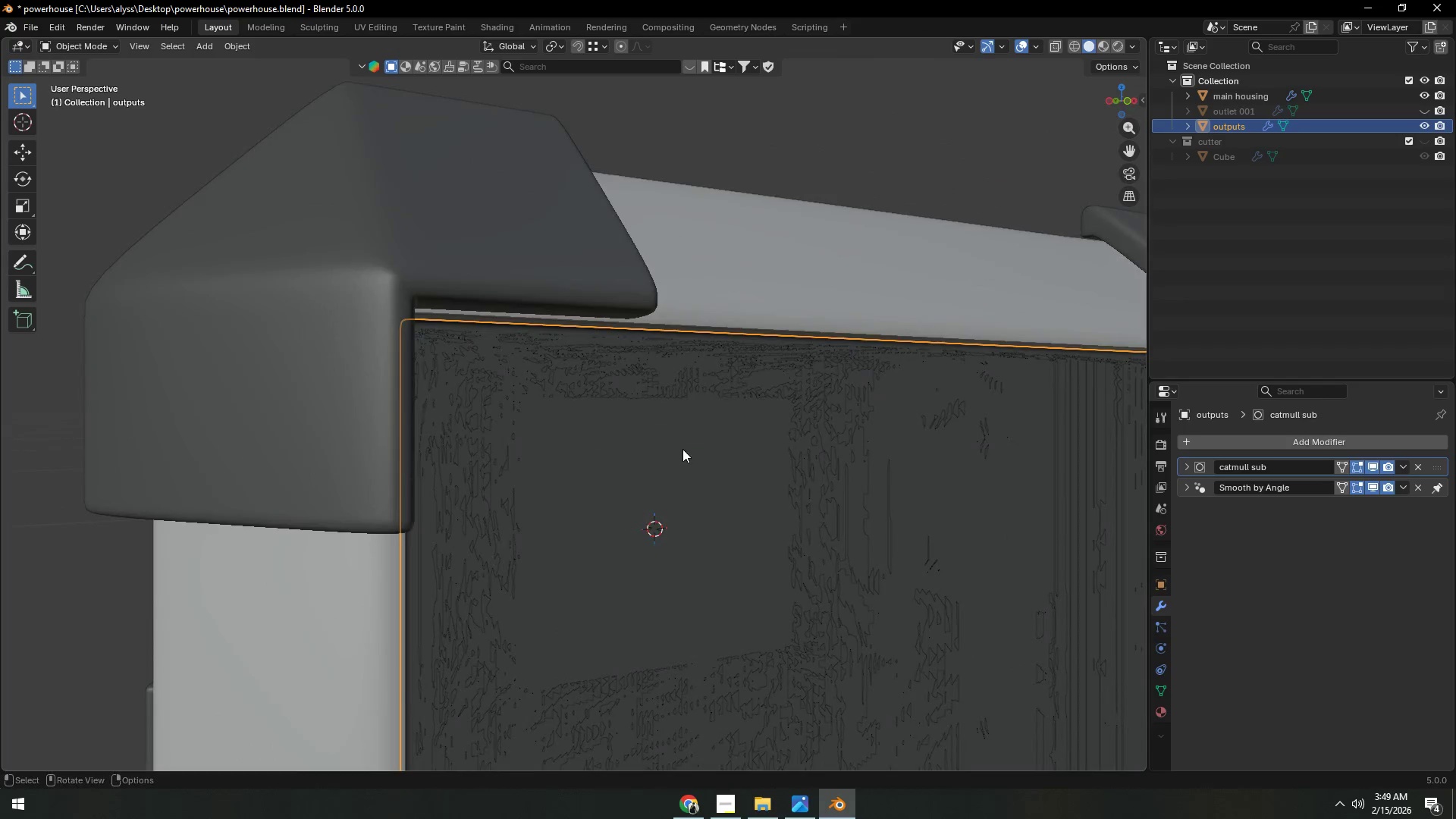 
scroll: coordinate [715, 445], scroll_direction: down, amount: 3.0
 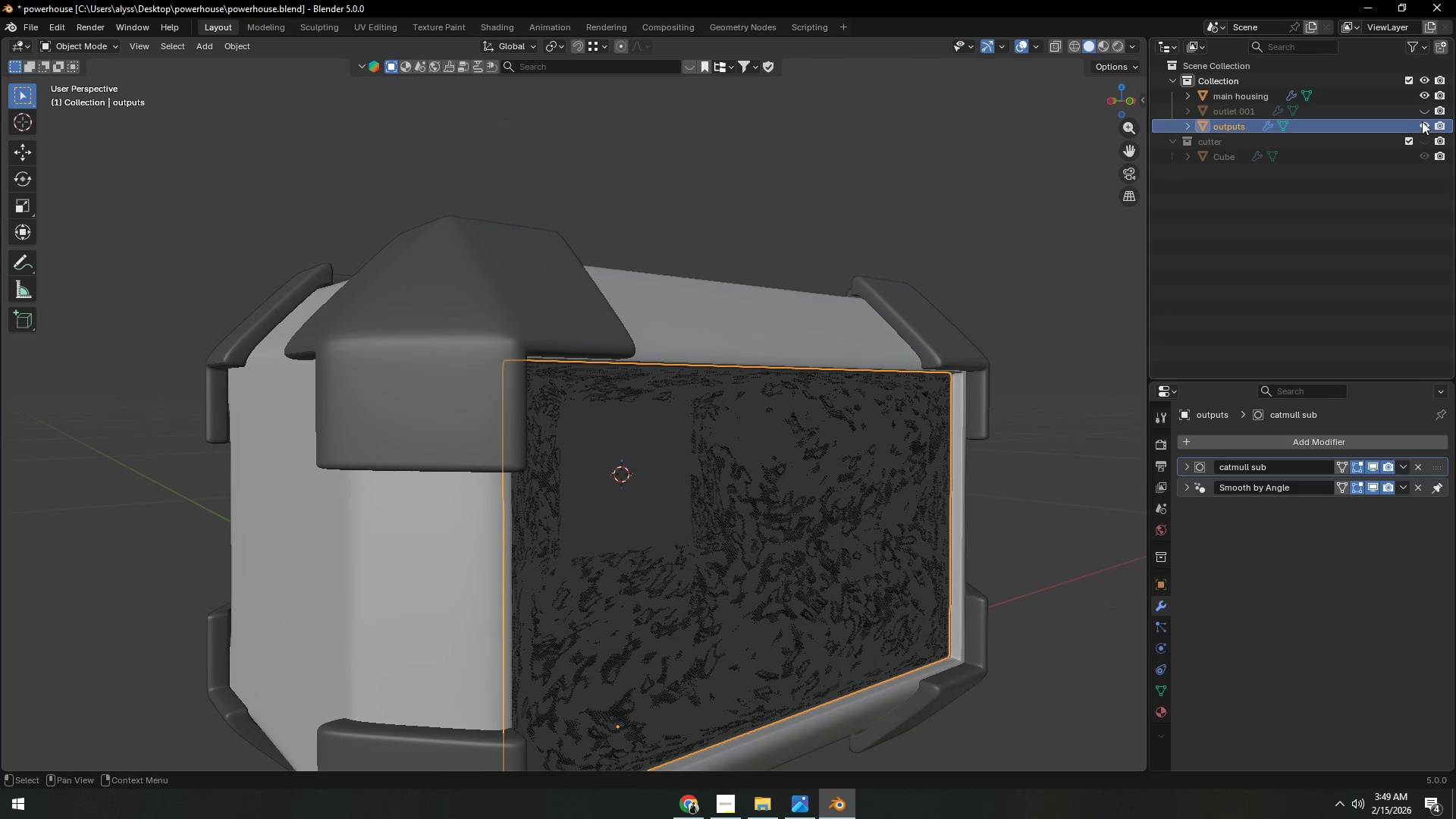 
left_click([1422, 121])
 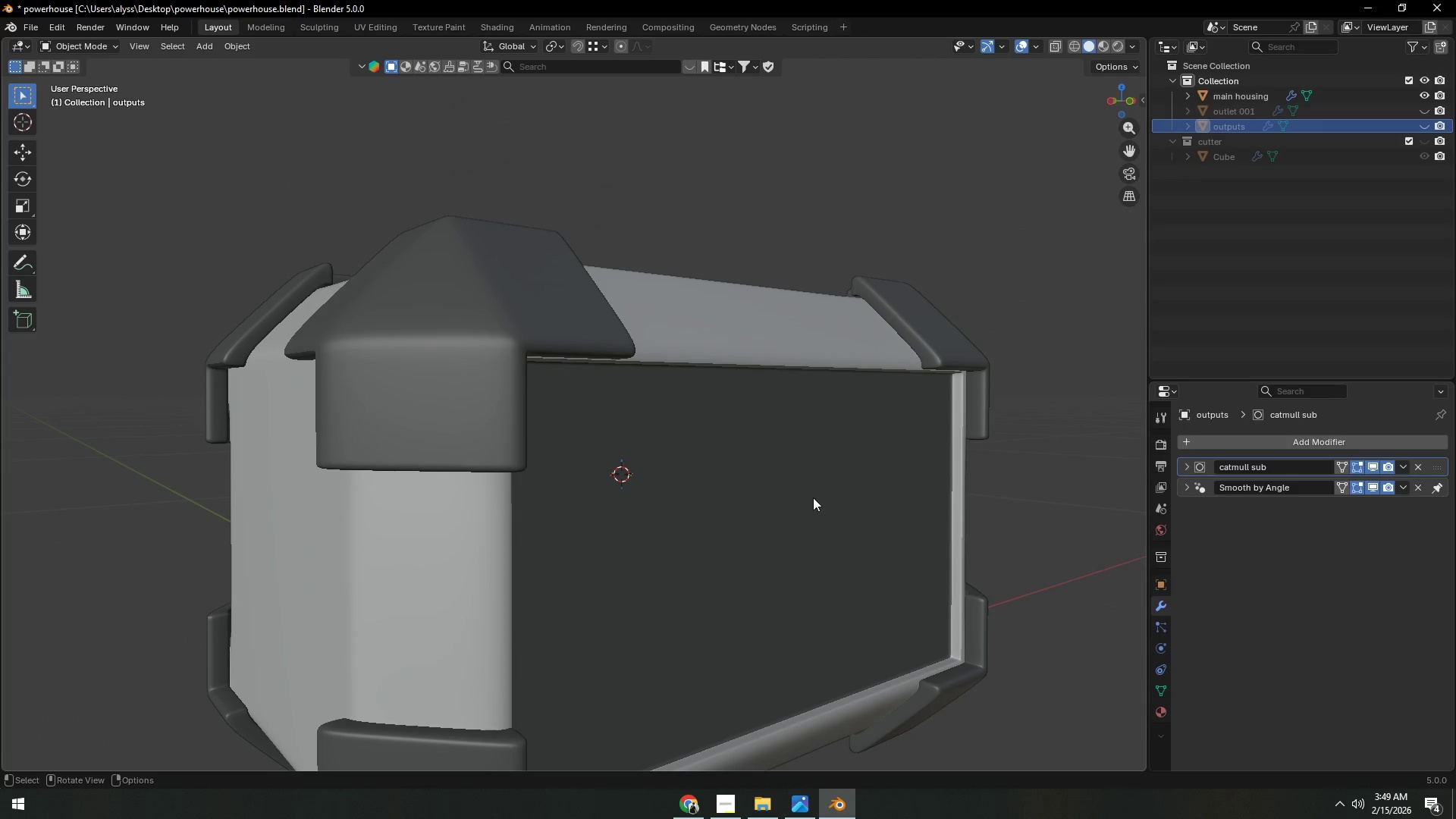 
key(Tab)
 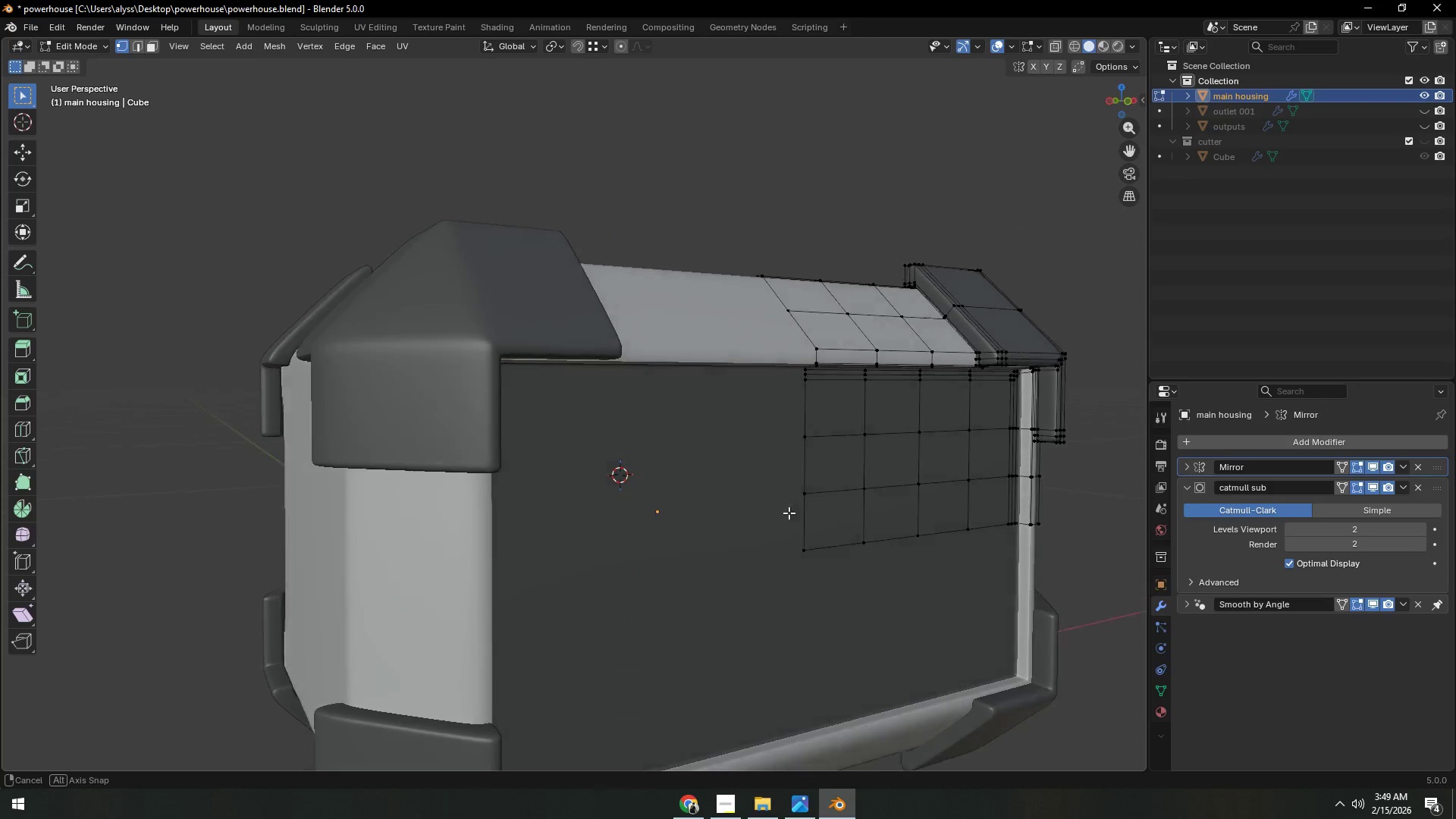 
hold_key(key=ShiftLeft, duration=0.53)
 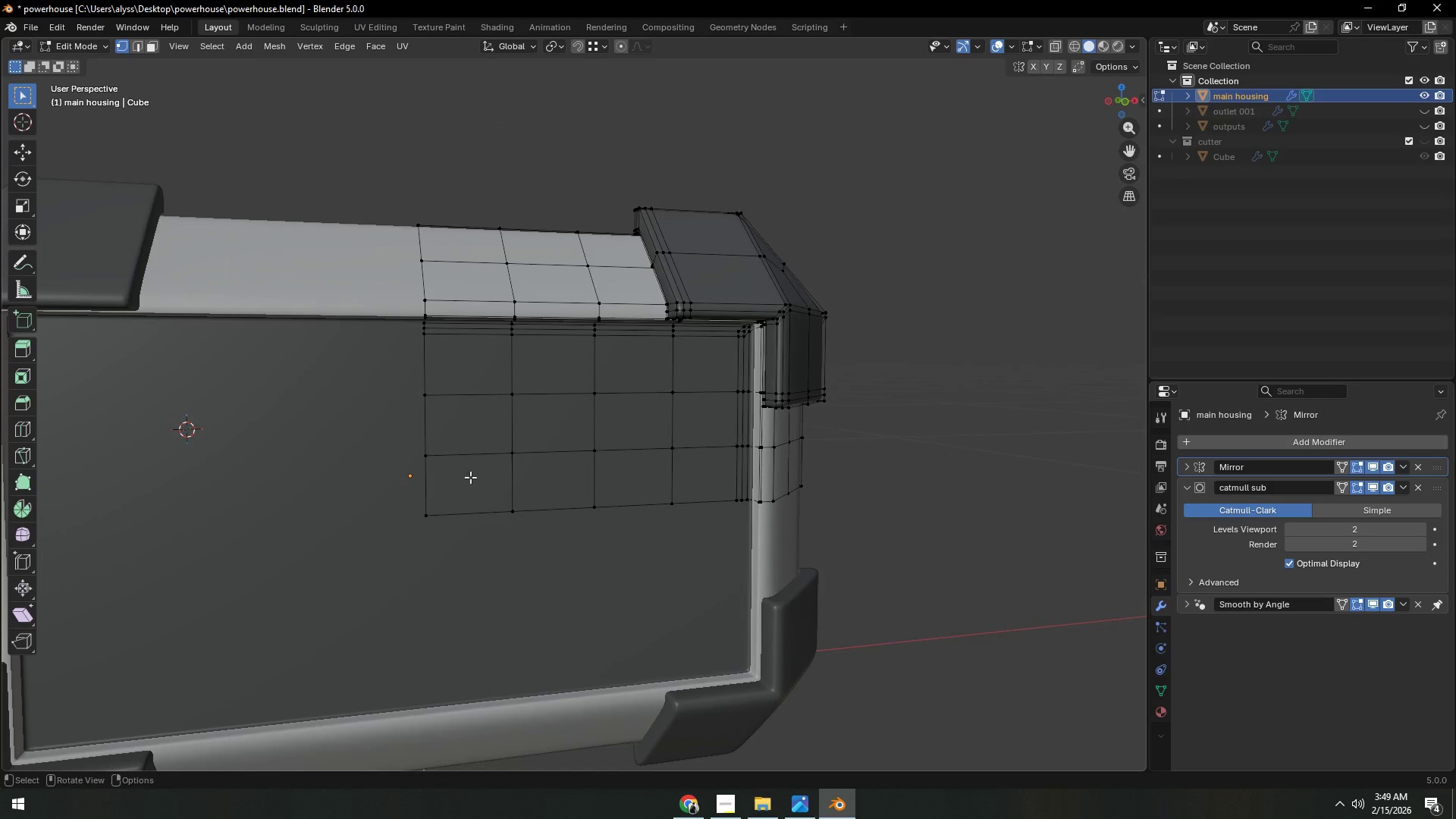 
scroll: coordinate [470, 477], scroll_direction: up, amount: 2.0
 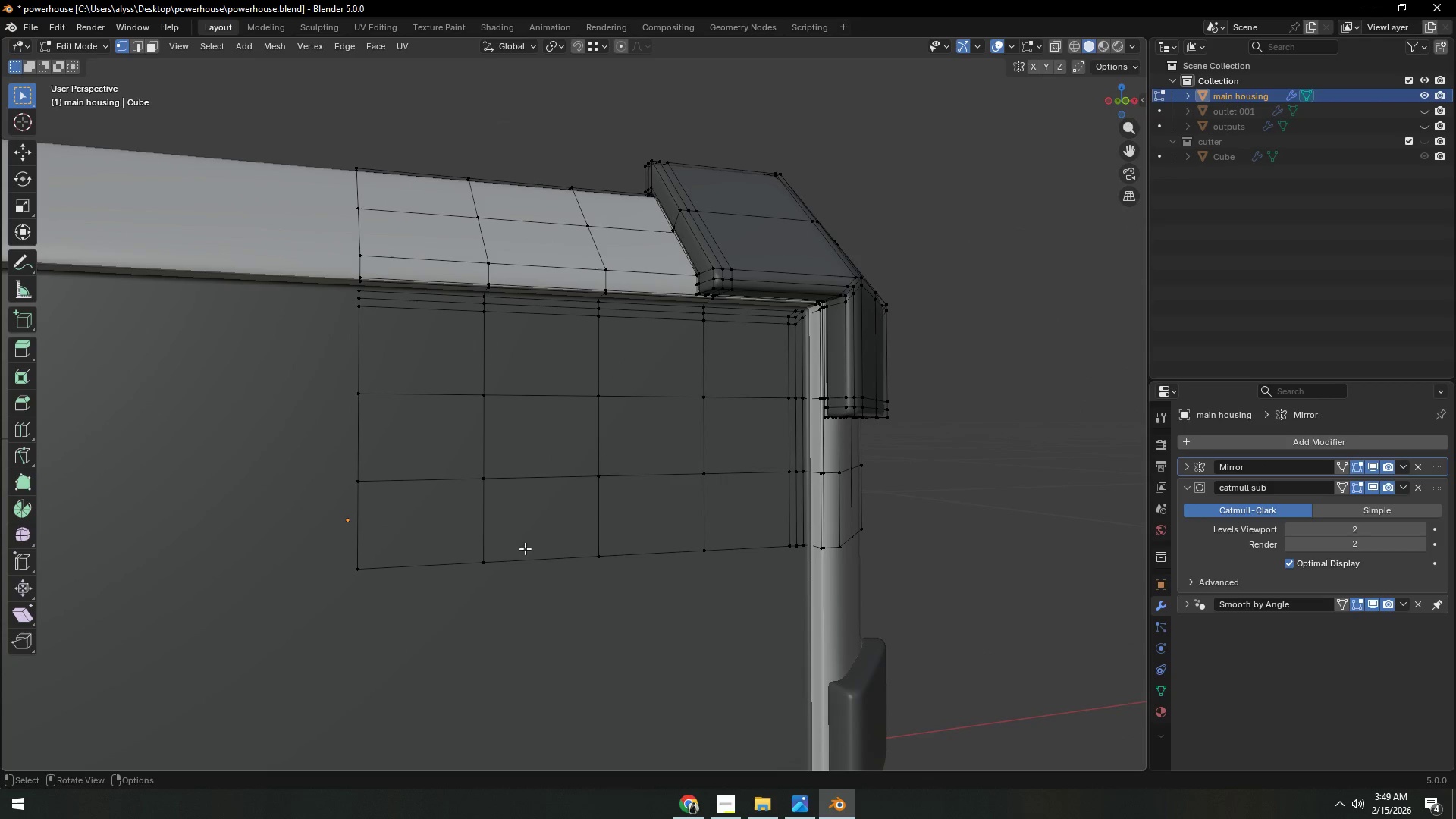 
mouse_move([1371, 468])
 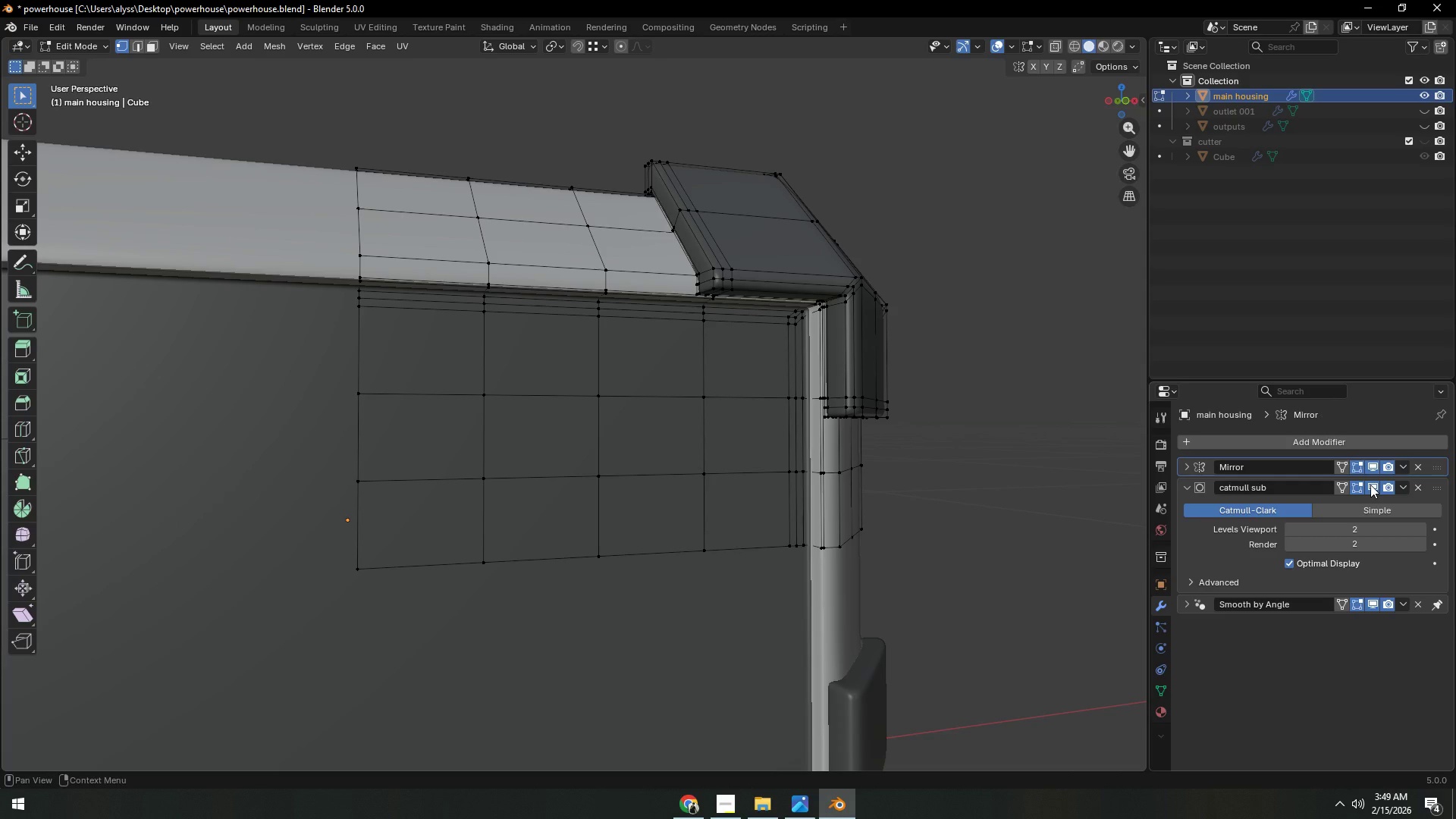 
left_click([1370, 485])
 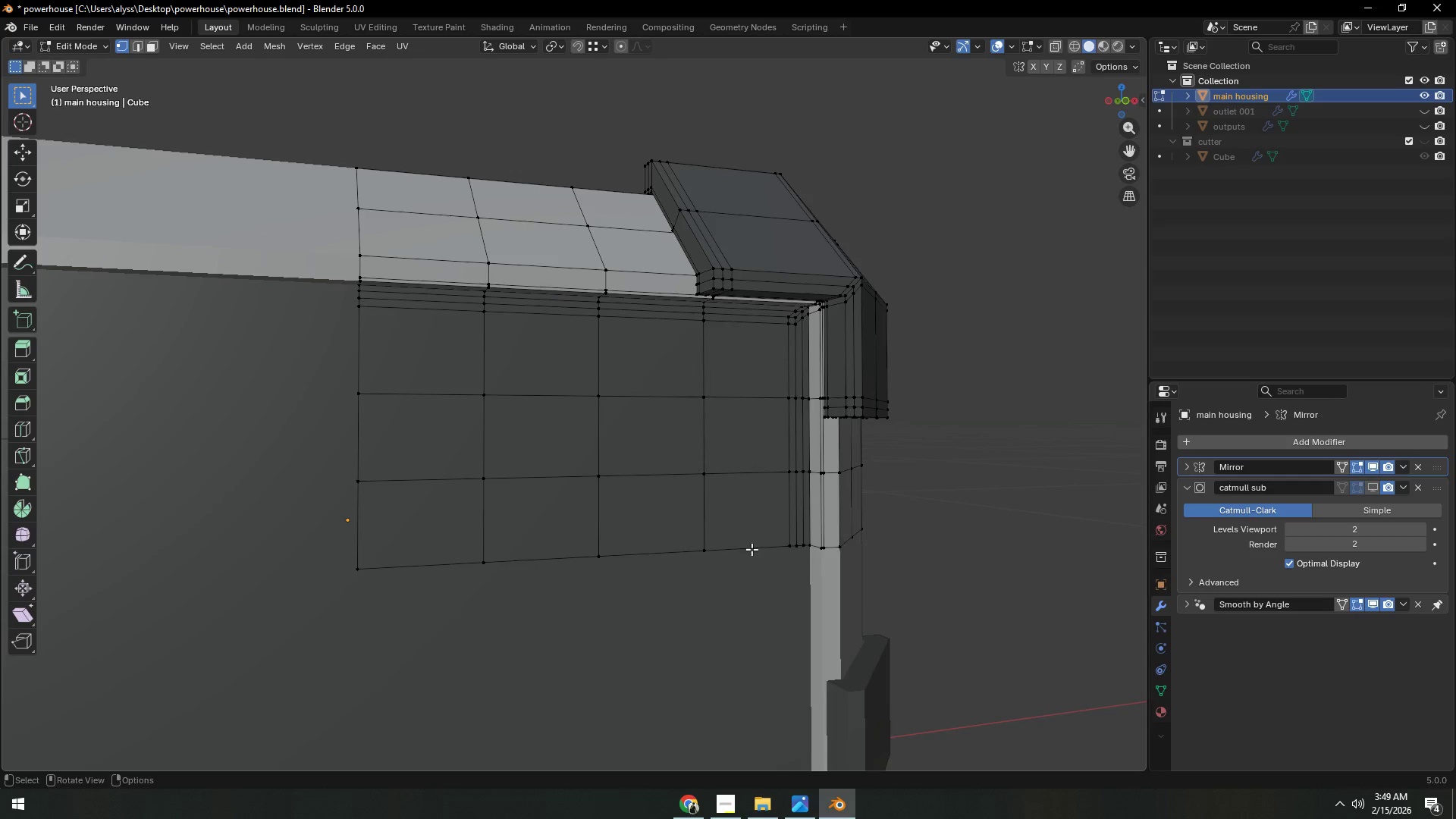 
key(3)
 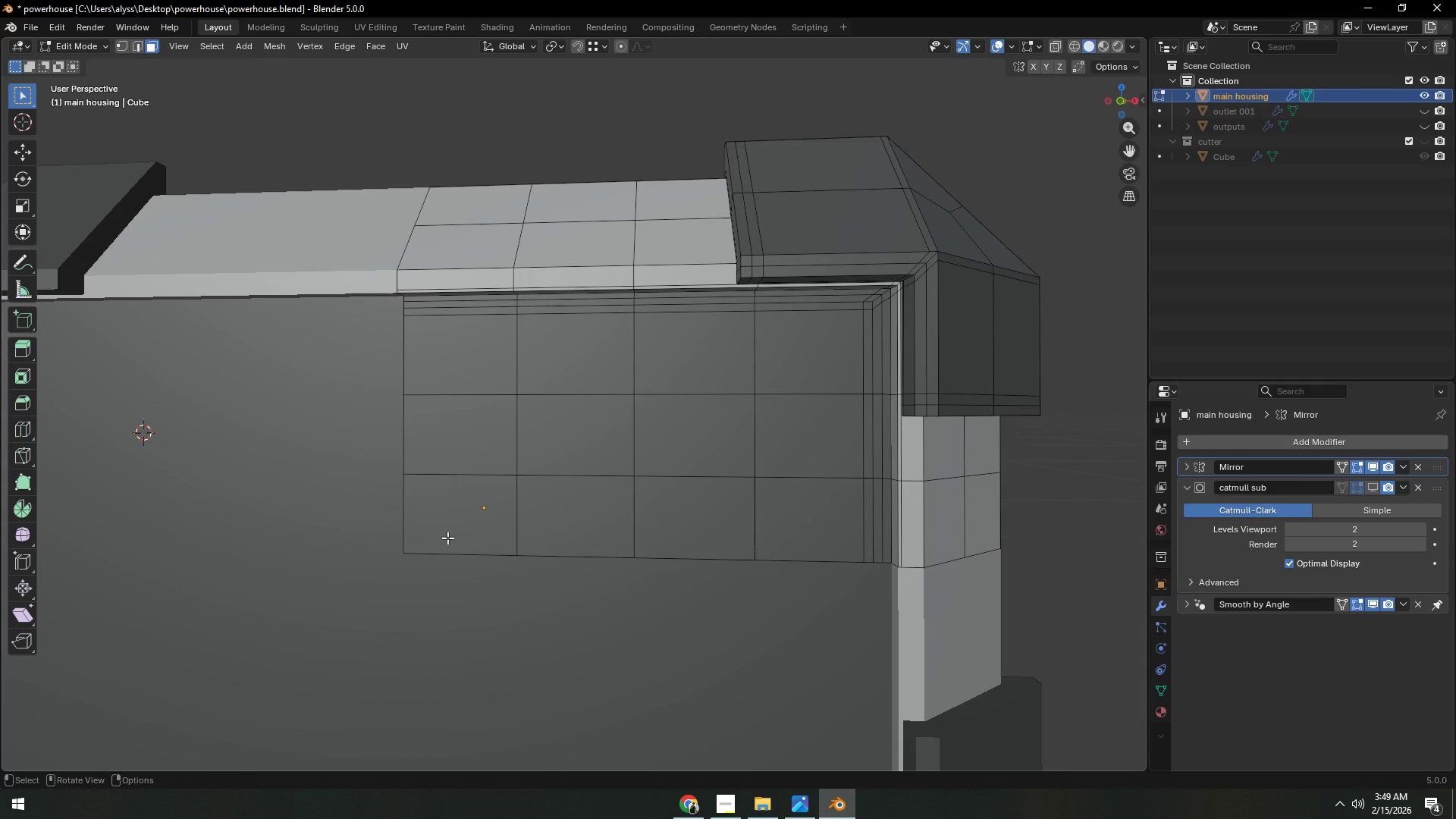 
left_click([447, 538])
 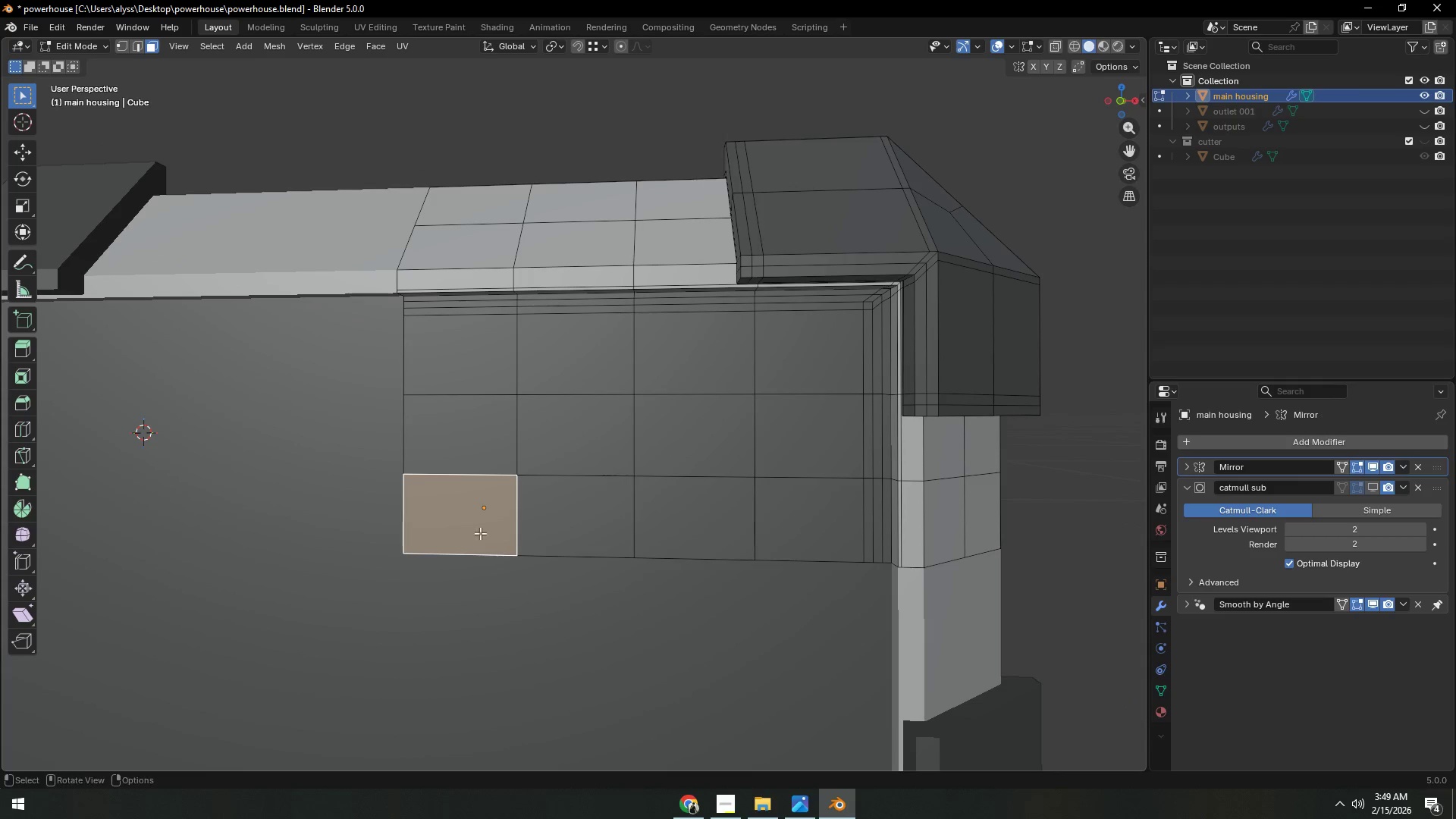 
hold_key(key=ShiftLeft, duration=1.5)
 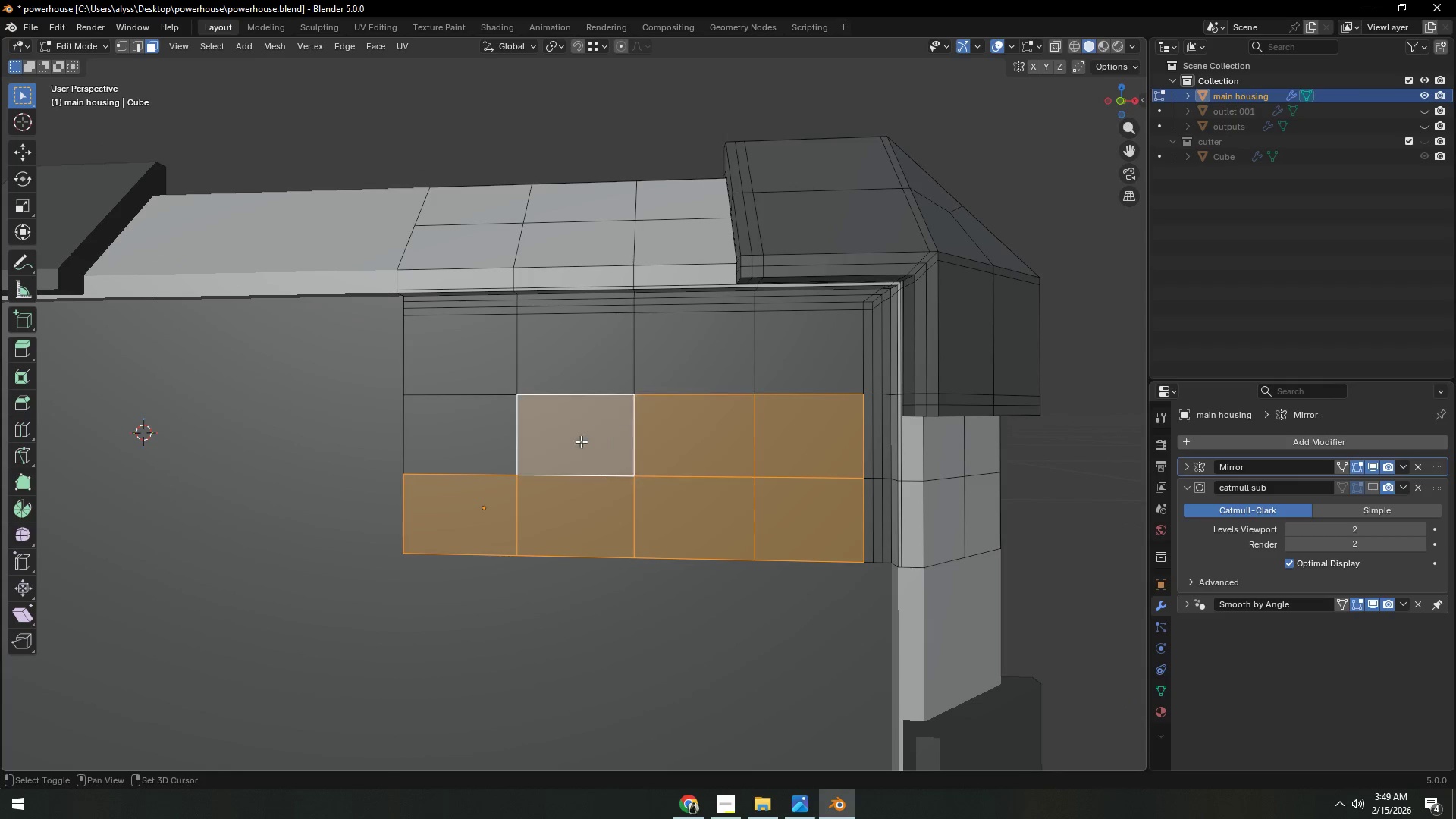 
hold_key(key=ShiftLeft, duration=1.52)
triple_click([669, 441])
 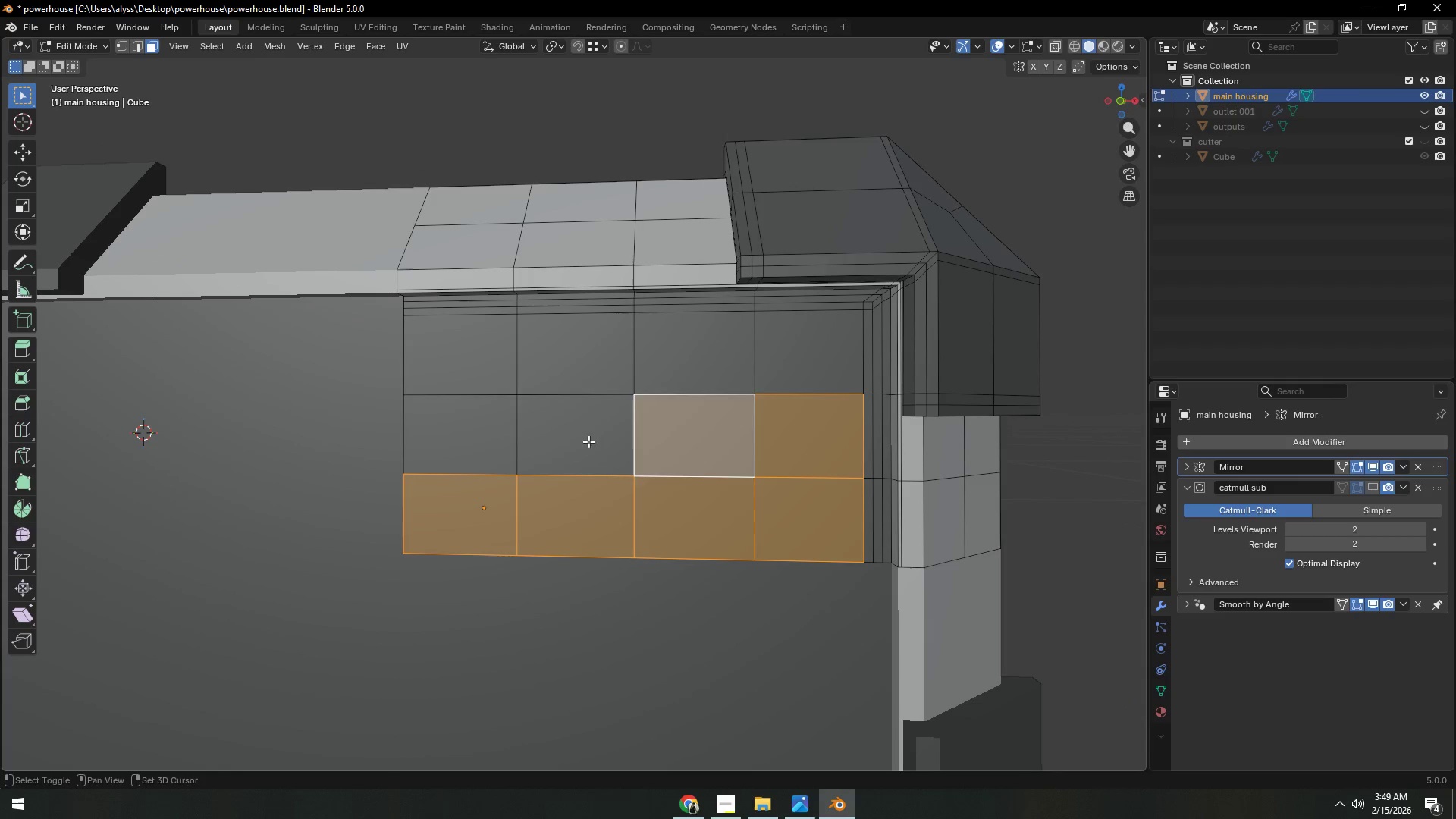 
triple_click([582, 441])
 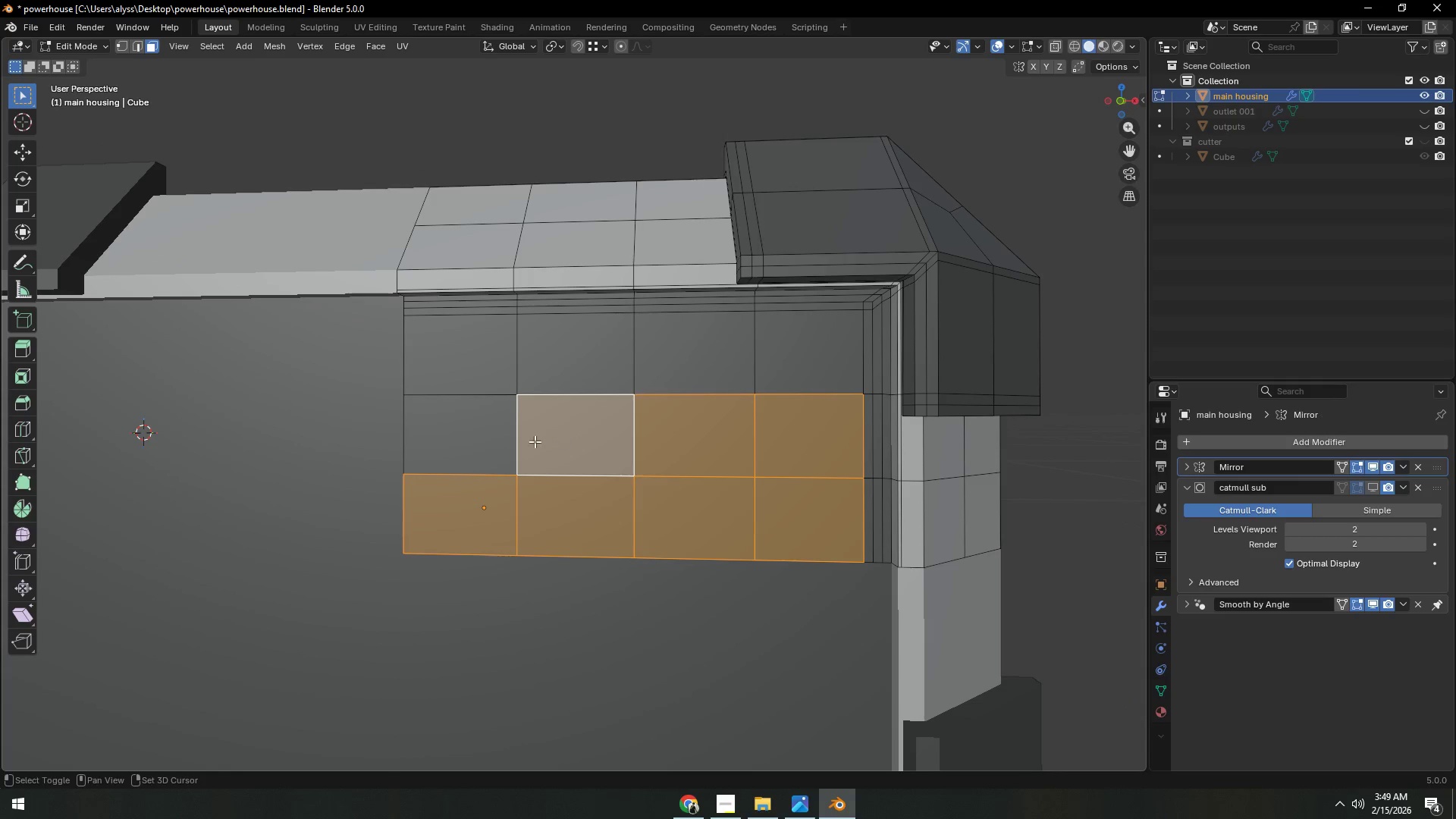 
left_click_drag(start_coordinate=[490, 444], to_coordinate=[490, 441])
 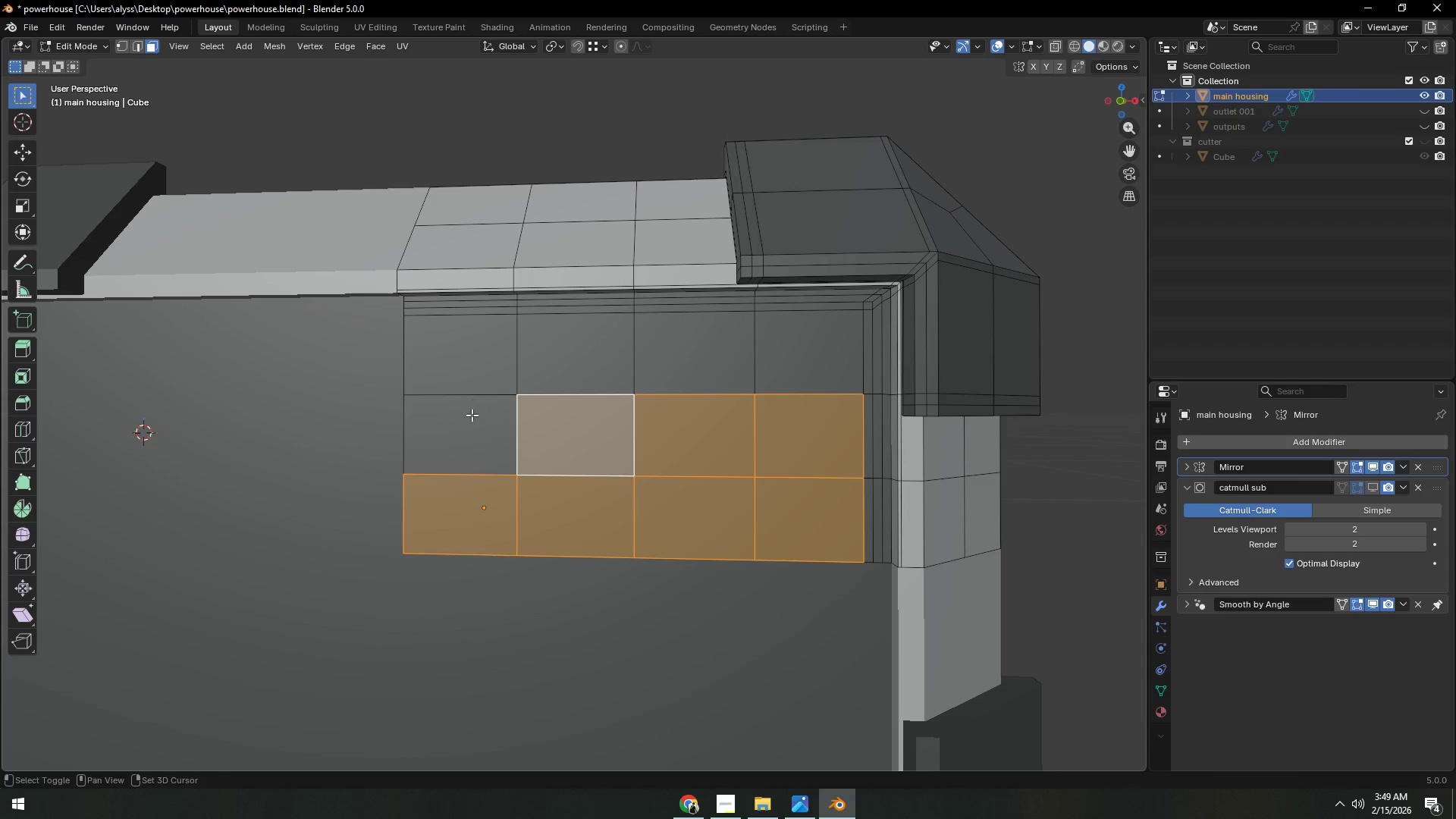 
left_click([469, 424])
 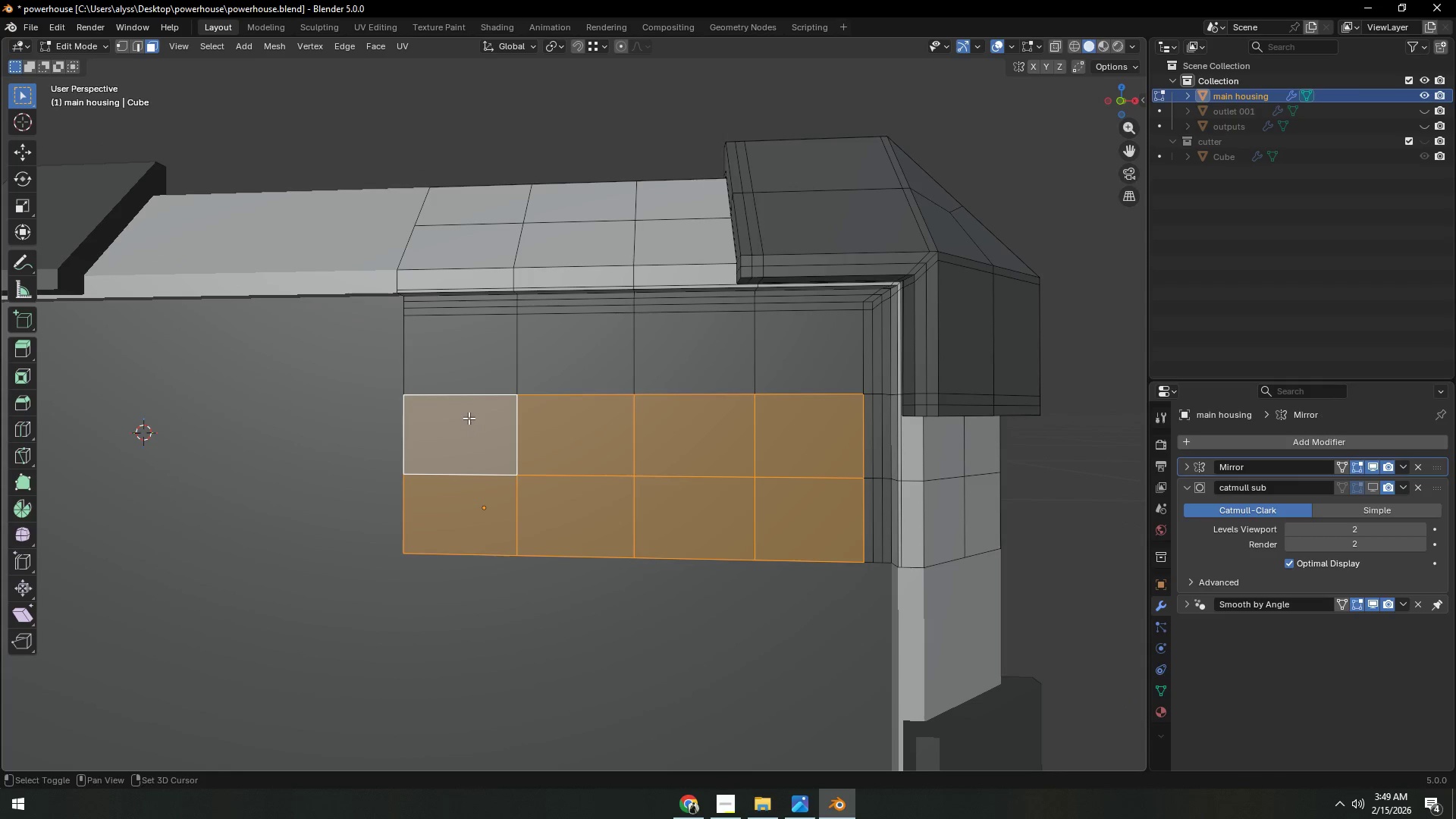 
hold_key(key=ShiftLeft, duration=1.51)
double_click([479, 378])
 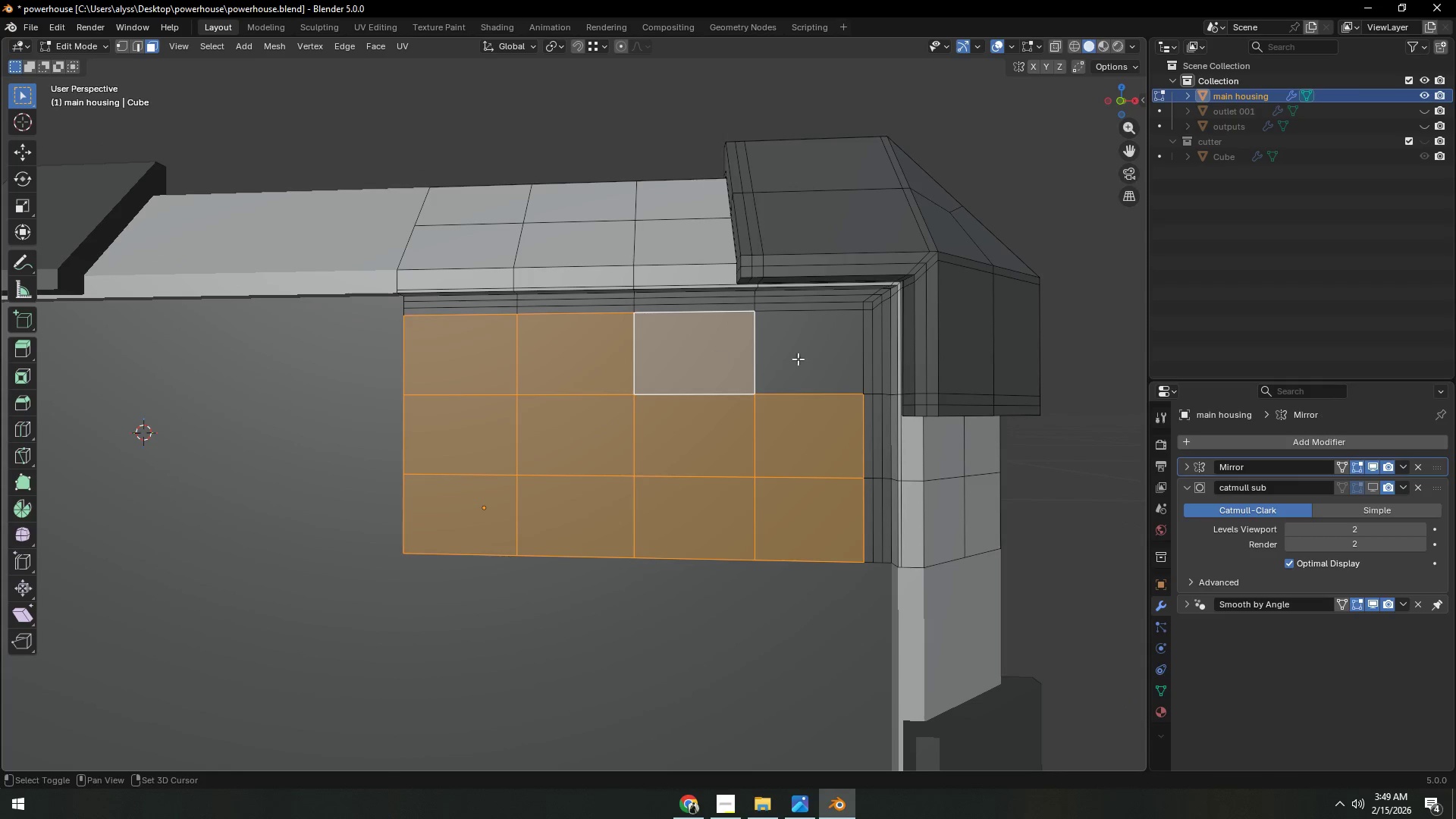 
hold_key(key=ShiftLeft, duration=0.97)
 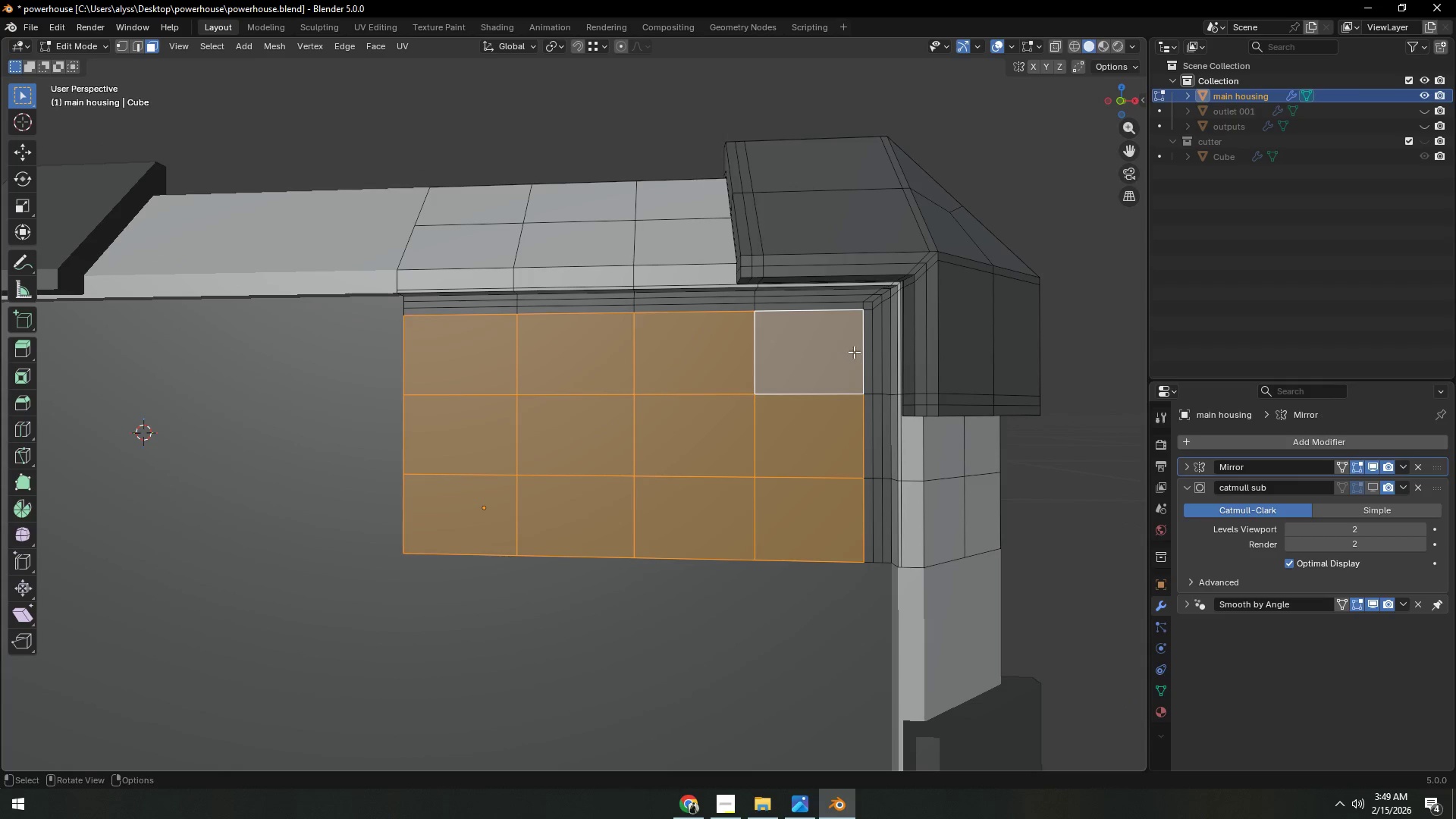 
hold_key(key=ShiftLeft, duration=0.31)
 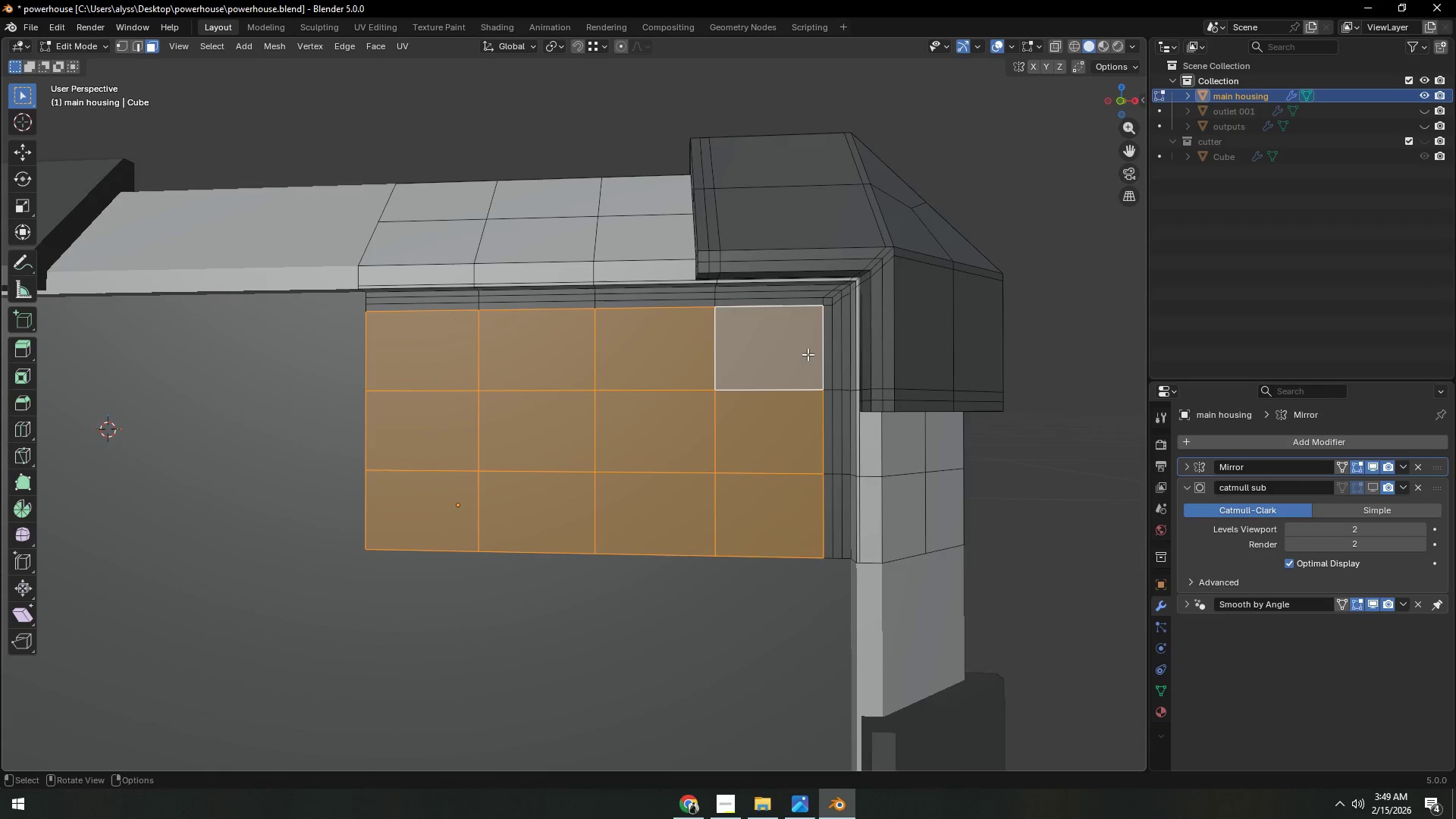 
scroll: coordinate [811, 364], scroll_direction: up, amount: 2.0
 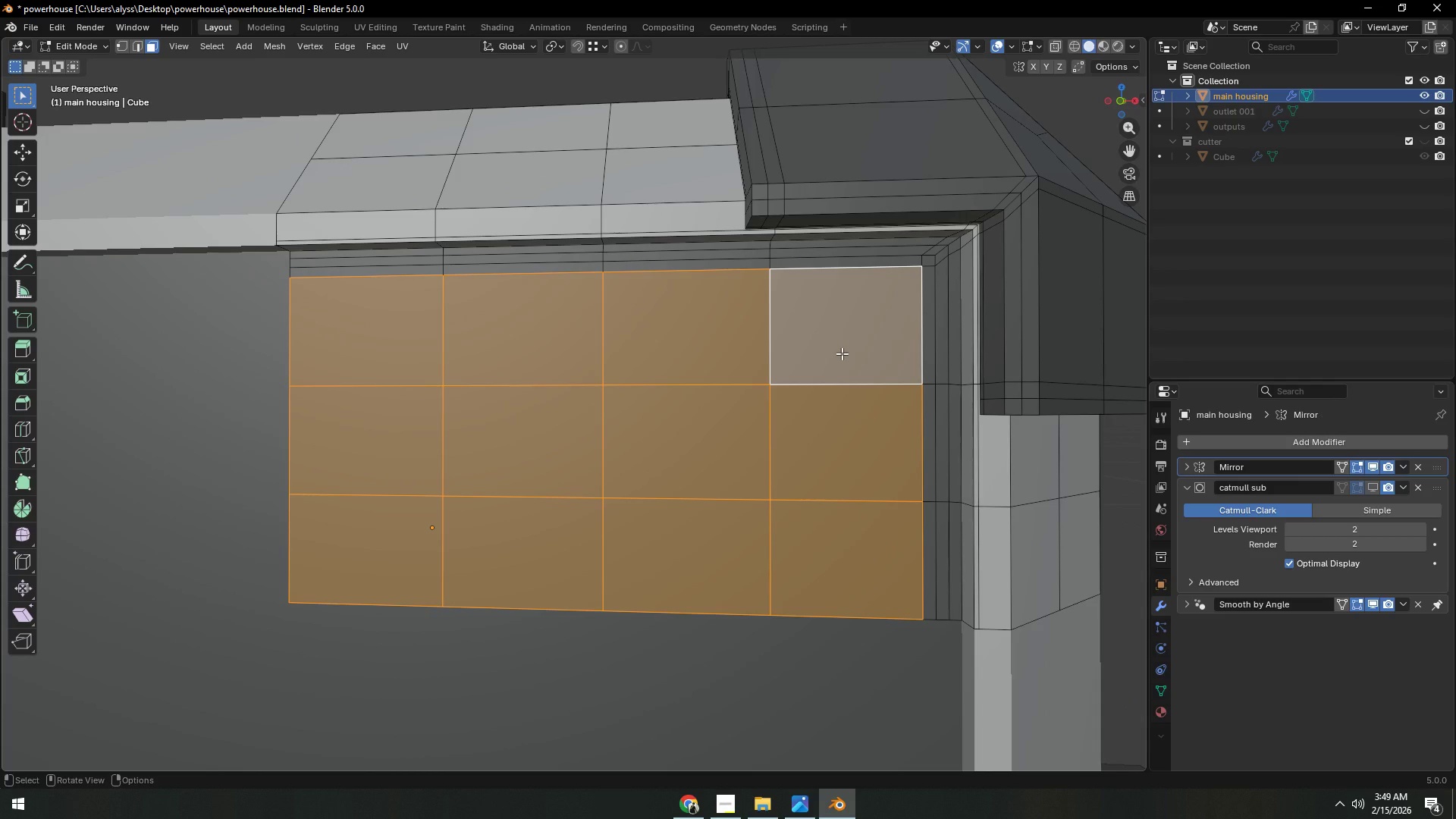 
 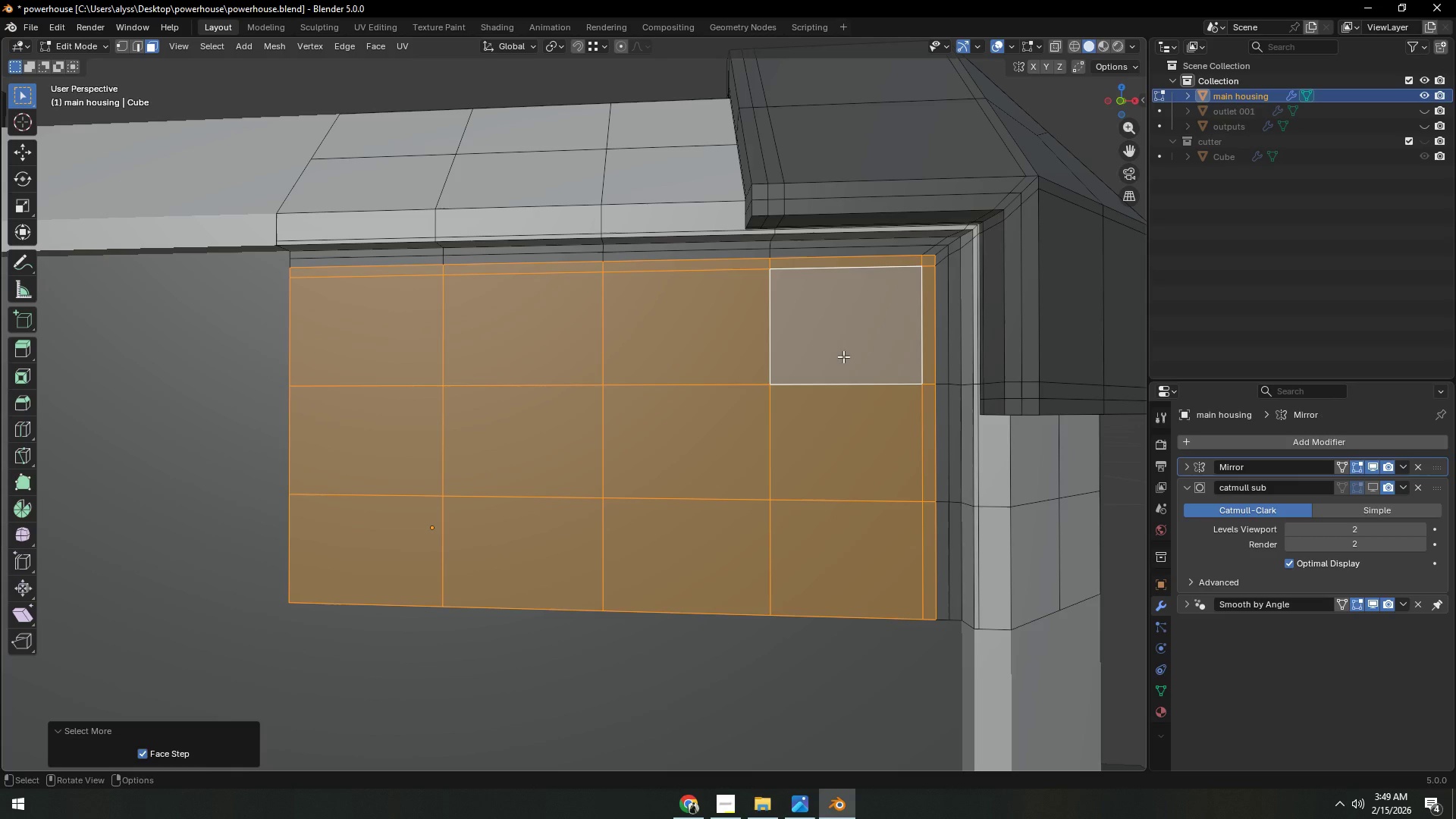 
key(X)
 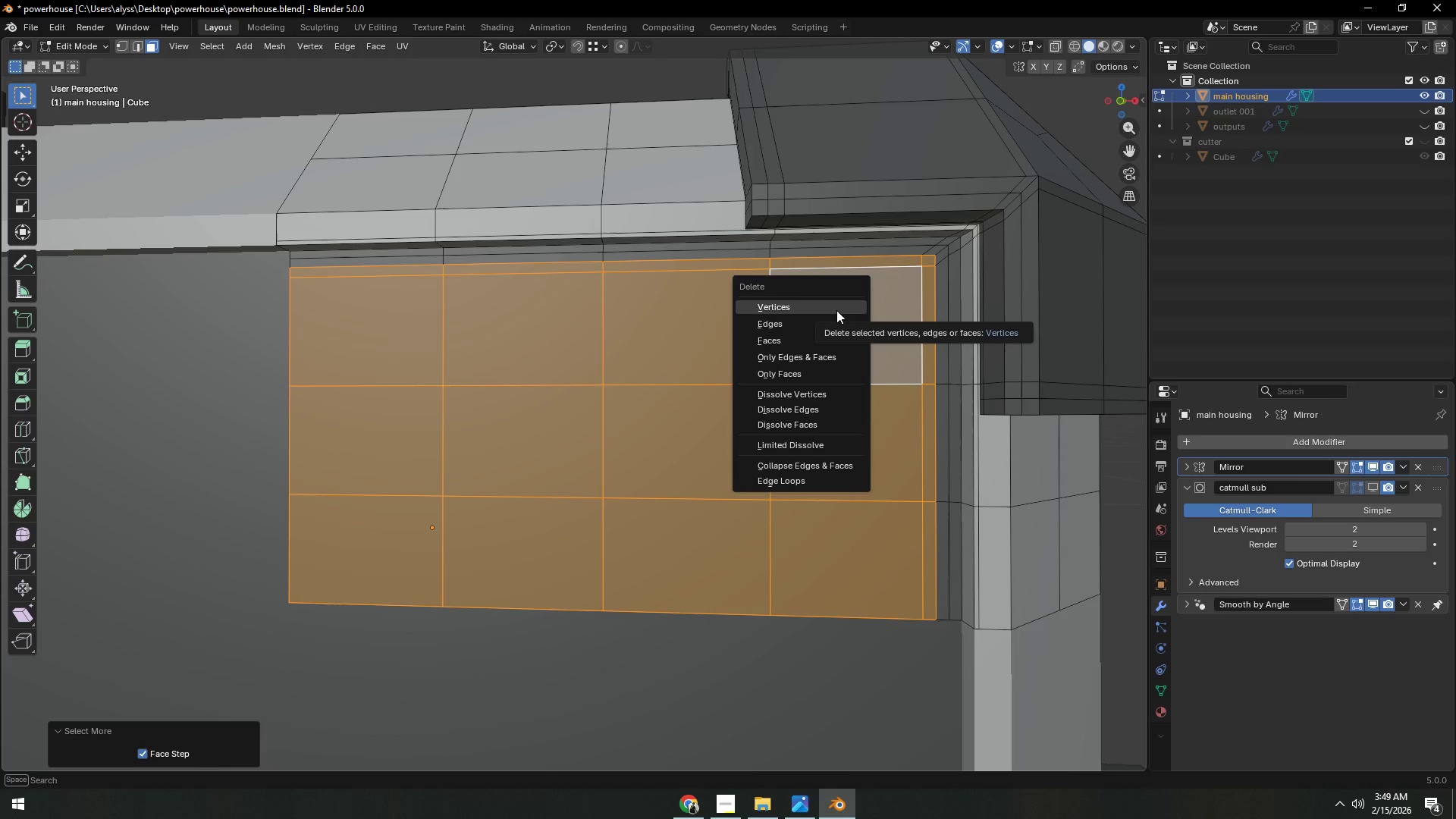 
left_click([836, 310])
 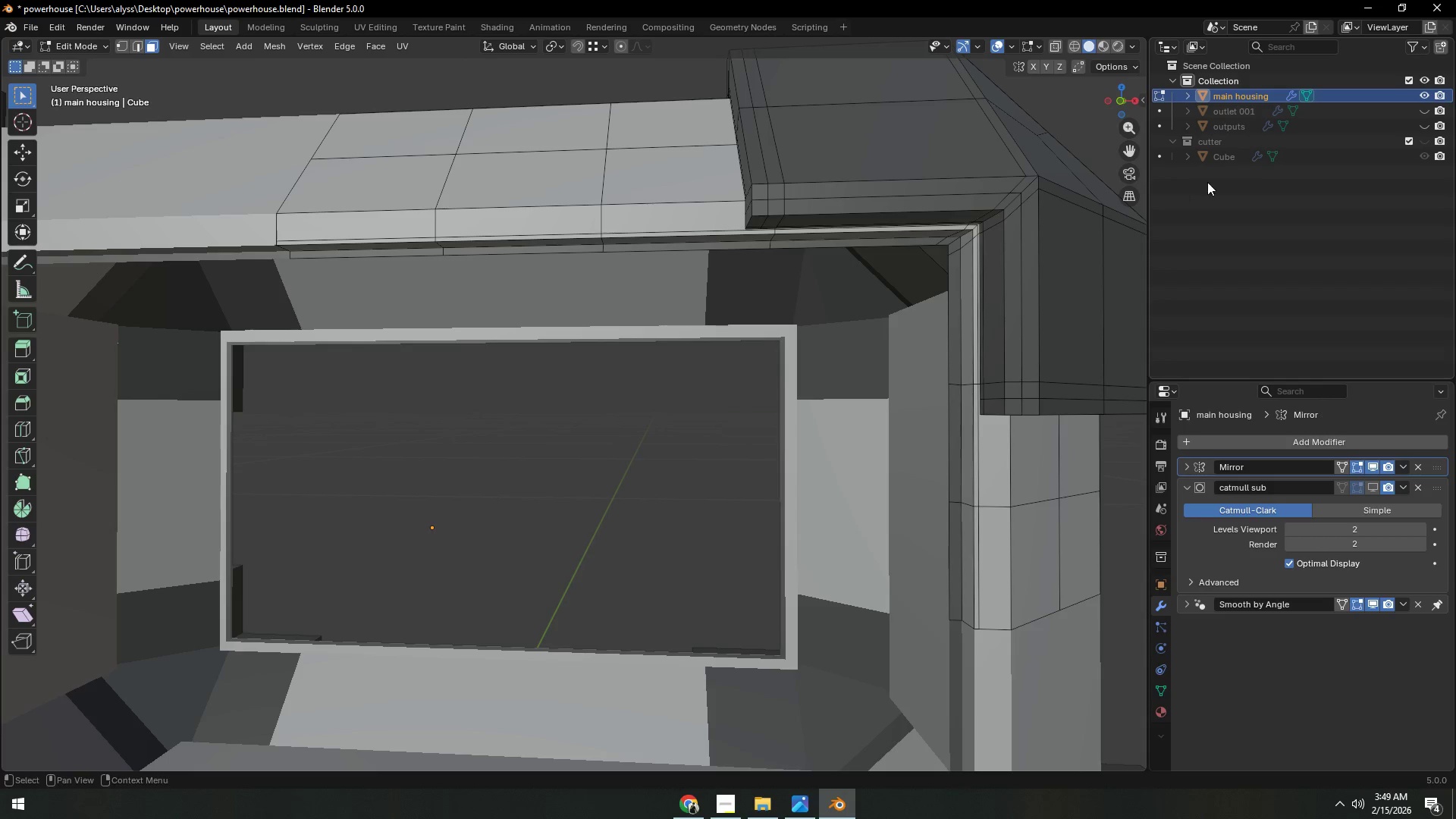 
key(Tab)
 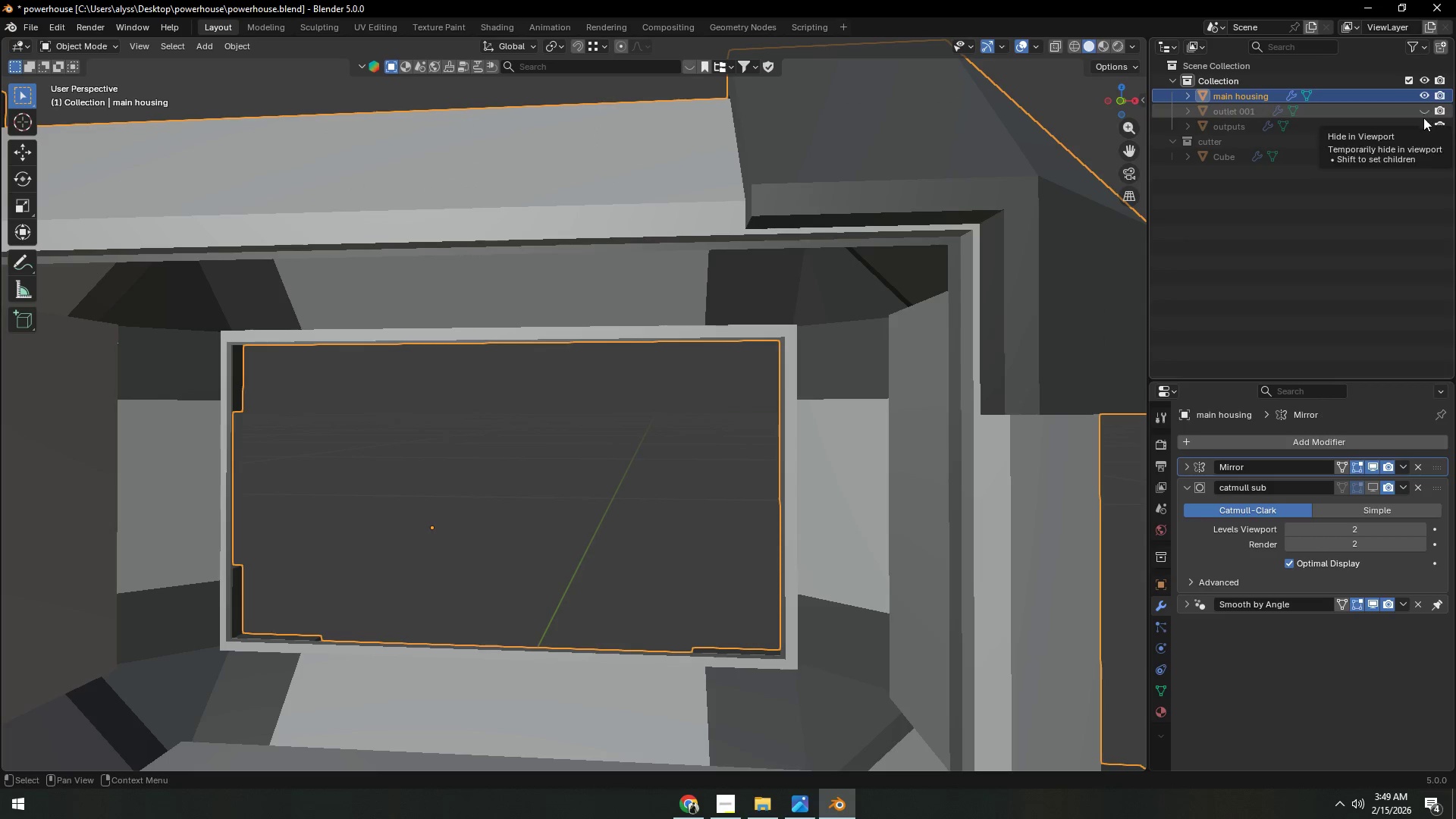 
left_click([1424, 123])
 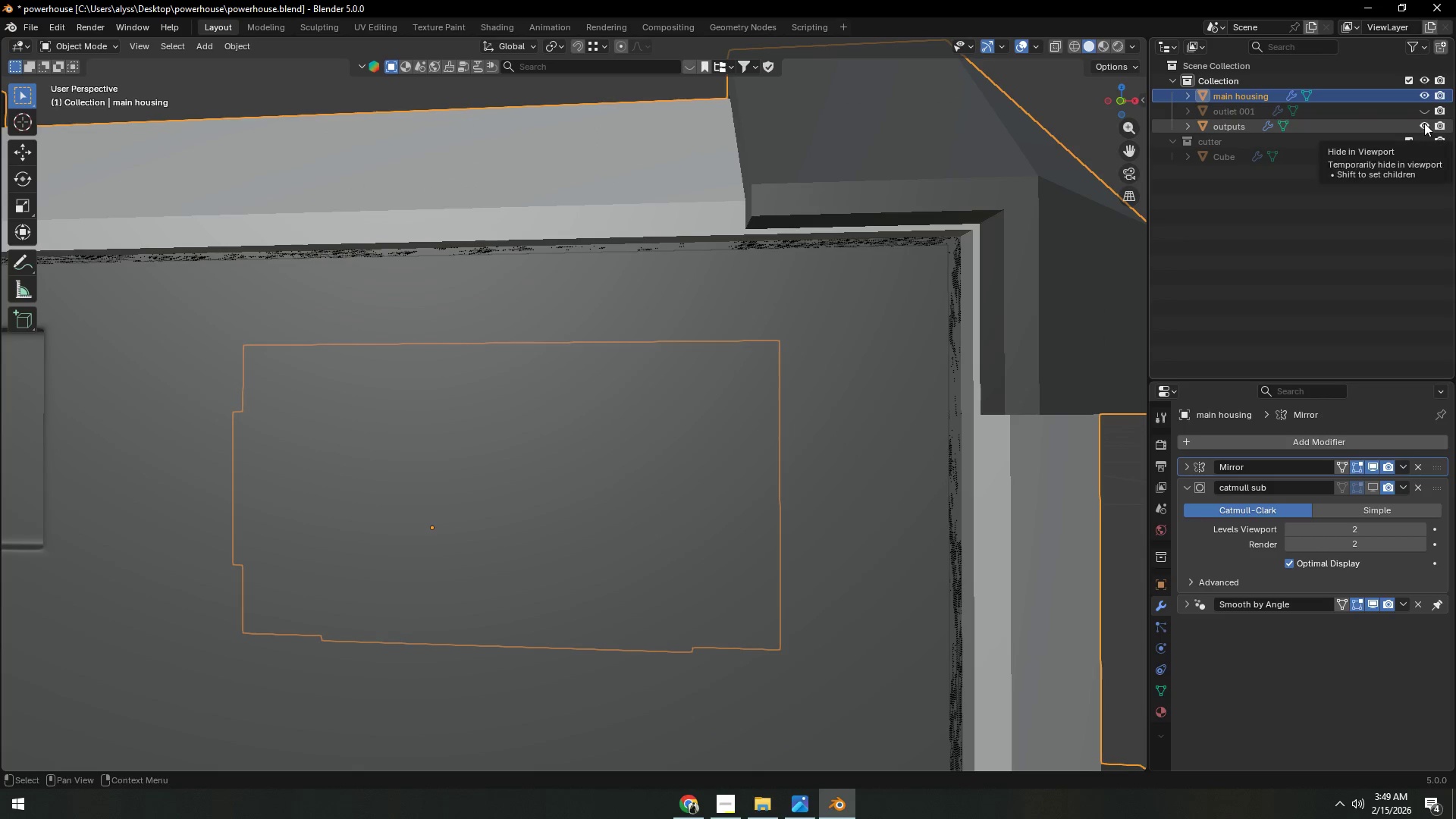 
left_click([1424, 123])
 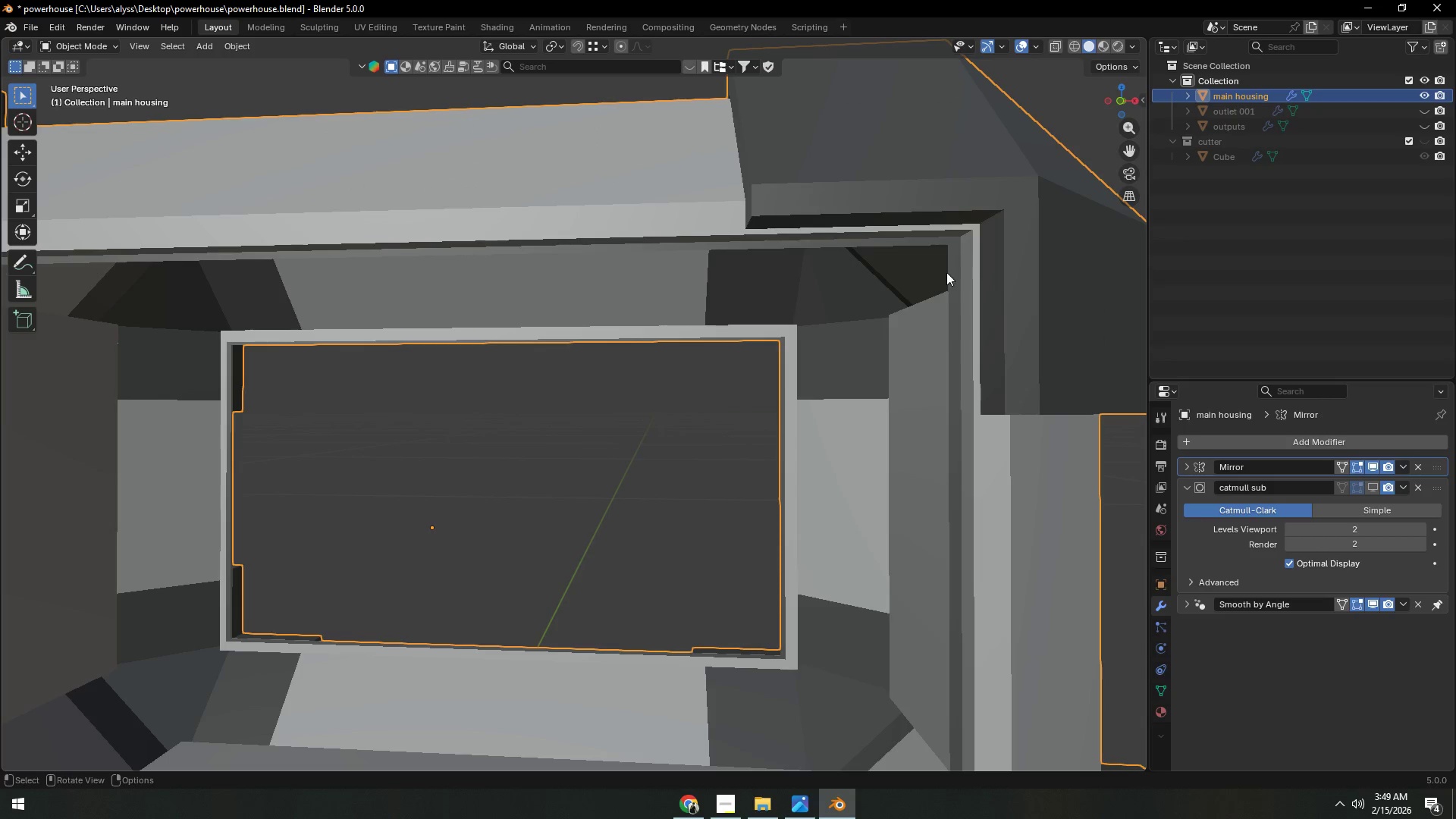 
key(1)
 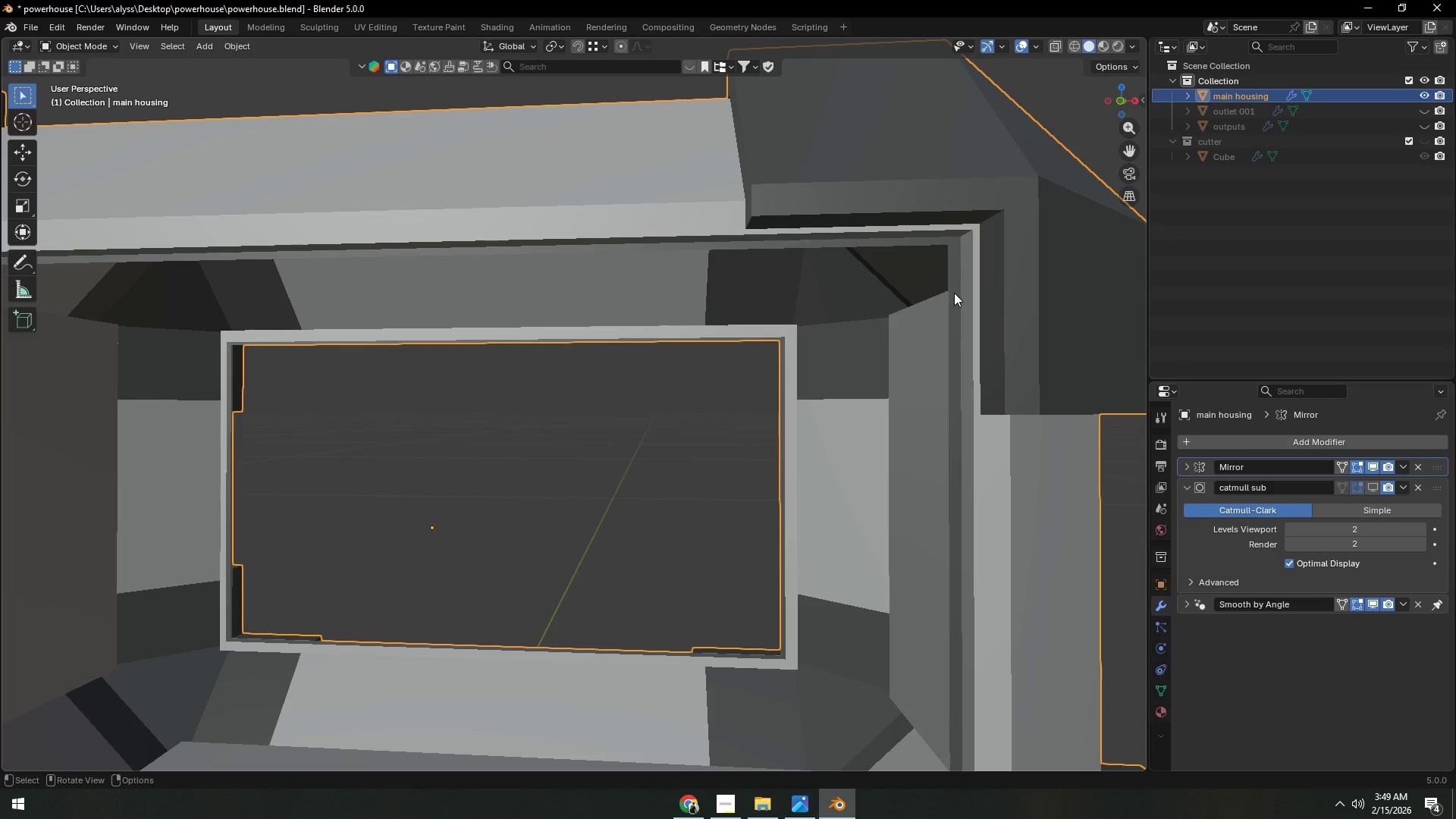 
key(Tab)
 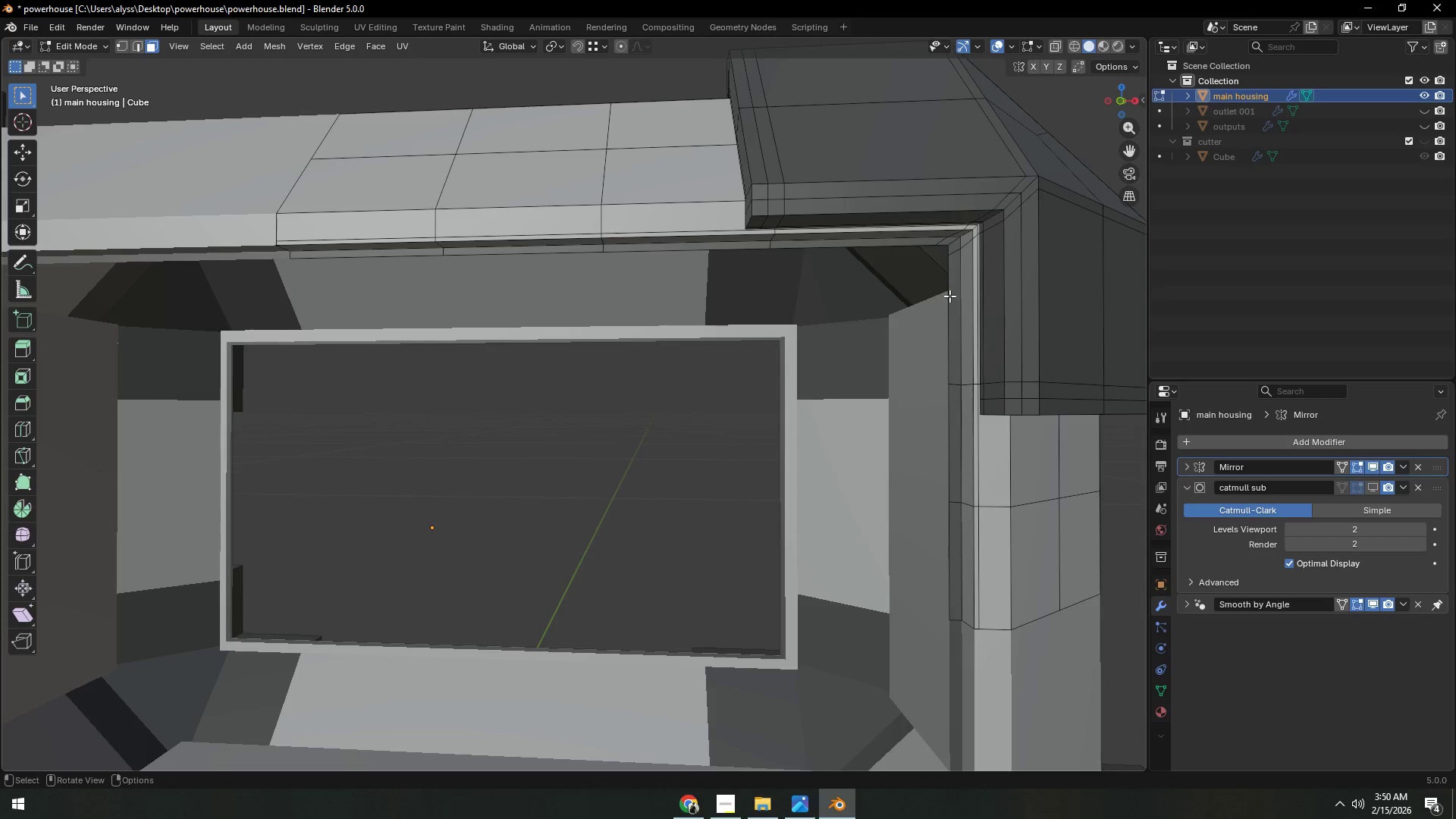 
key(1)
 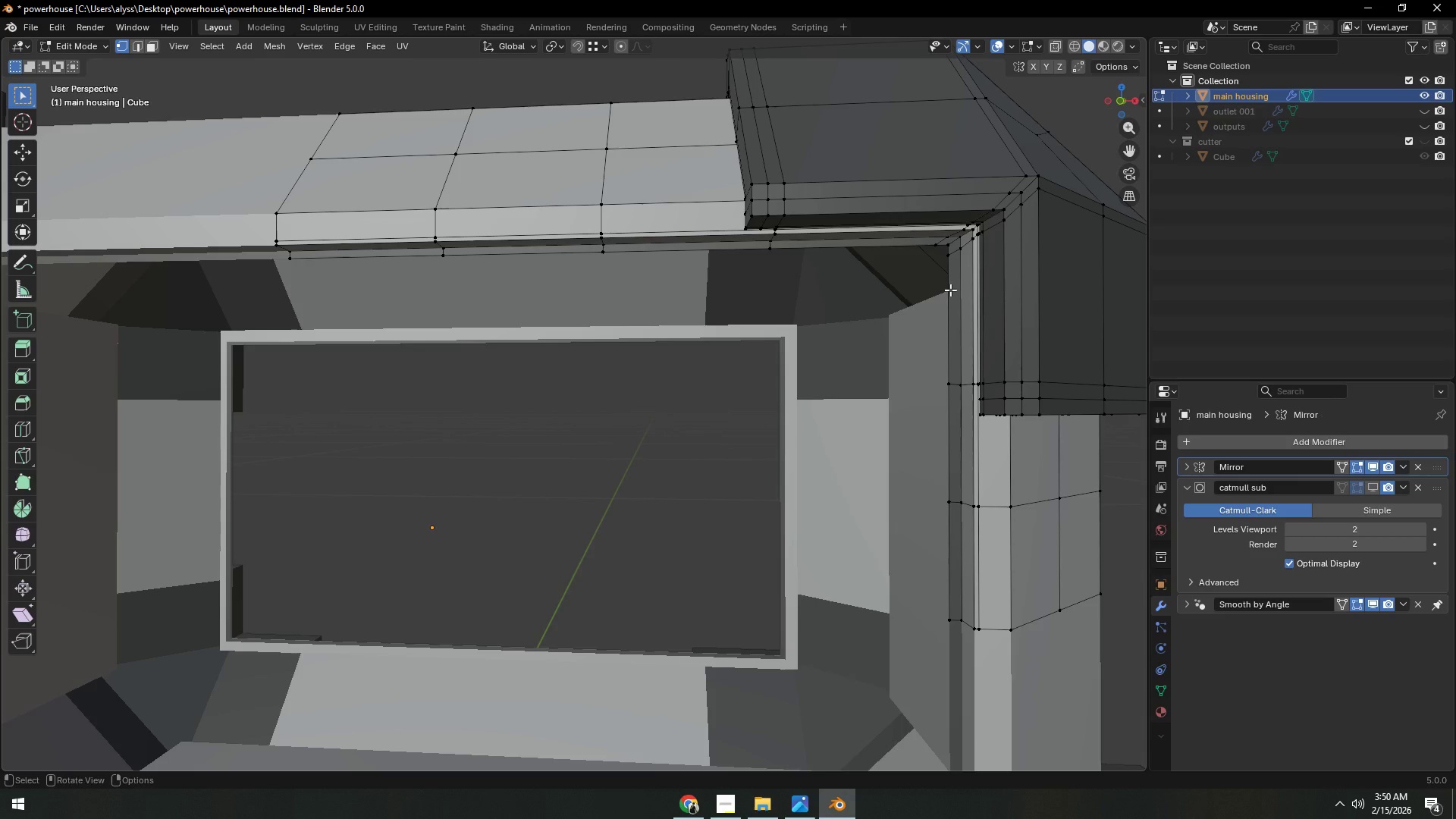 
hold_key(key=AltLeft, duration=0.48)
left_click([946, 290])
 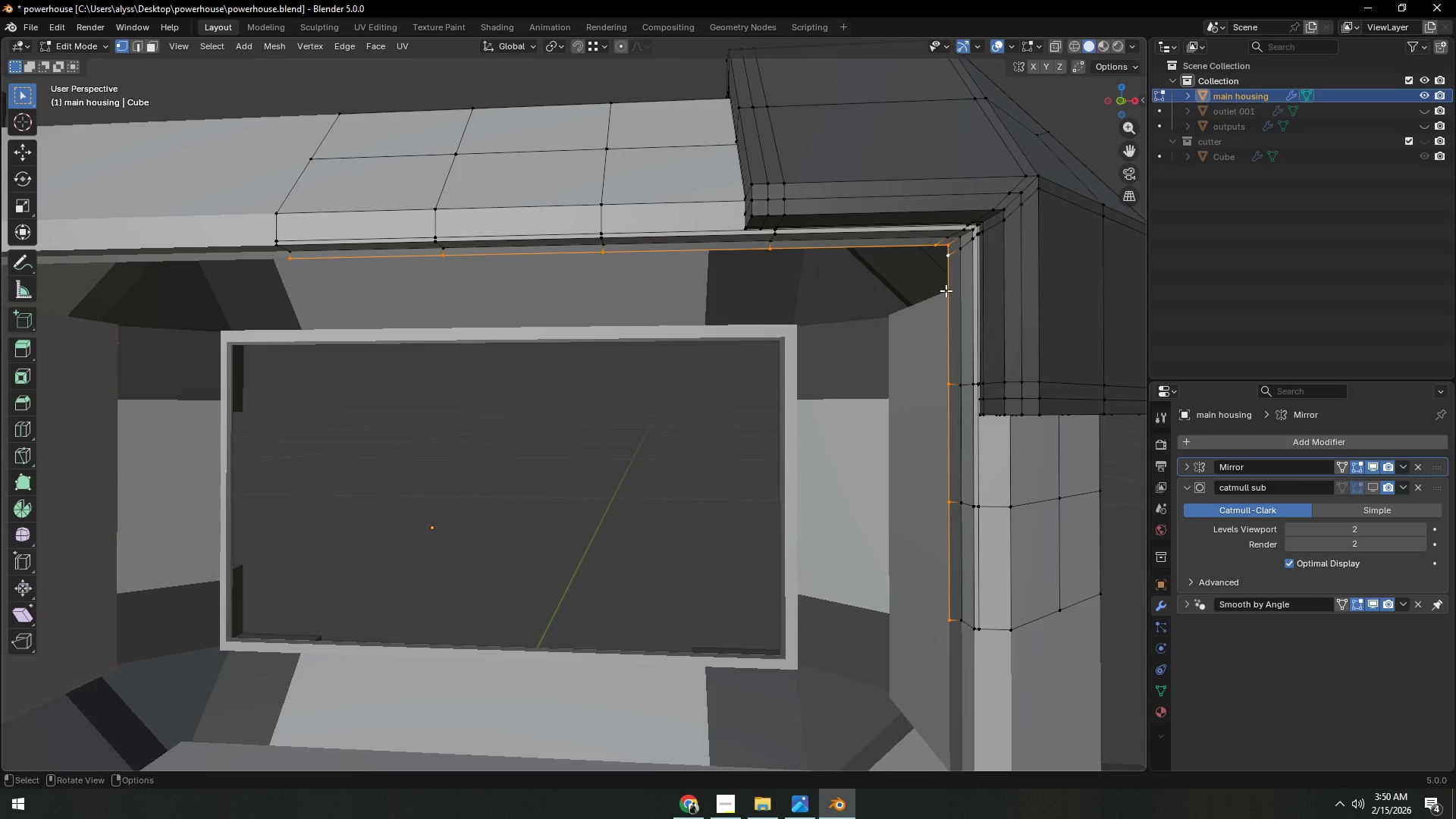 
key(X)
 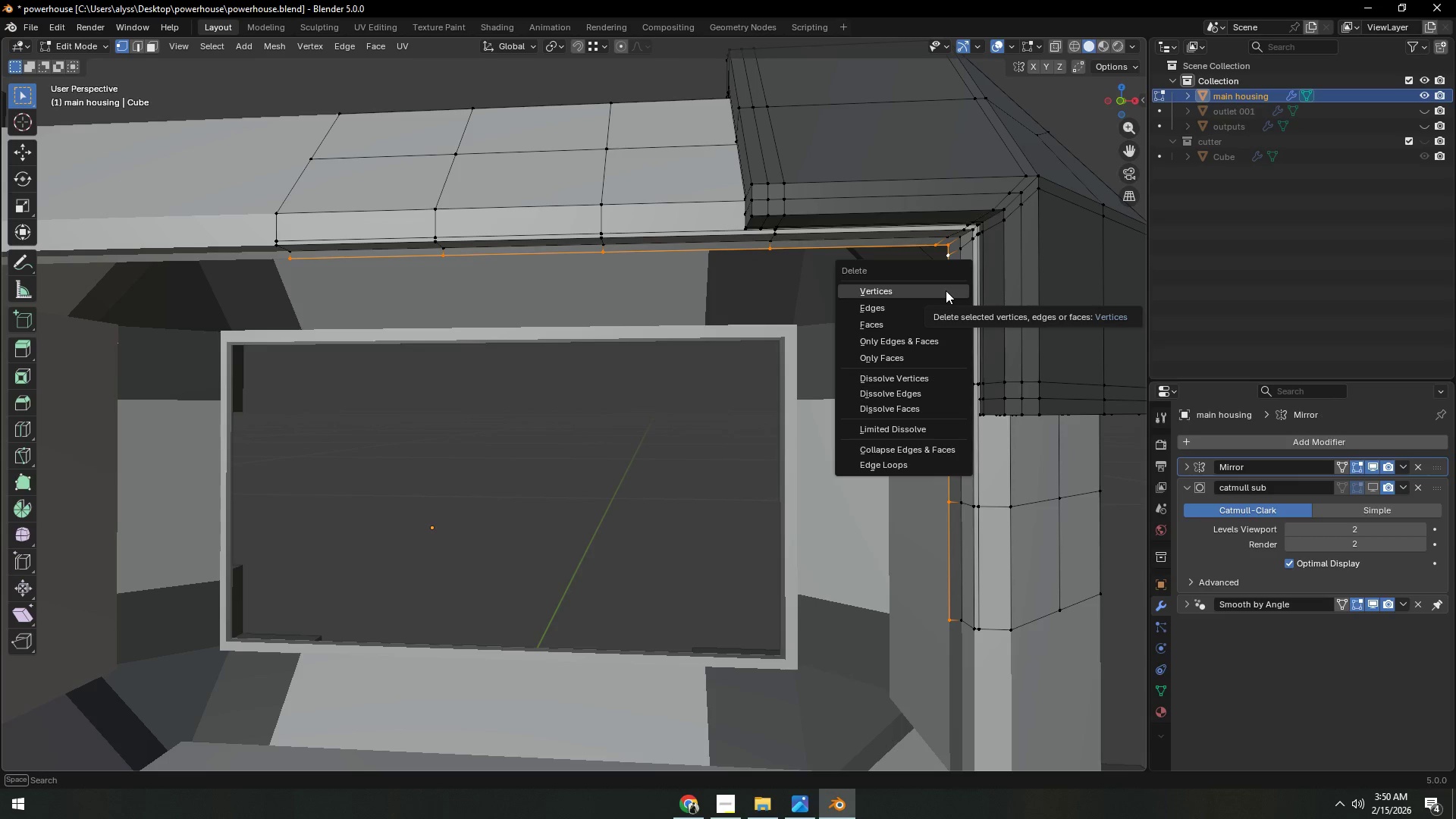 
left_click([946, 290])
 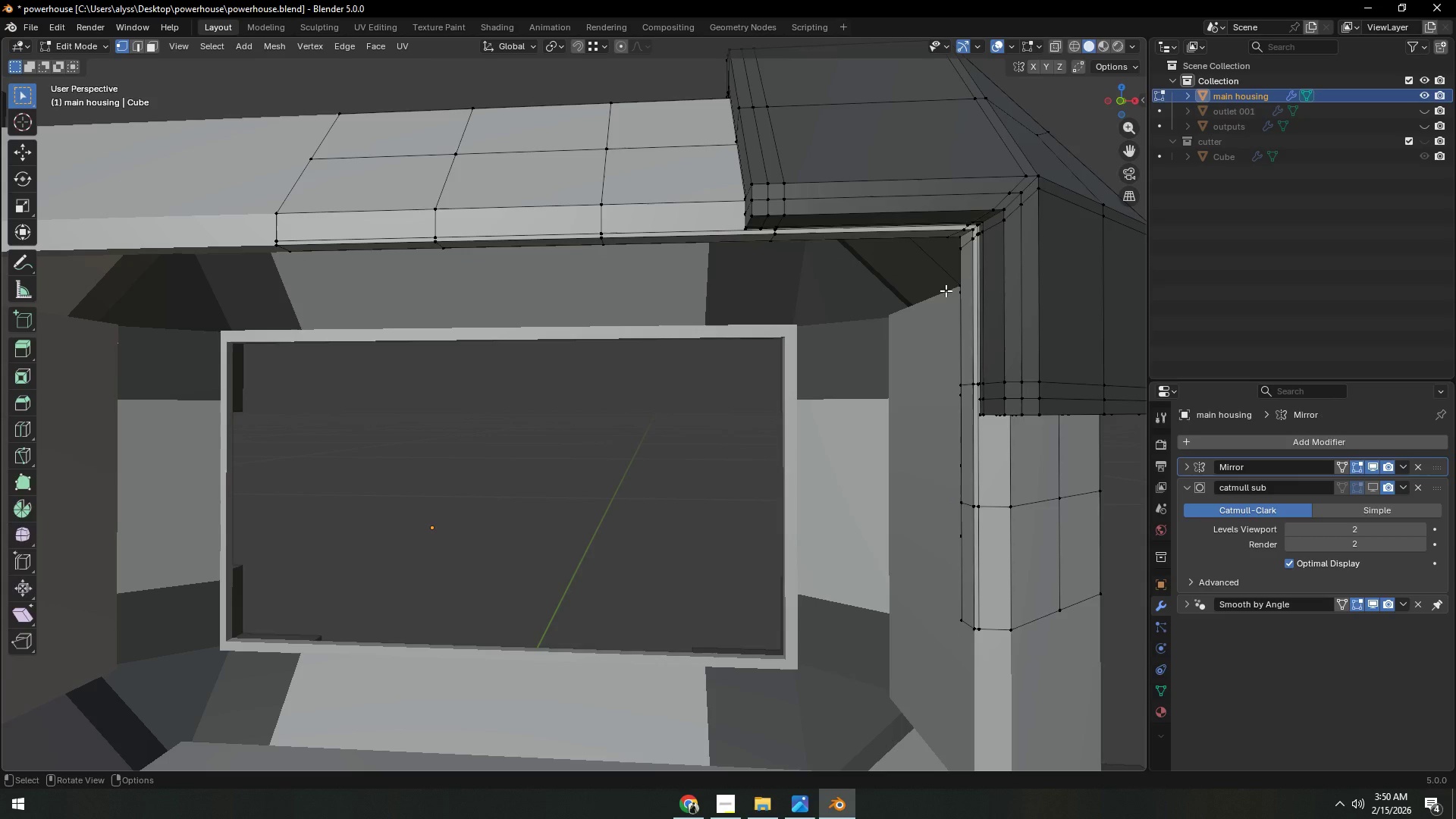 
key(Tab)
 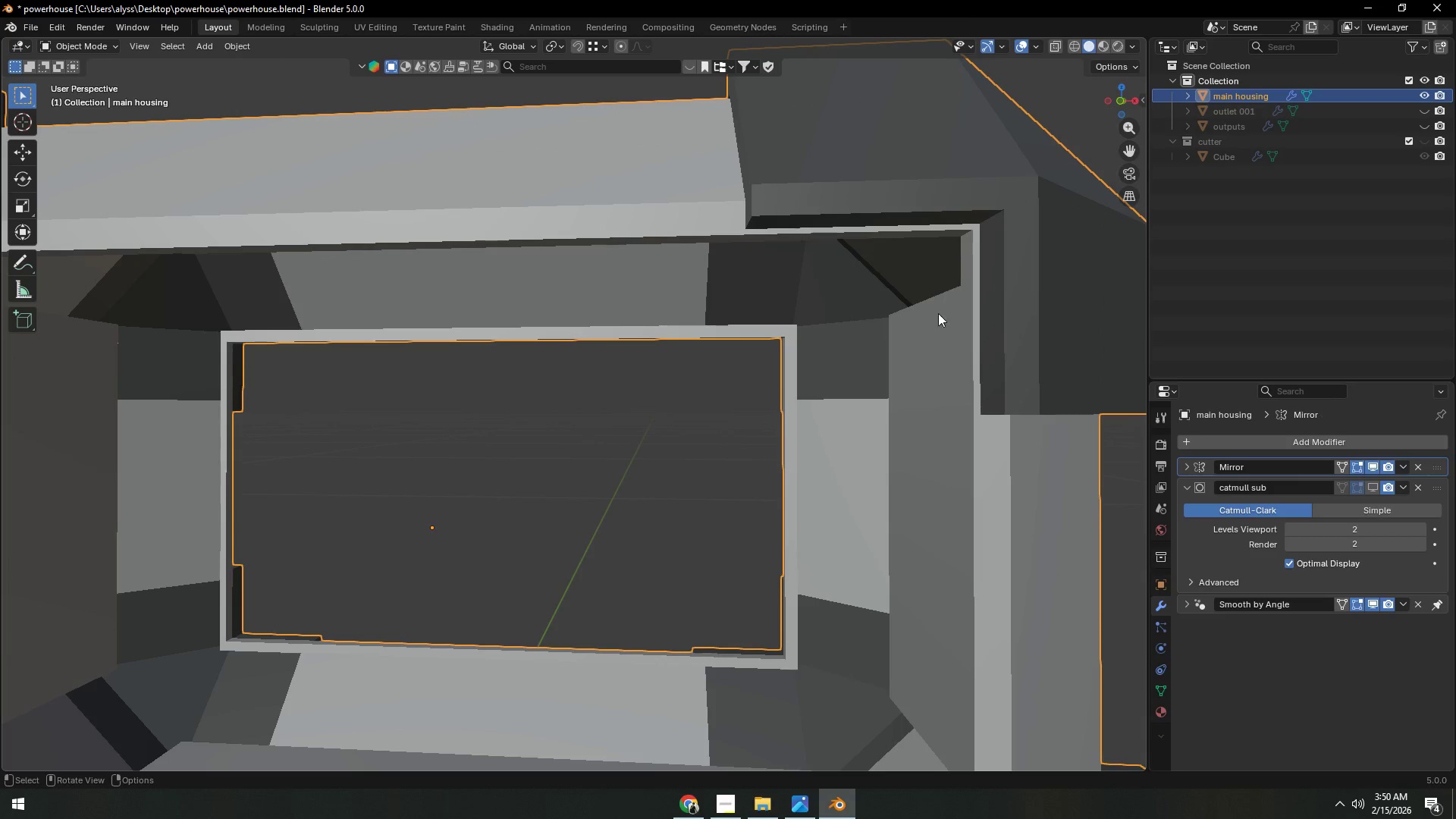 
key(Control+S)
 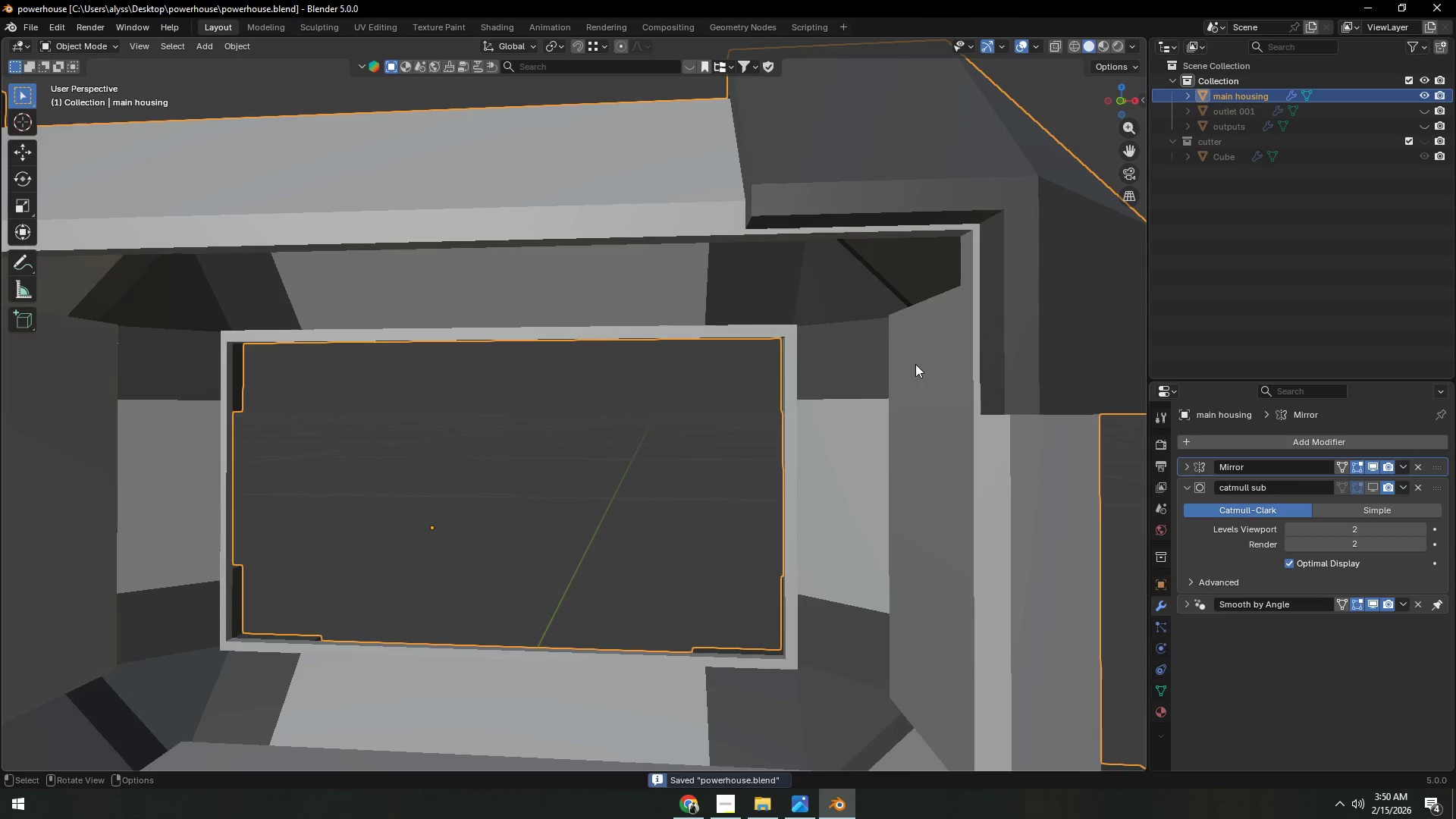 
scroll: coordinate [905, 377], scroll_direction: down, amount: 6.0
 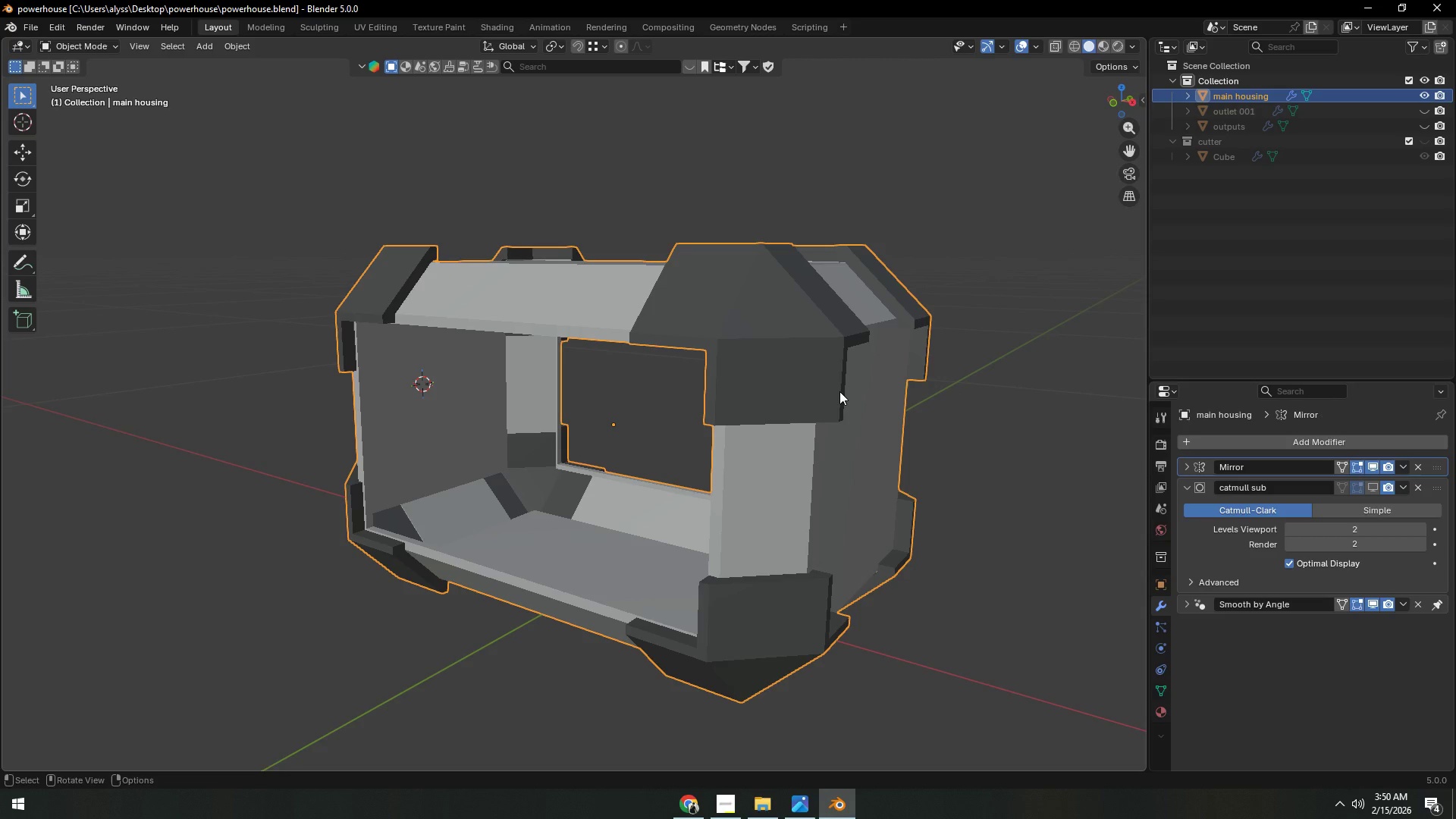 
wait(14.17)
 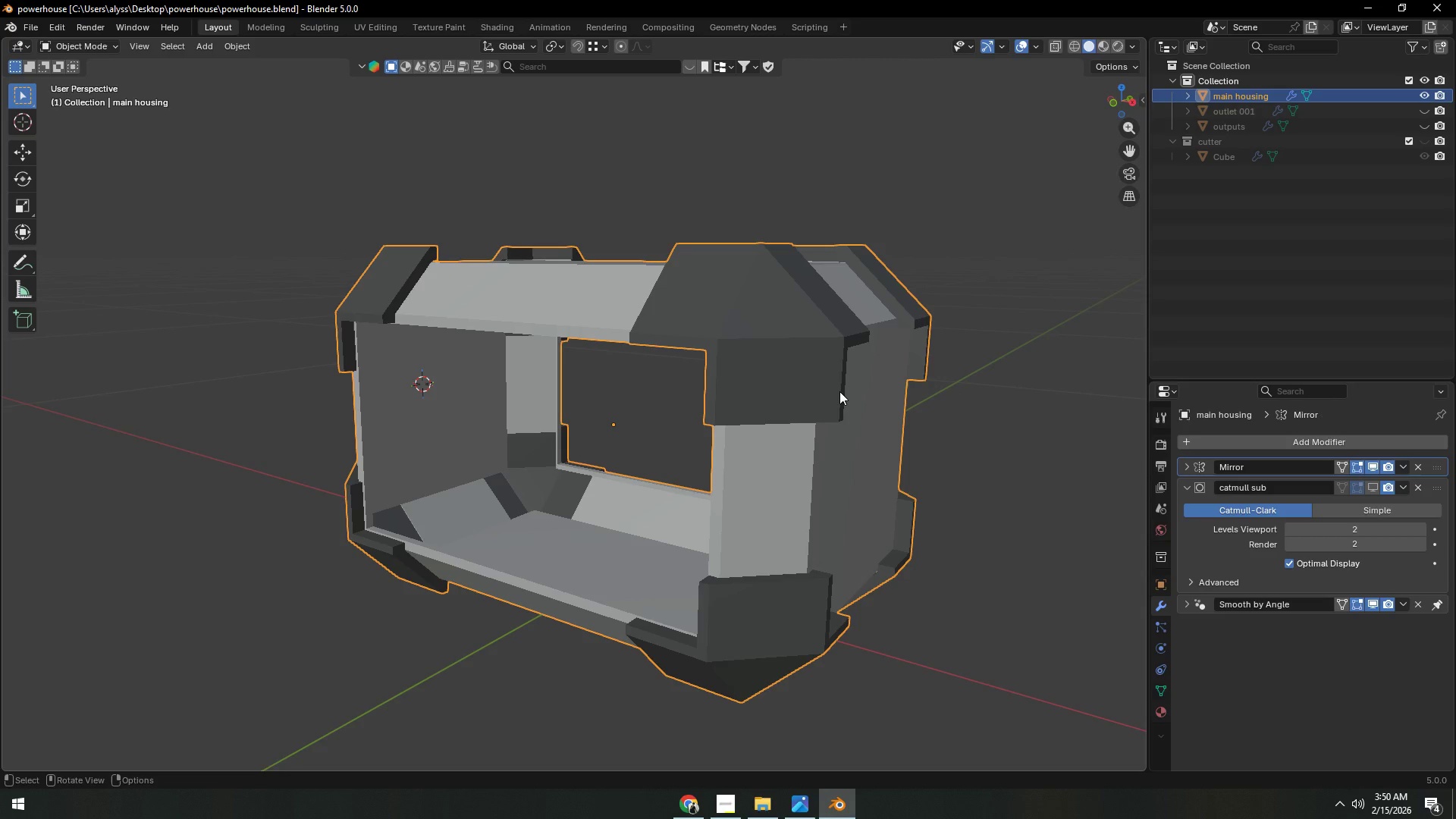 
key(Tab)
 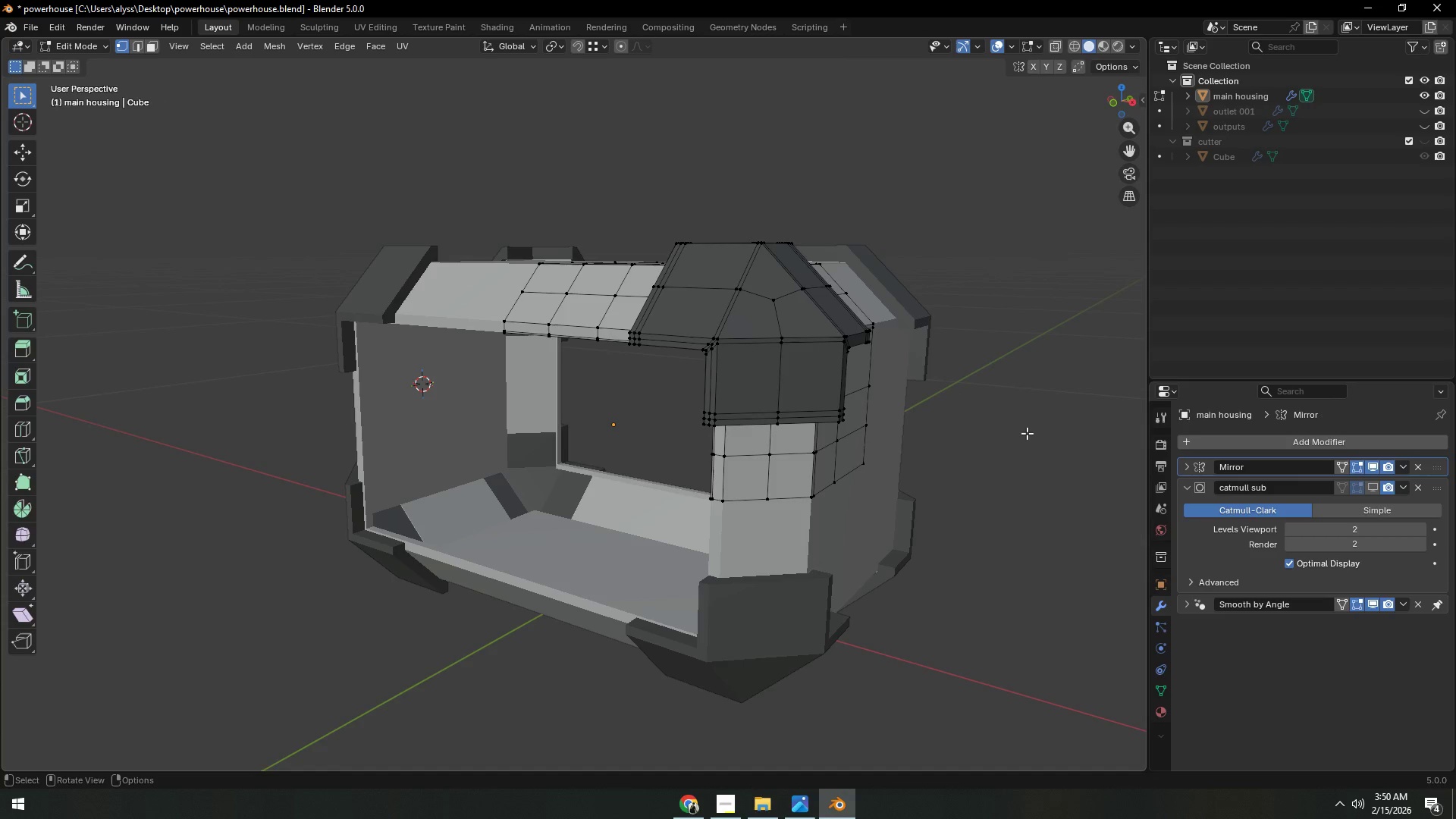 
key(Tab)
 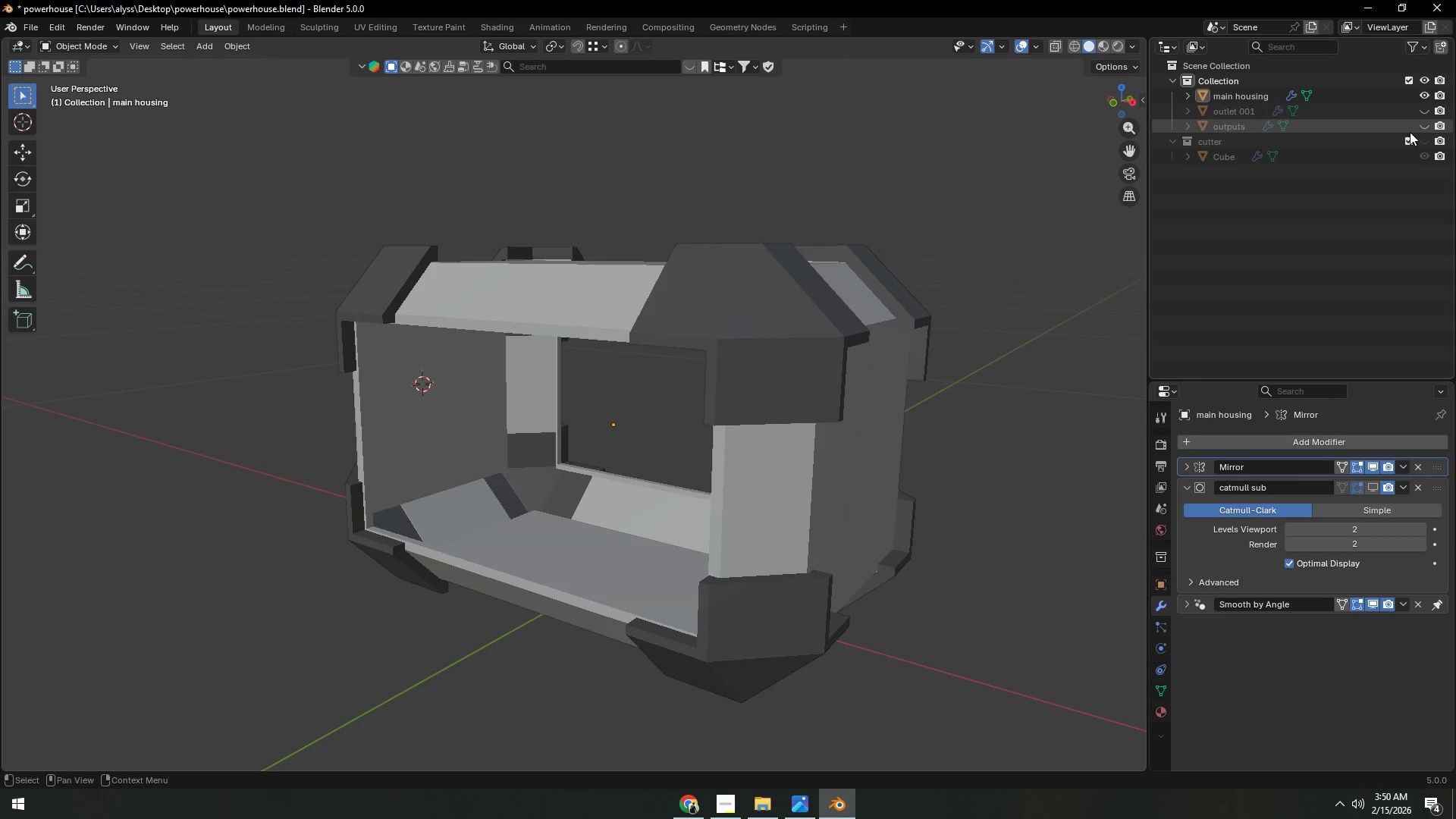 
left_click([1426, 123])
 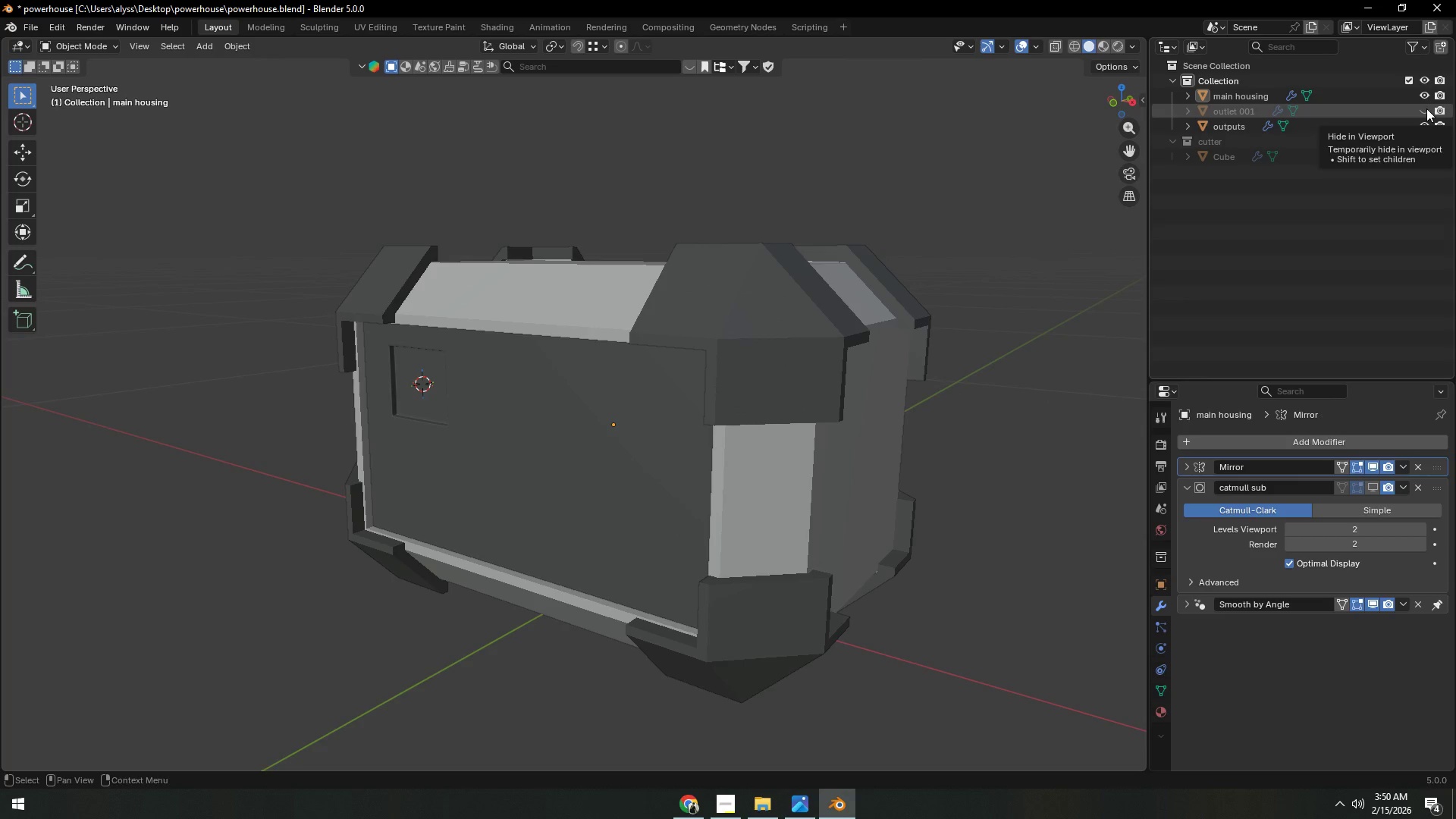 
left_click([1426, 108])
 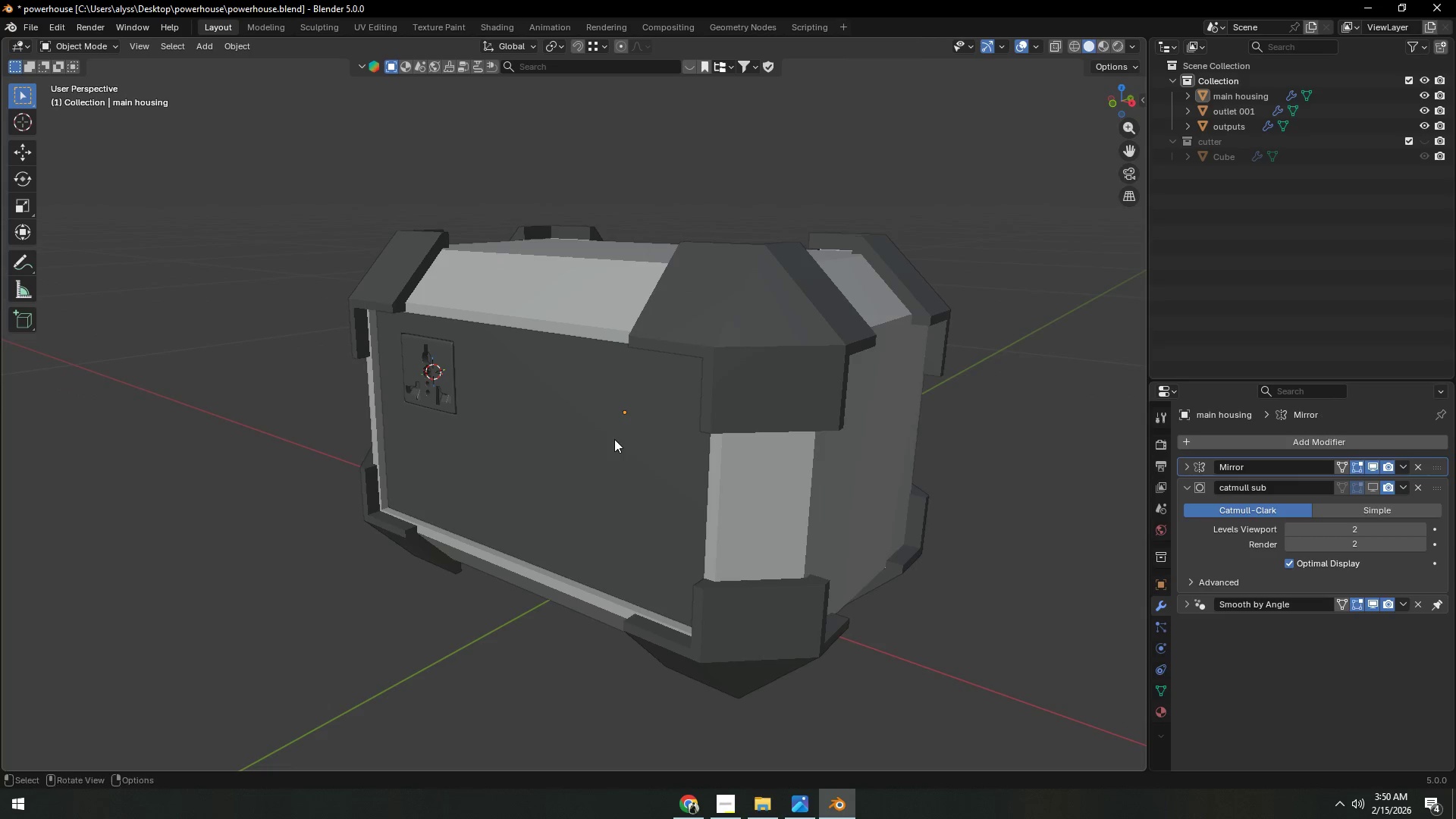 
left_click([209, 488])
 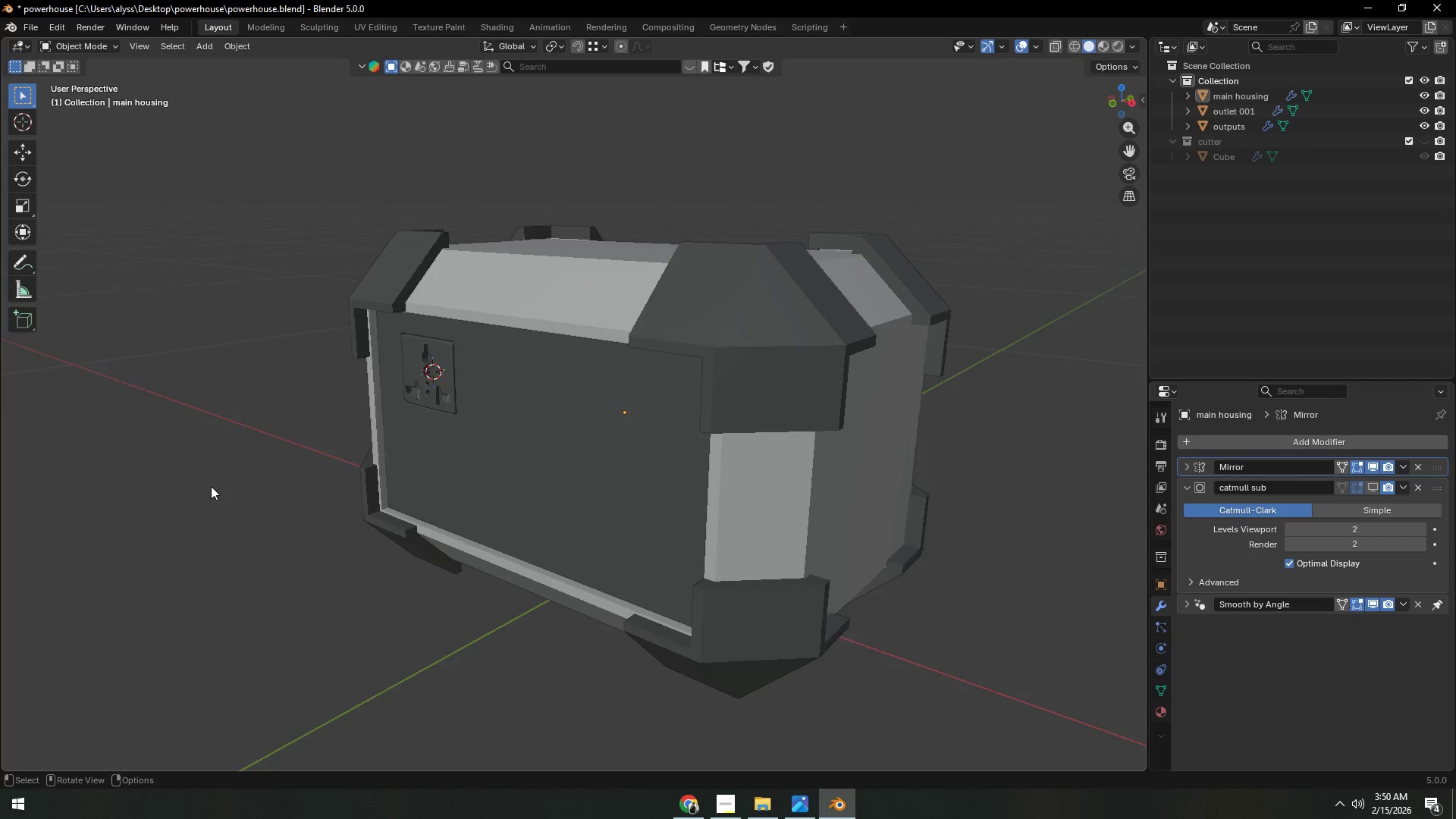 
scroll: coordinate [366, 503], scroll_direction: down, amount: 7.0
 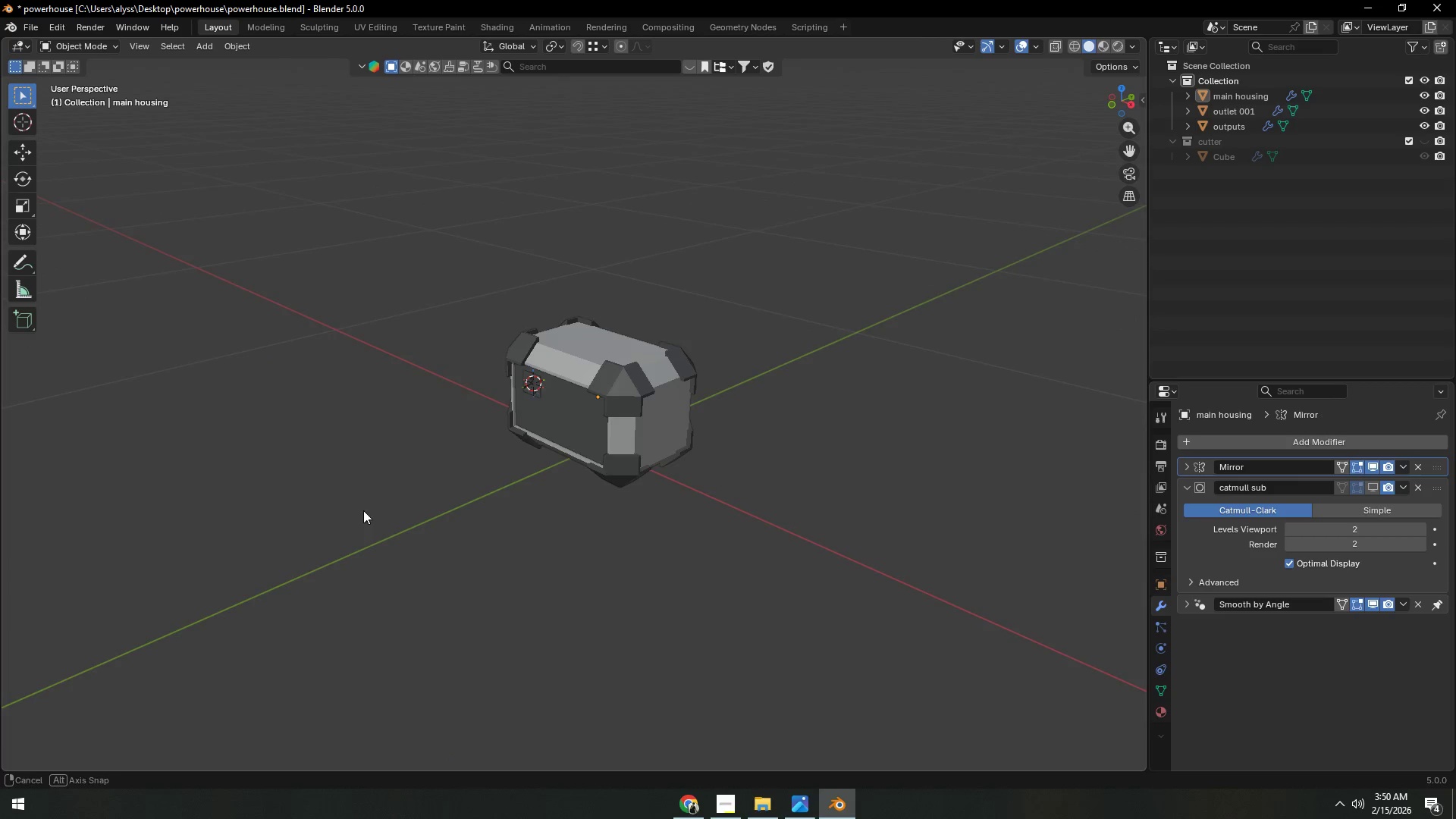 
scroll: coordinate [460, 519], scroll_direction: up, amount: 9.0
 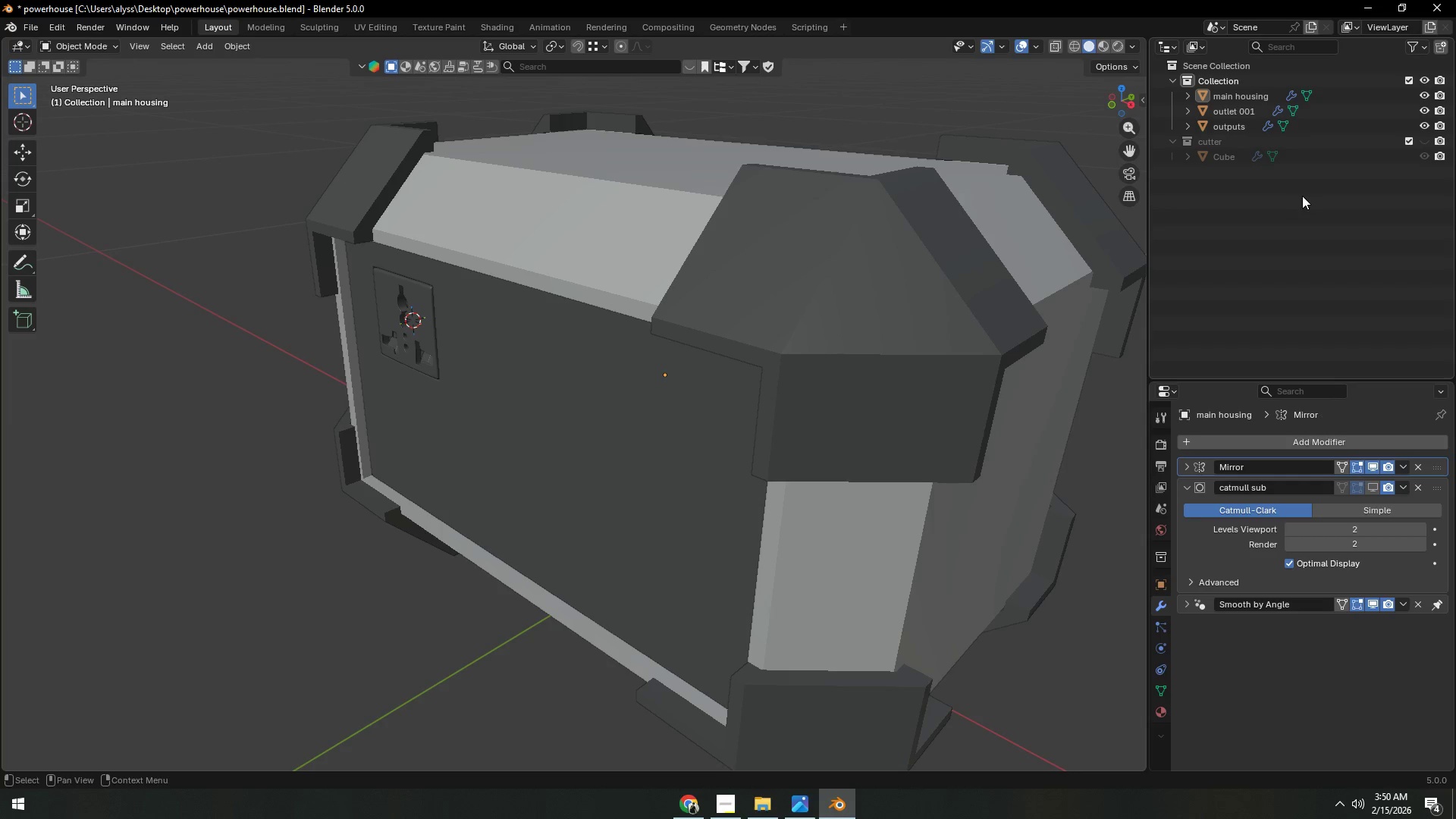 
left_click([922, 231])
 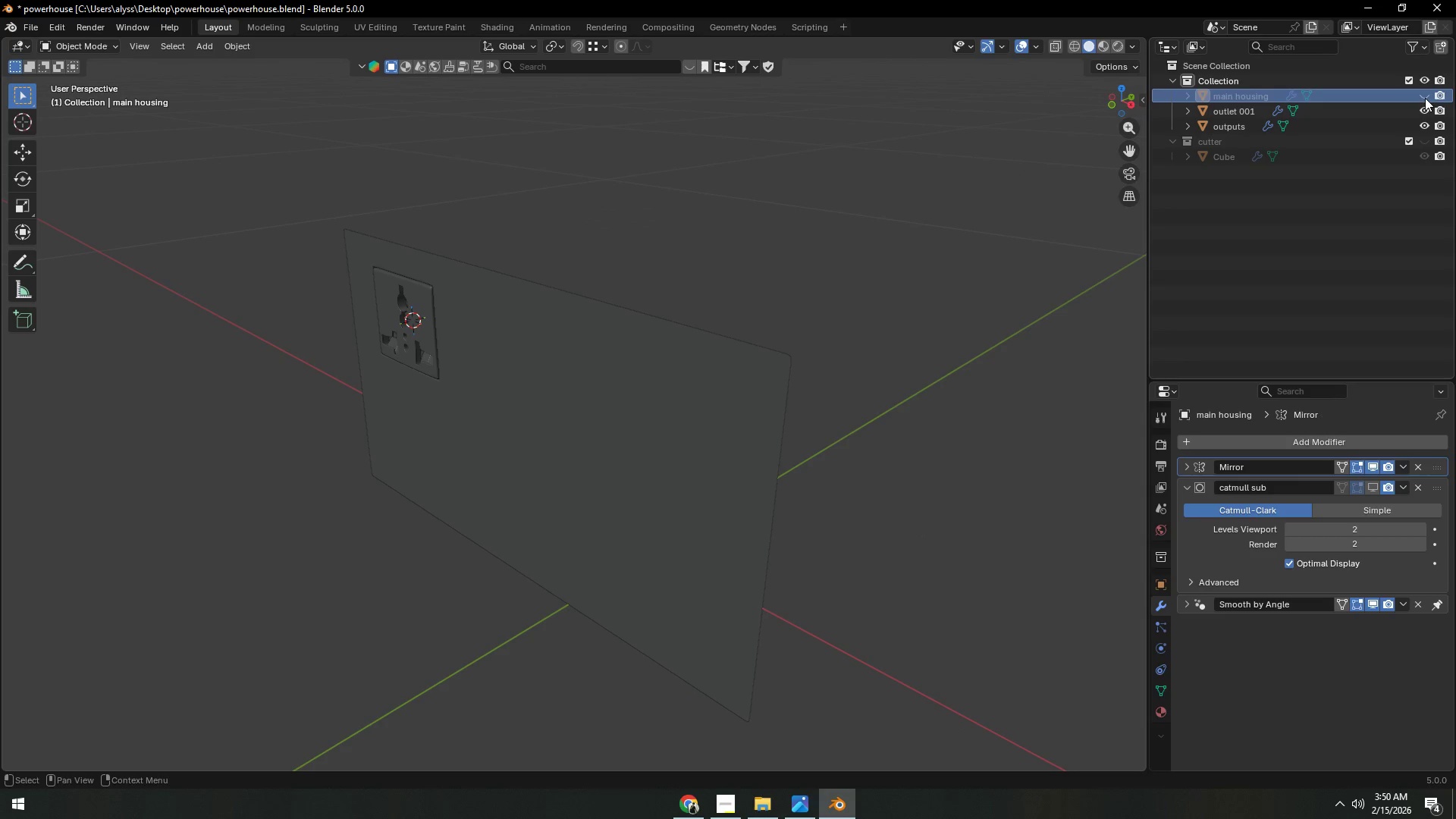 
left_click([1424, 99])
 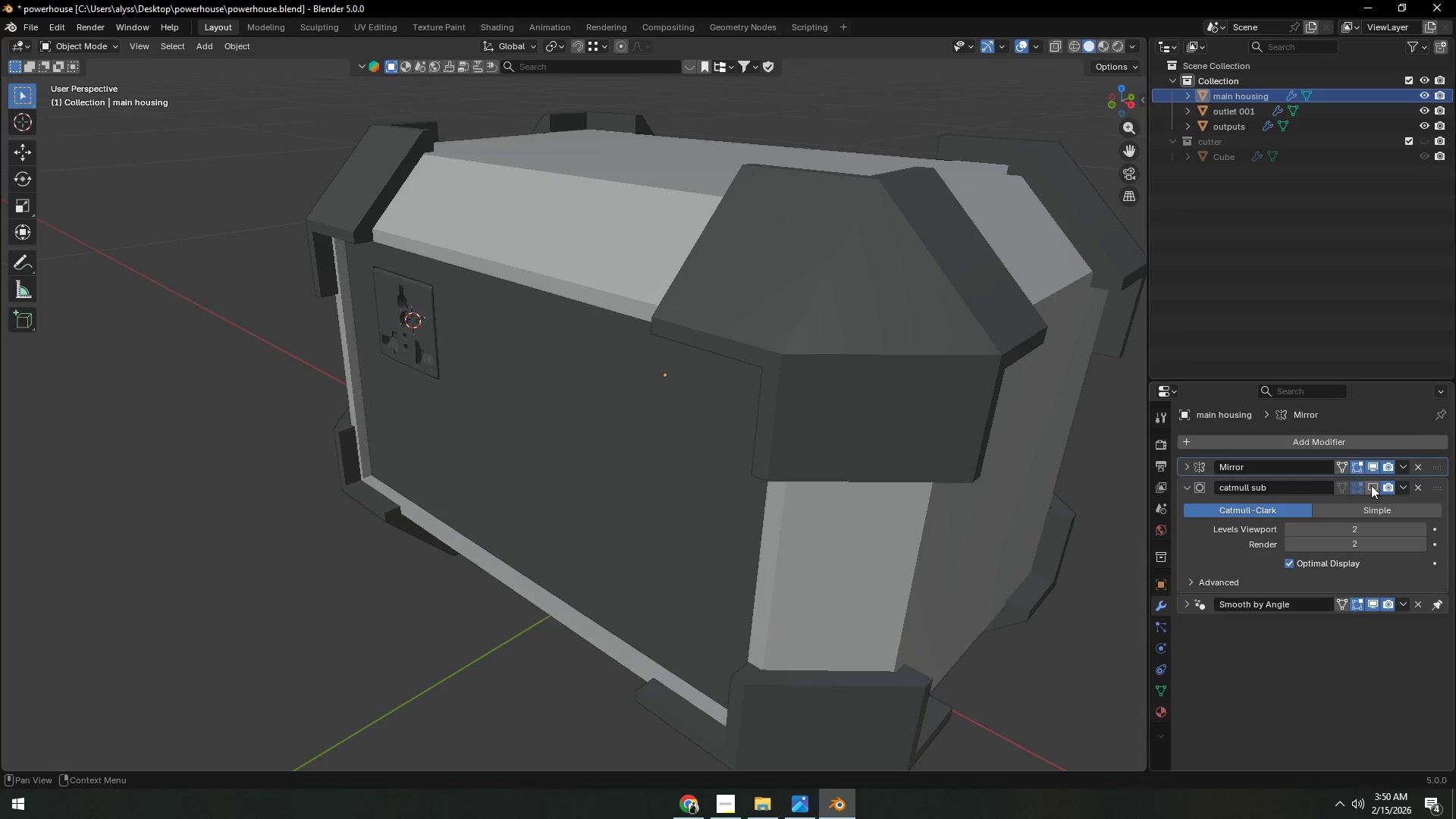 
left_click([1369, 491])
 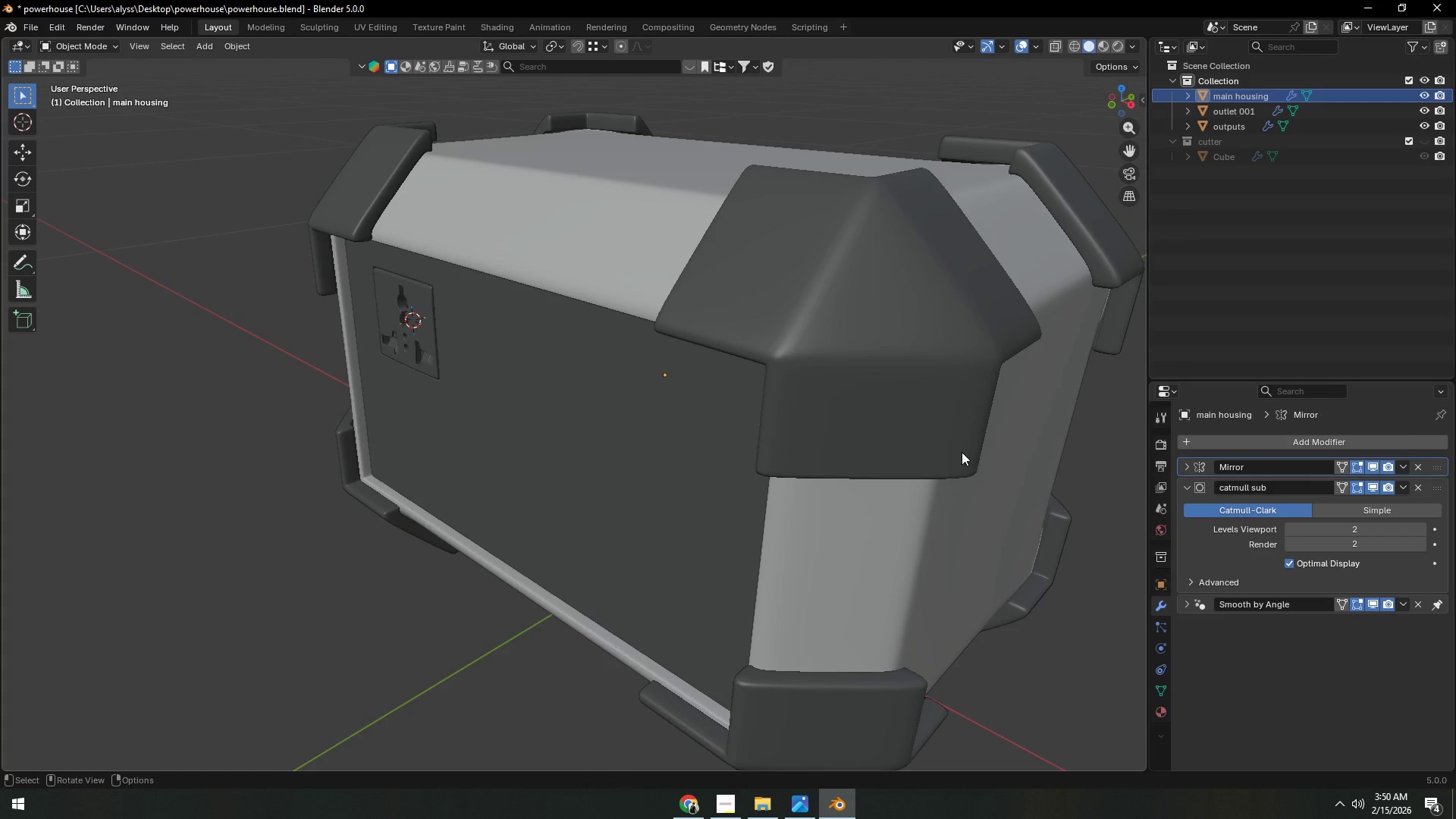 
left_click([942, 449])
 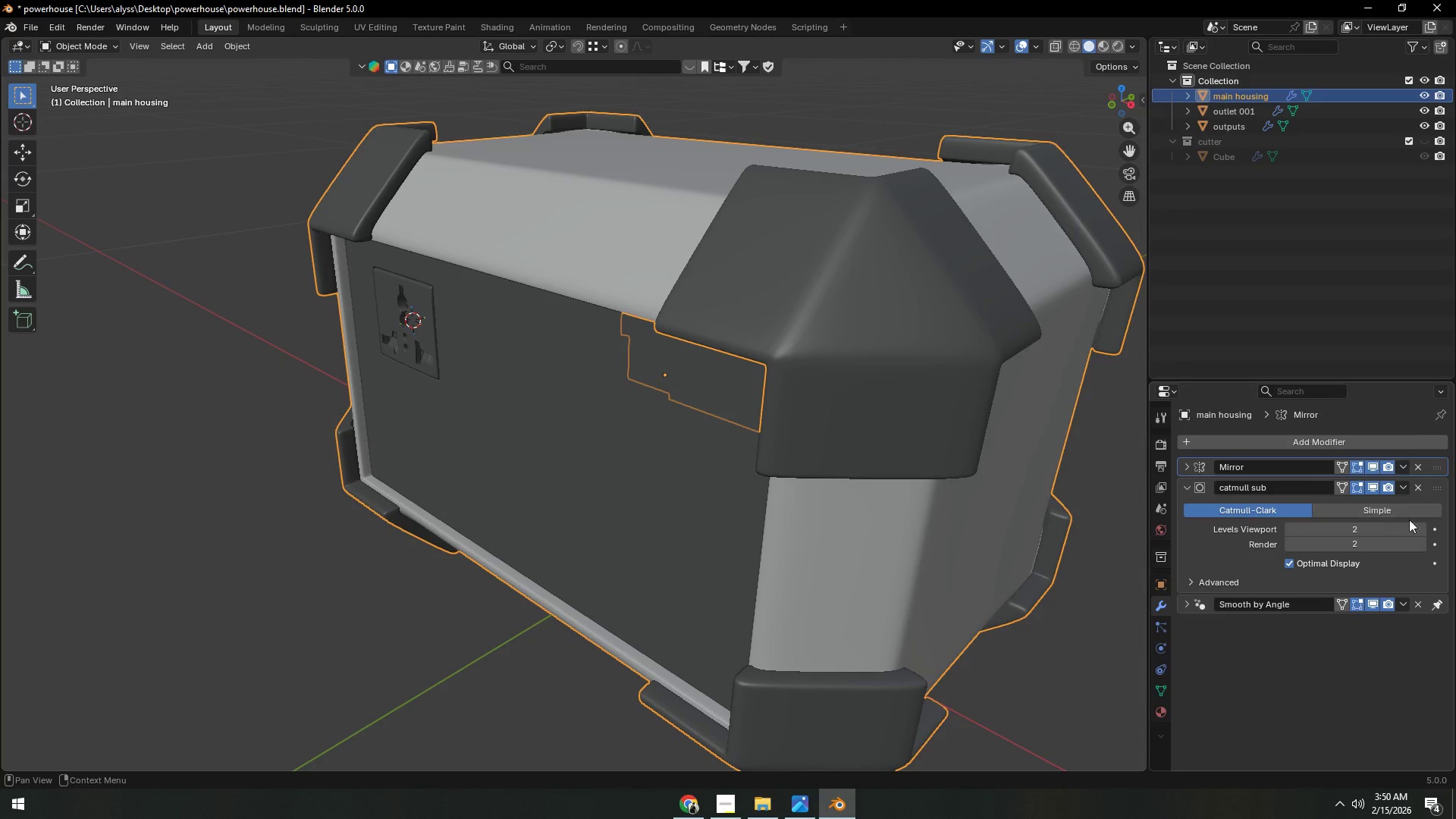 
left_click_drag(start_coordinate=[1420, 526], to_coordinate=[255, 526])
 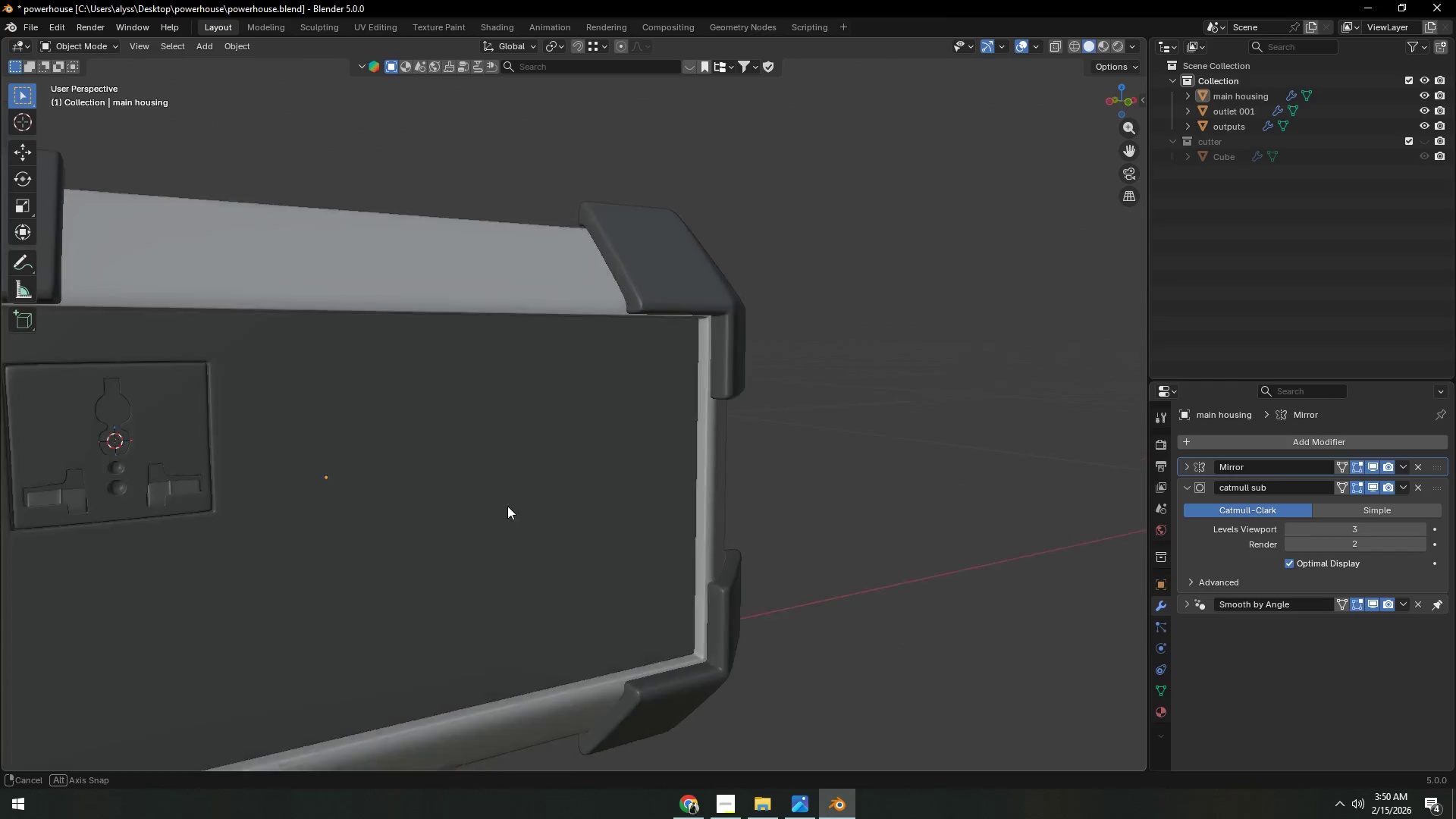 
left_click([242, 408])
 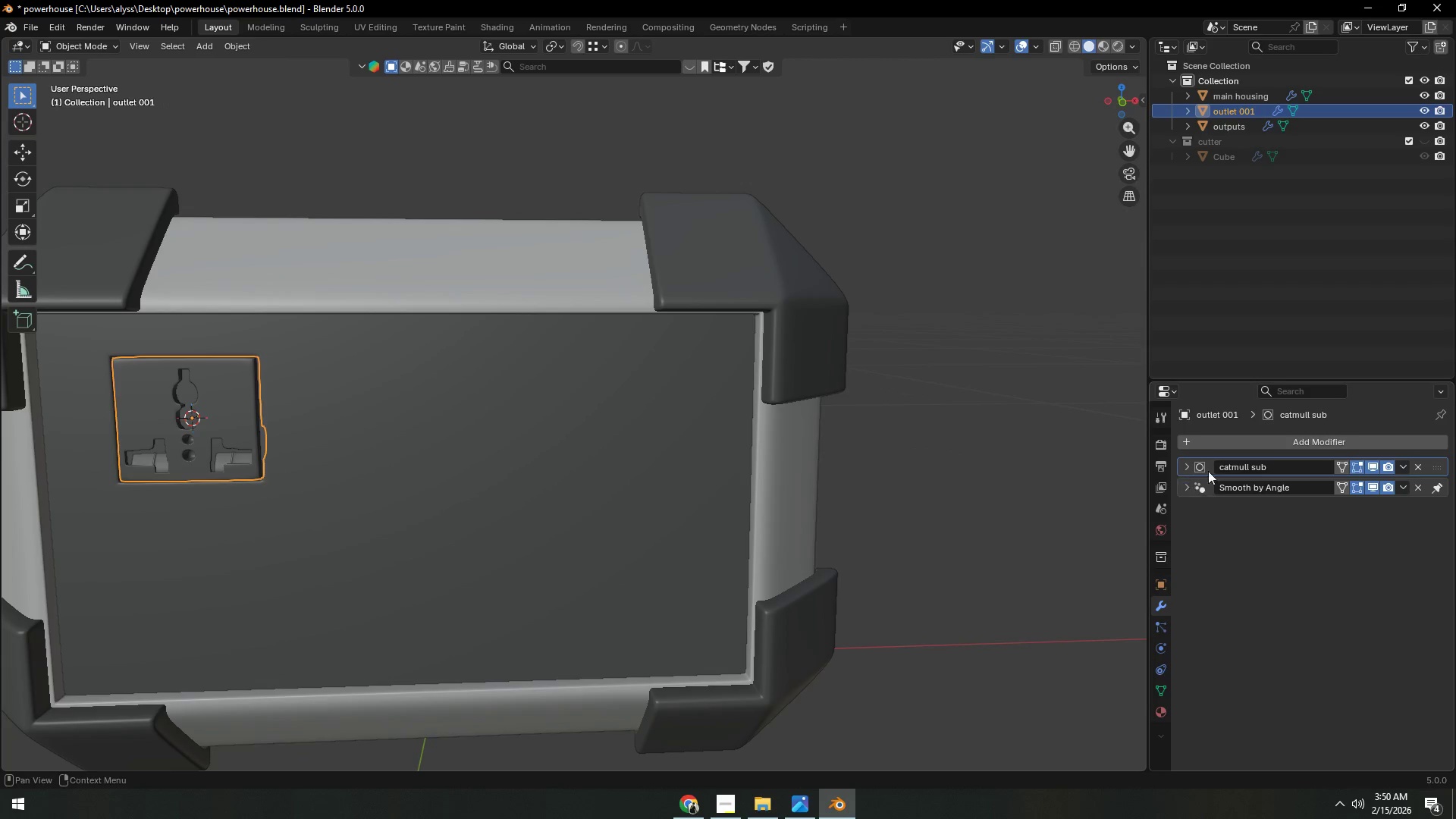 
left_click([1190, 467])
 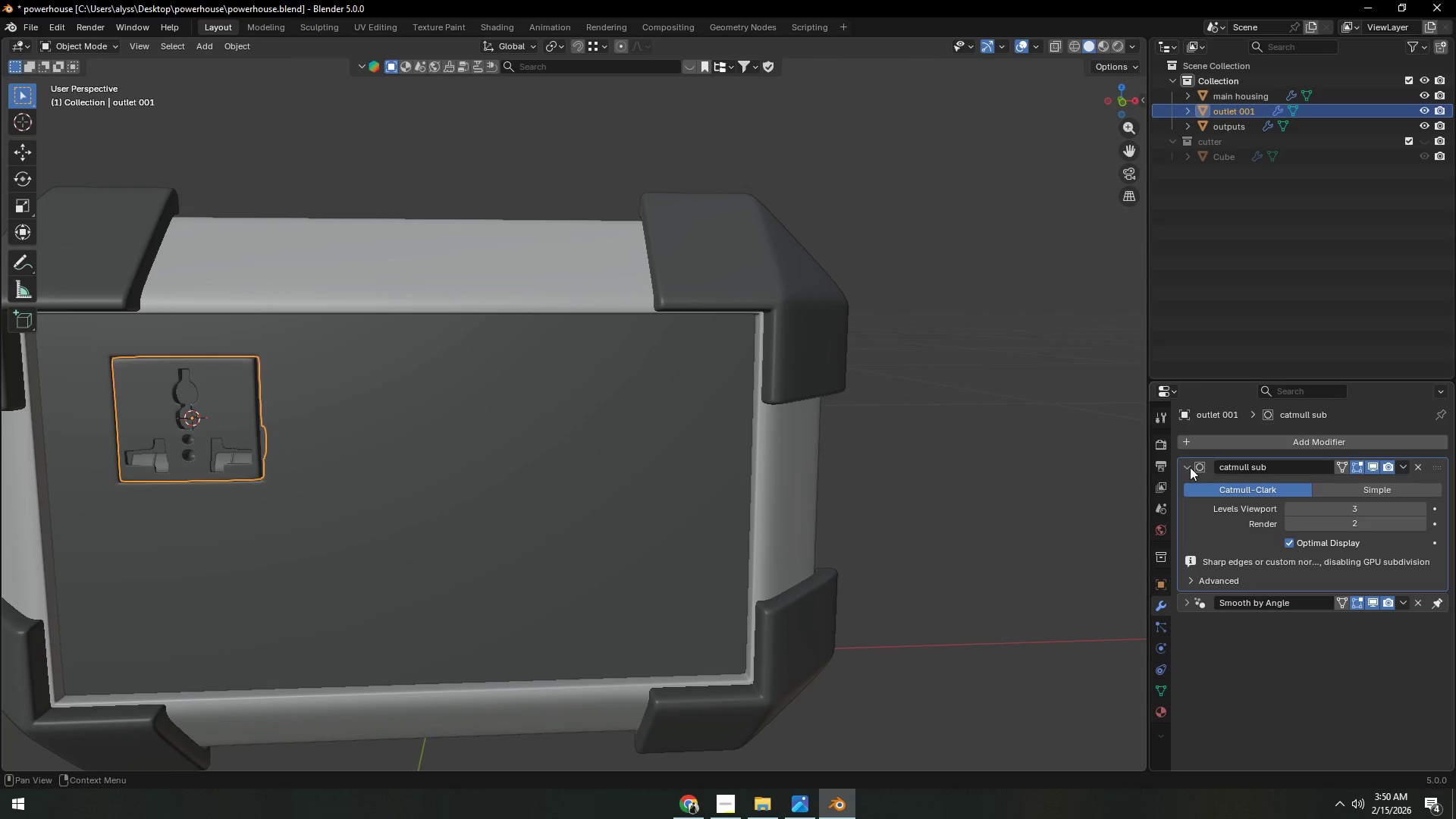 
left_click([1190, 467])
 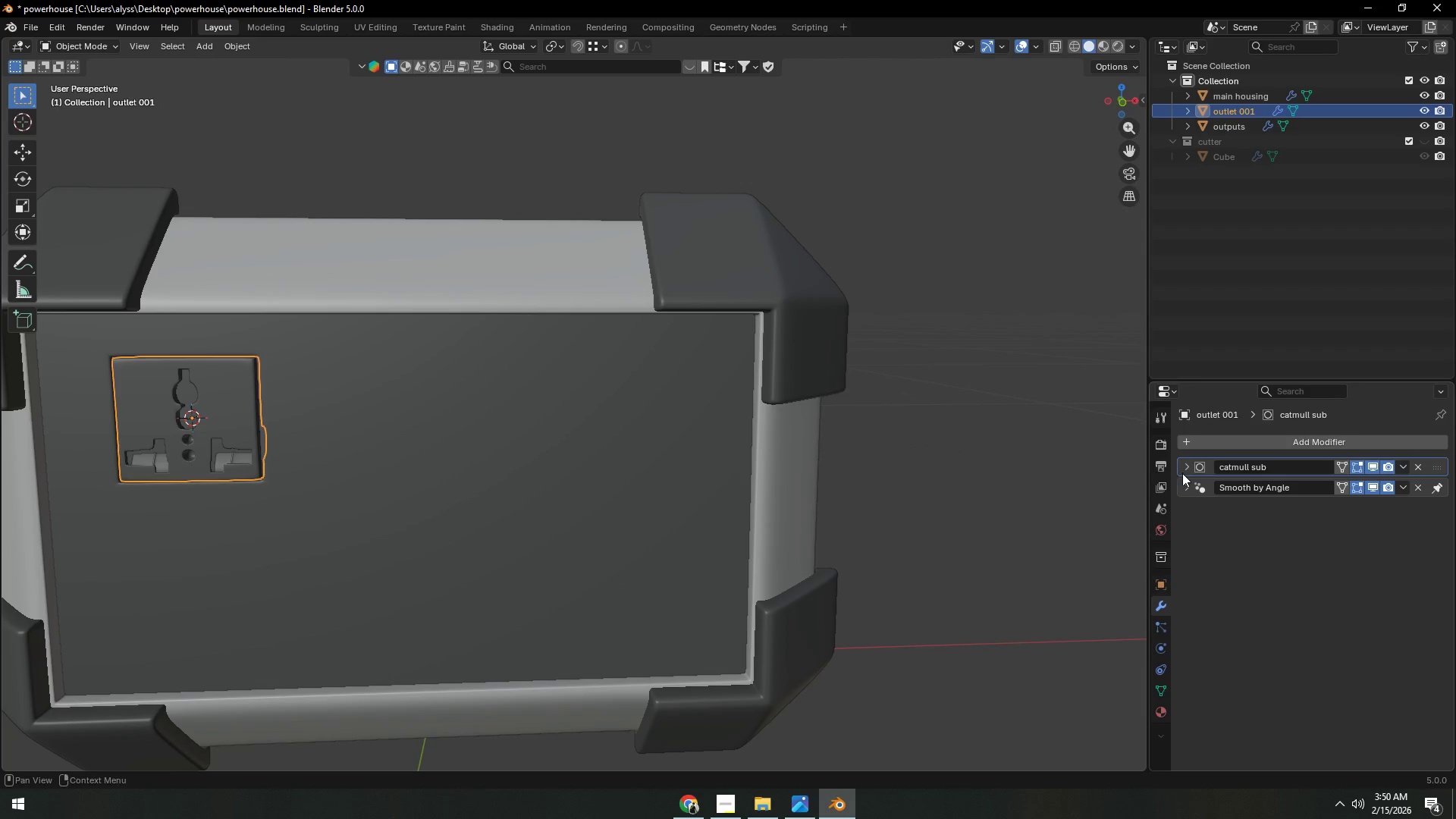 
left_click([1182, 473])
 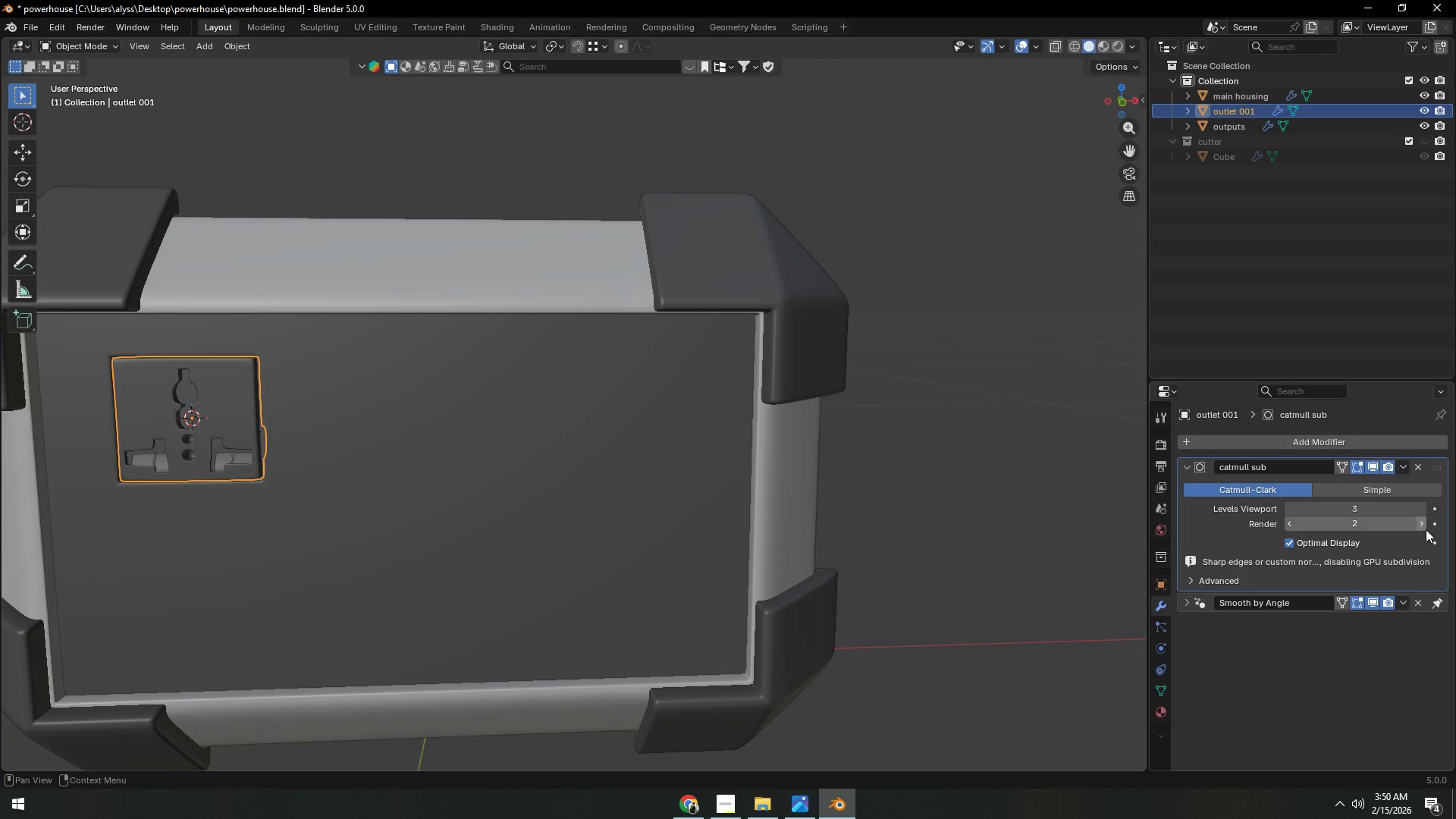 
left_click([1423, 526])
 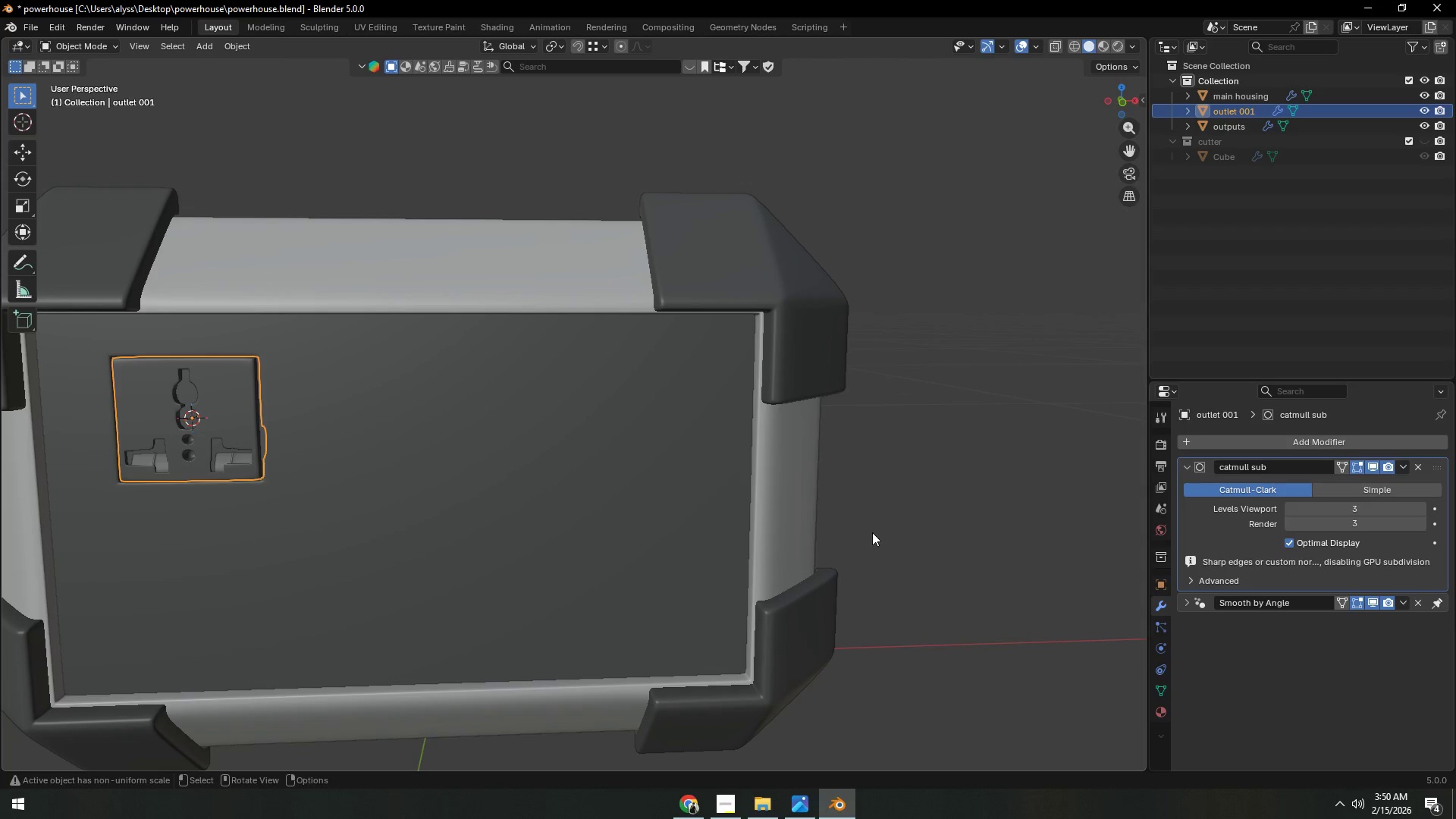 
left_click([896, 527])
 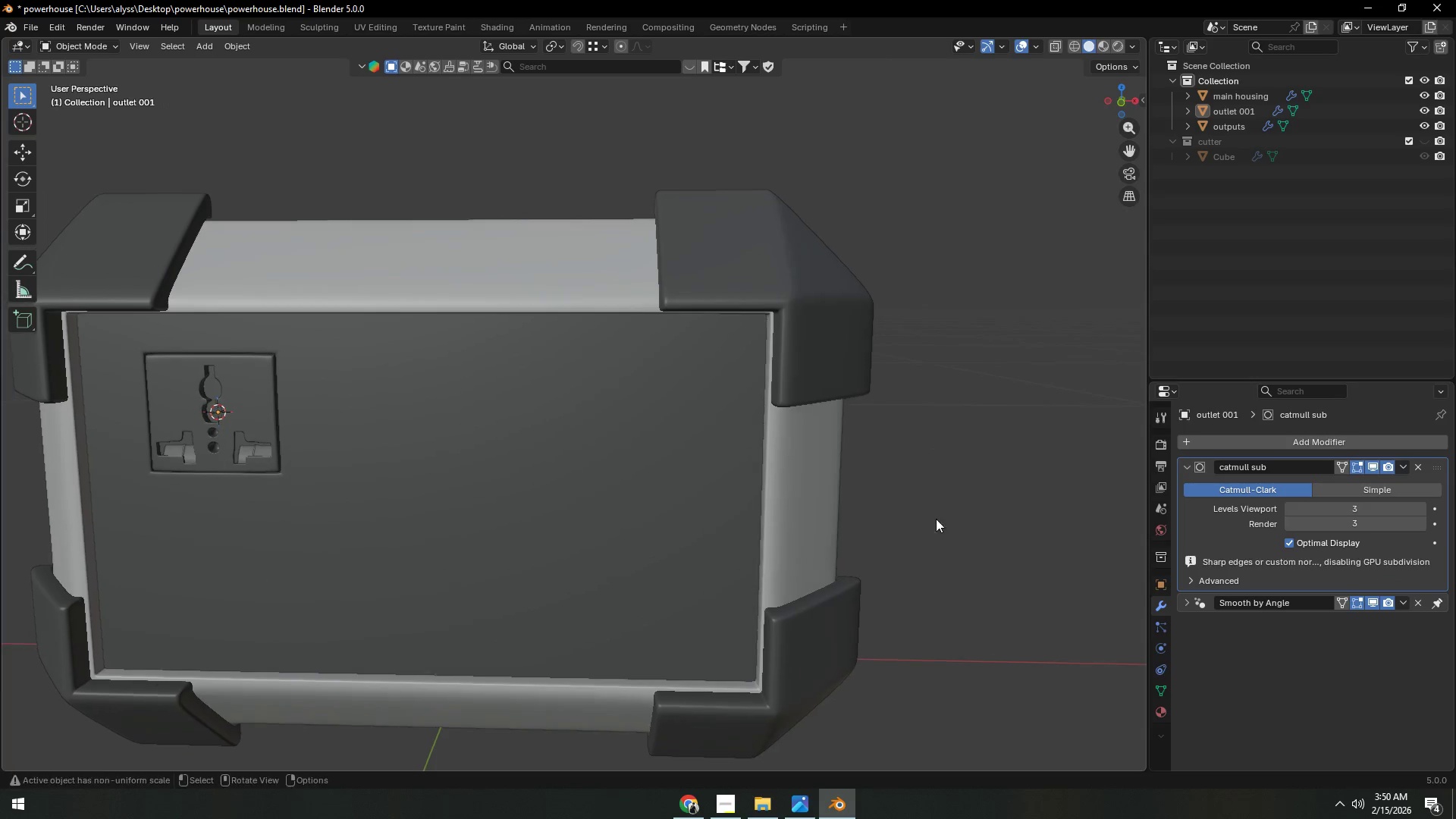 
left_click([656, 498])
 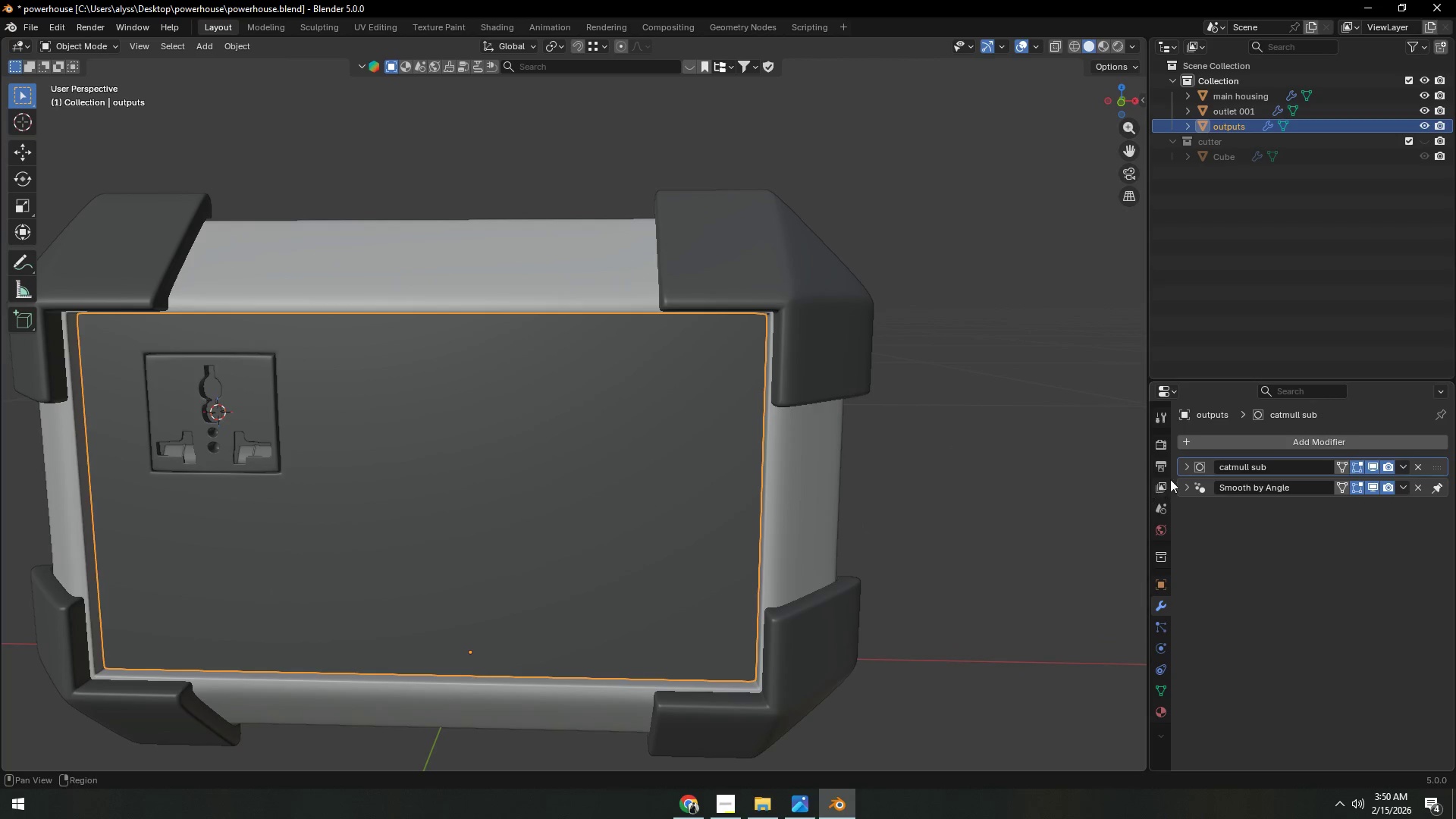 
left_click([1188, 466])
 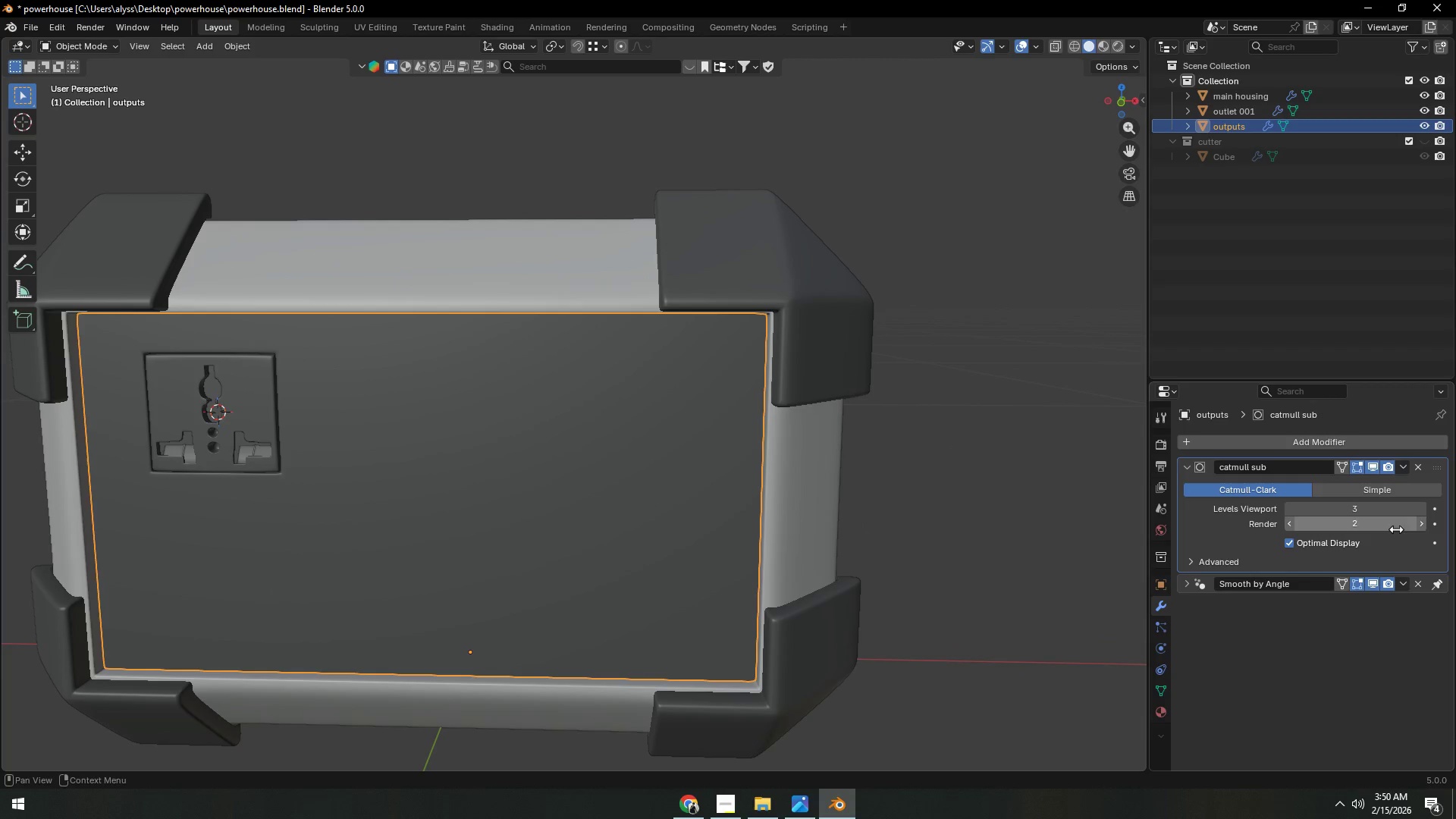 
left_click([1422, 526])
 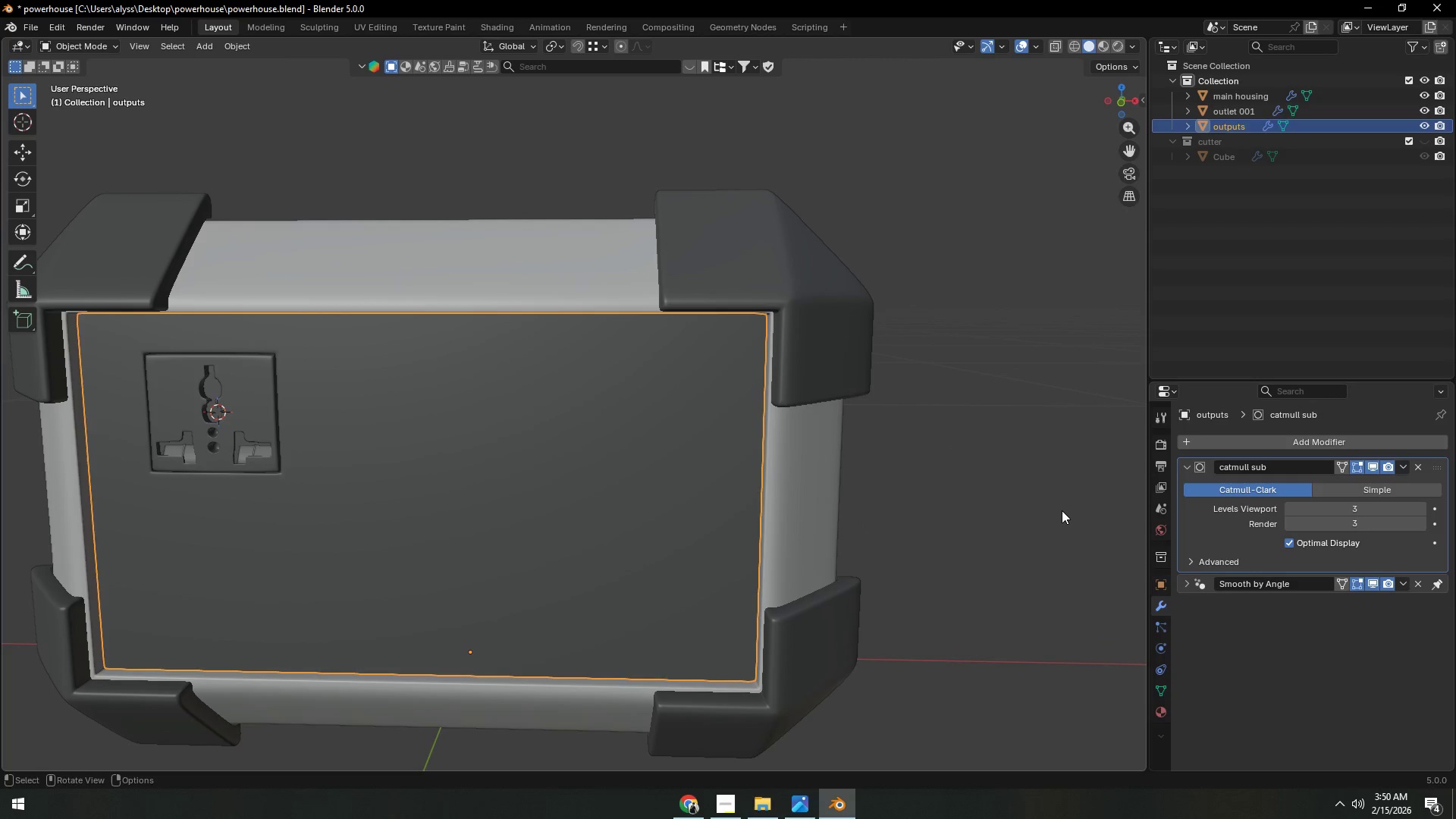 
left_click([1059, 510])
 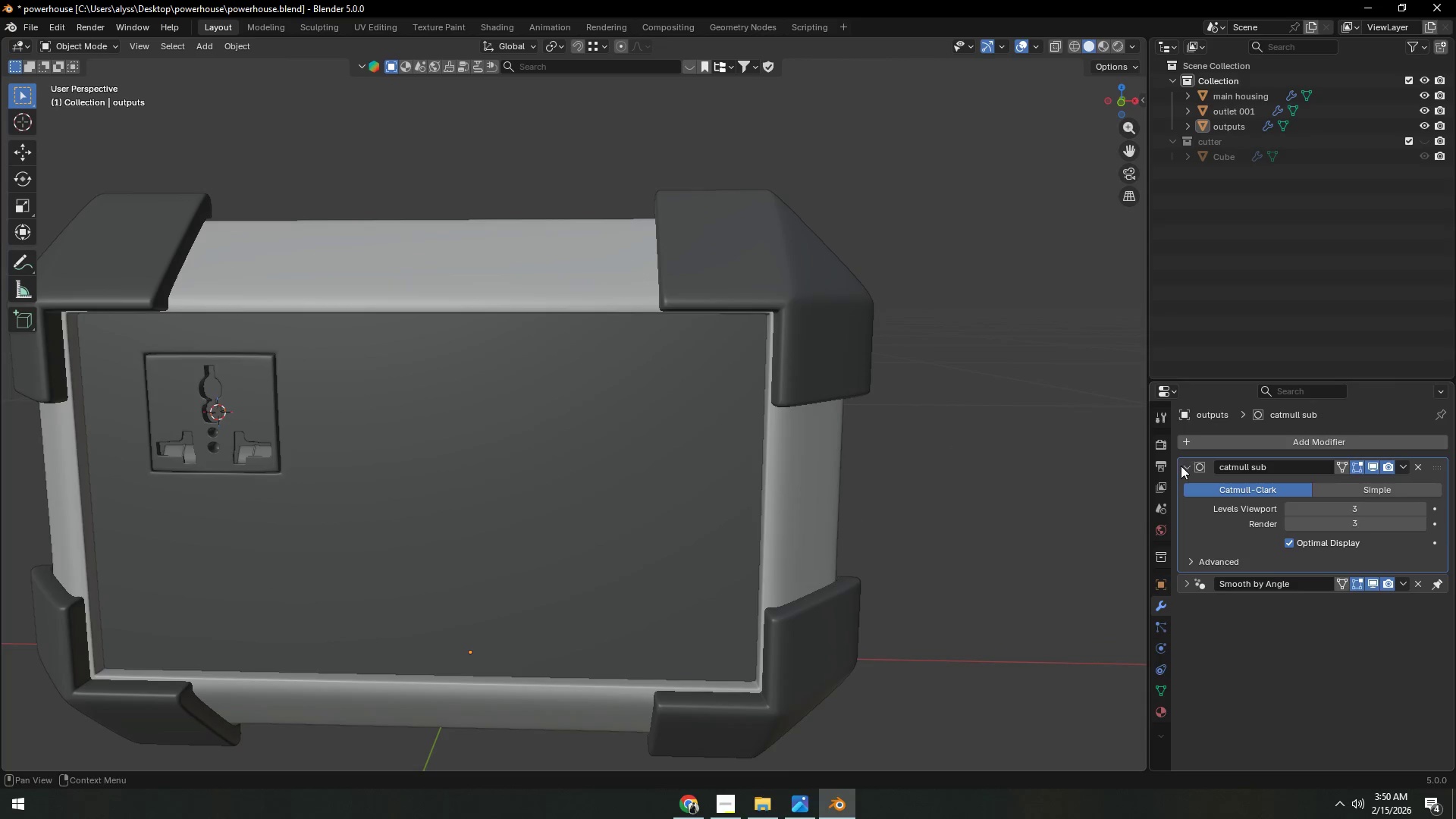 
left_click([1183, 466])
 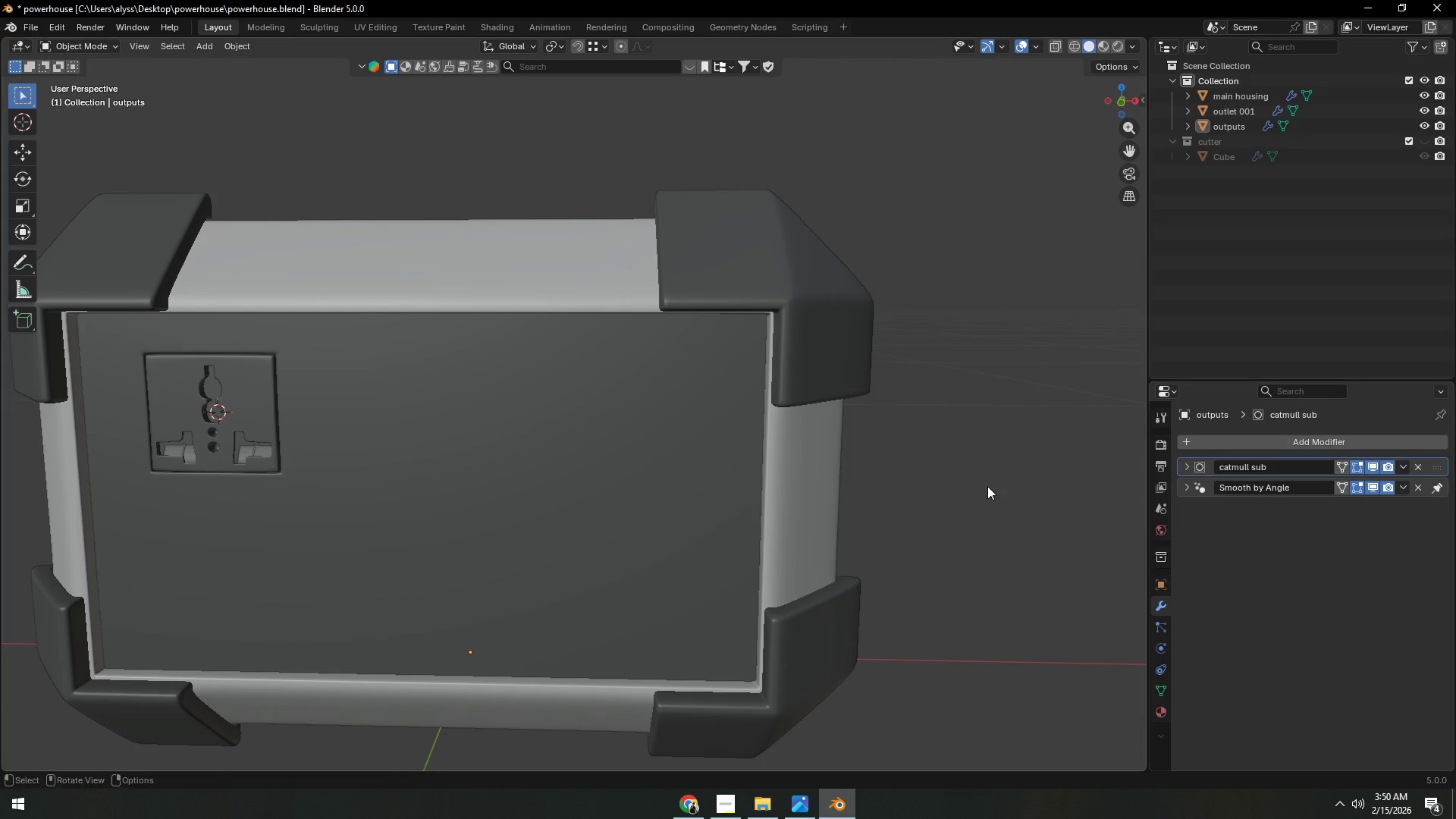 
left_click([988, 485])
 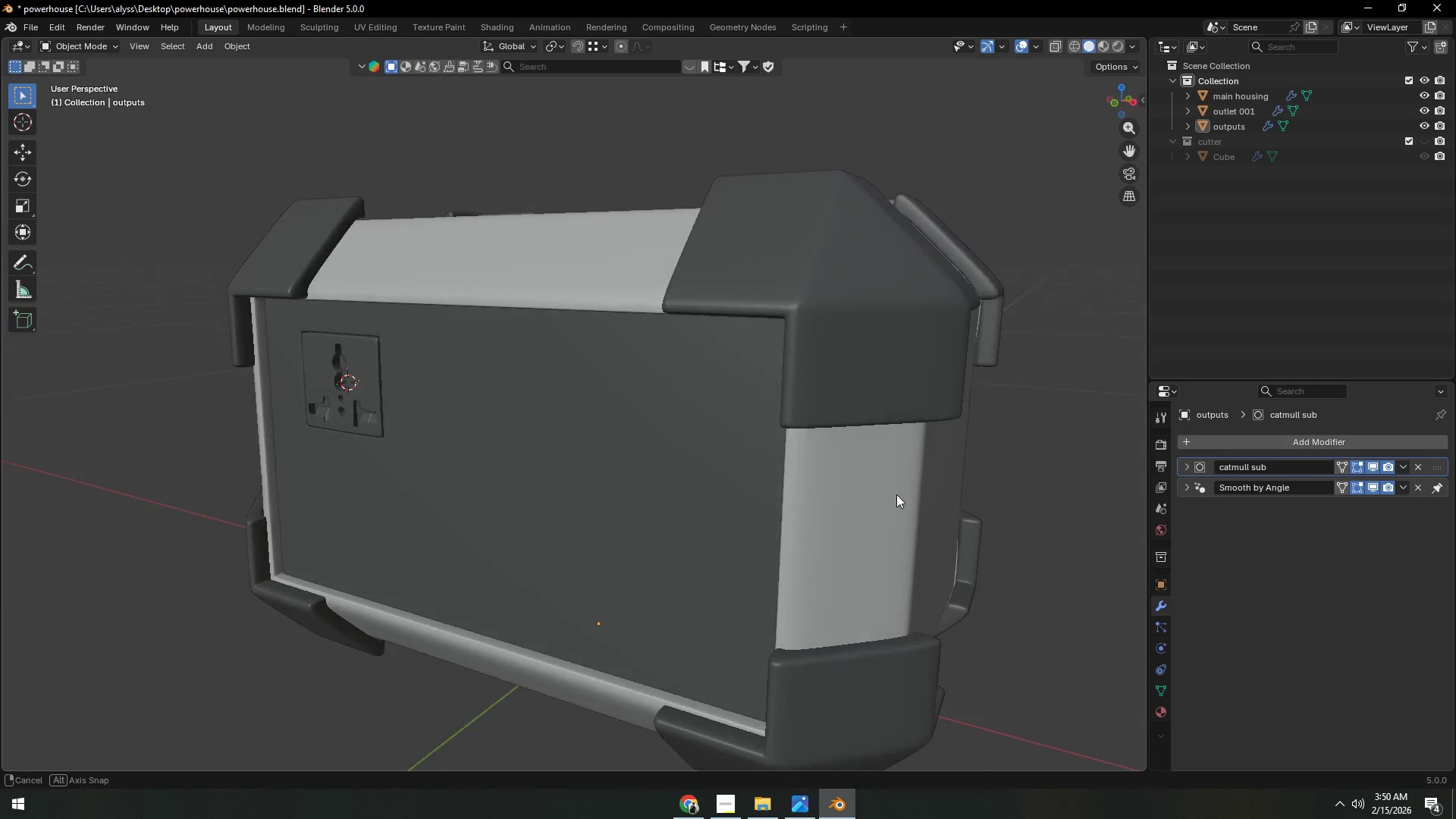 
key(Shift+ShiftLeft)
 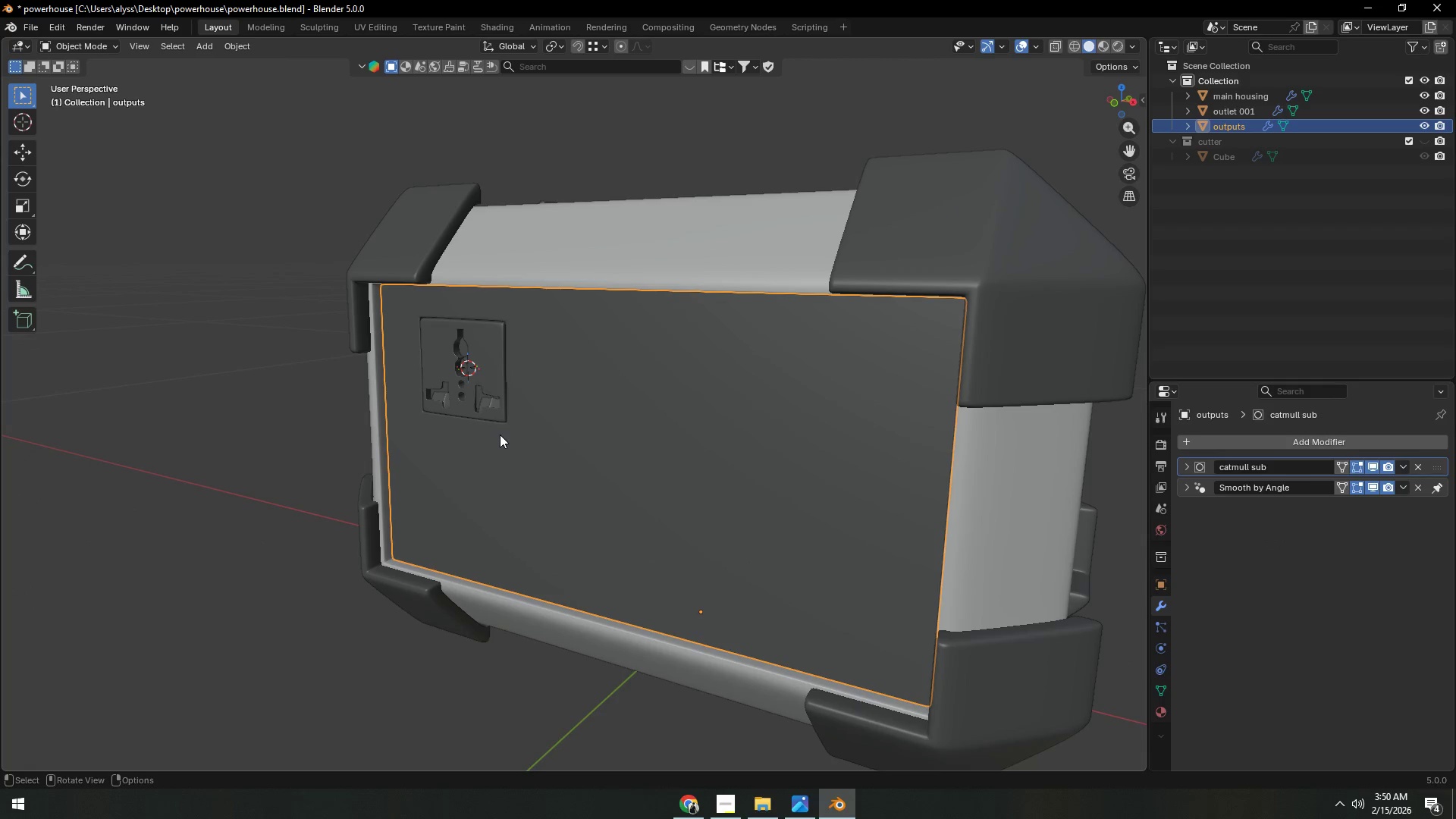 
wait(5.97)
 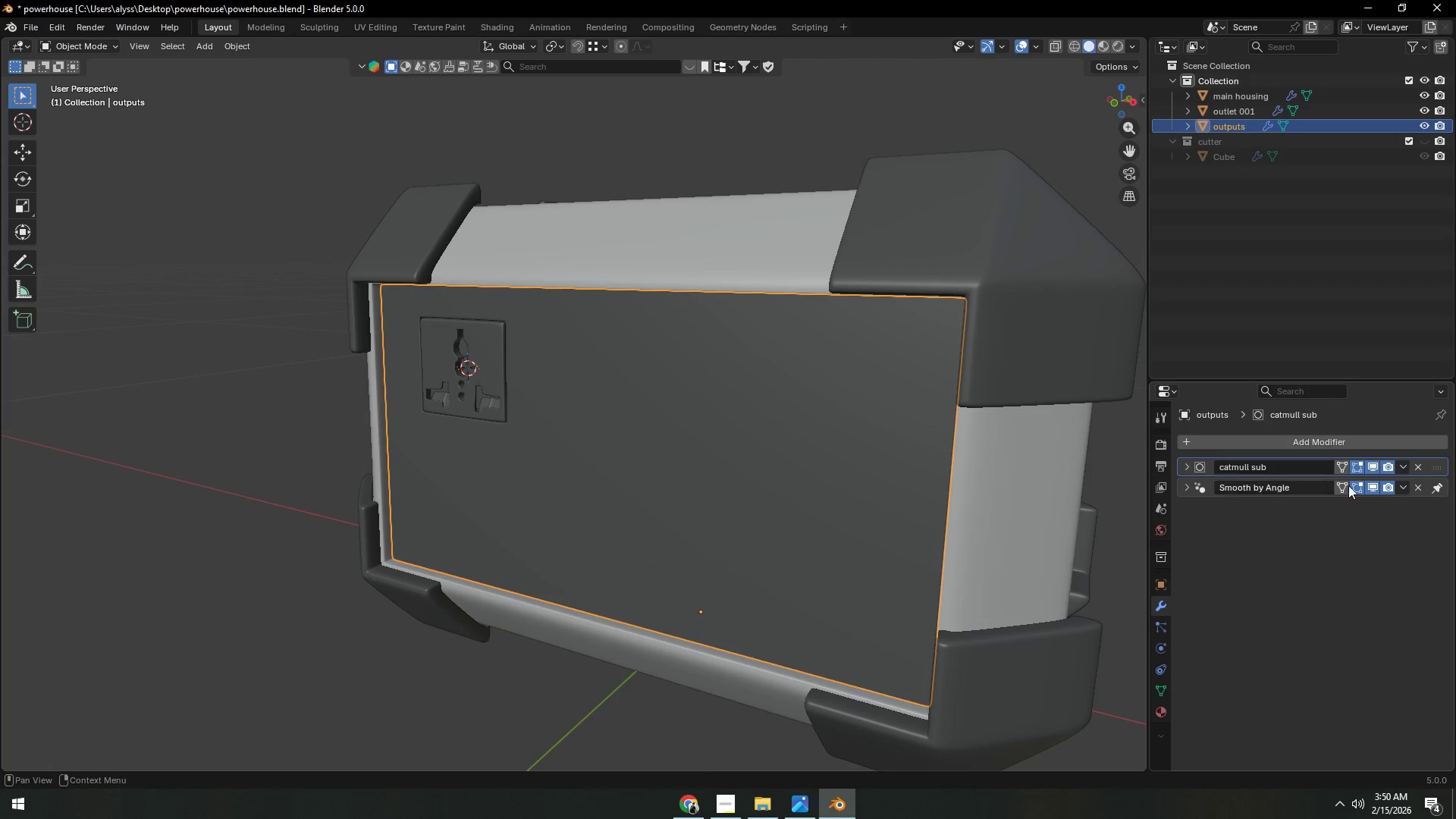 
key(Shift+H)
 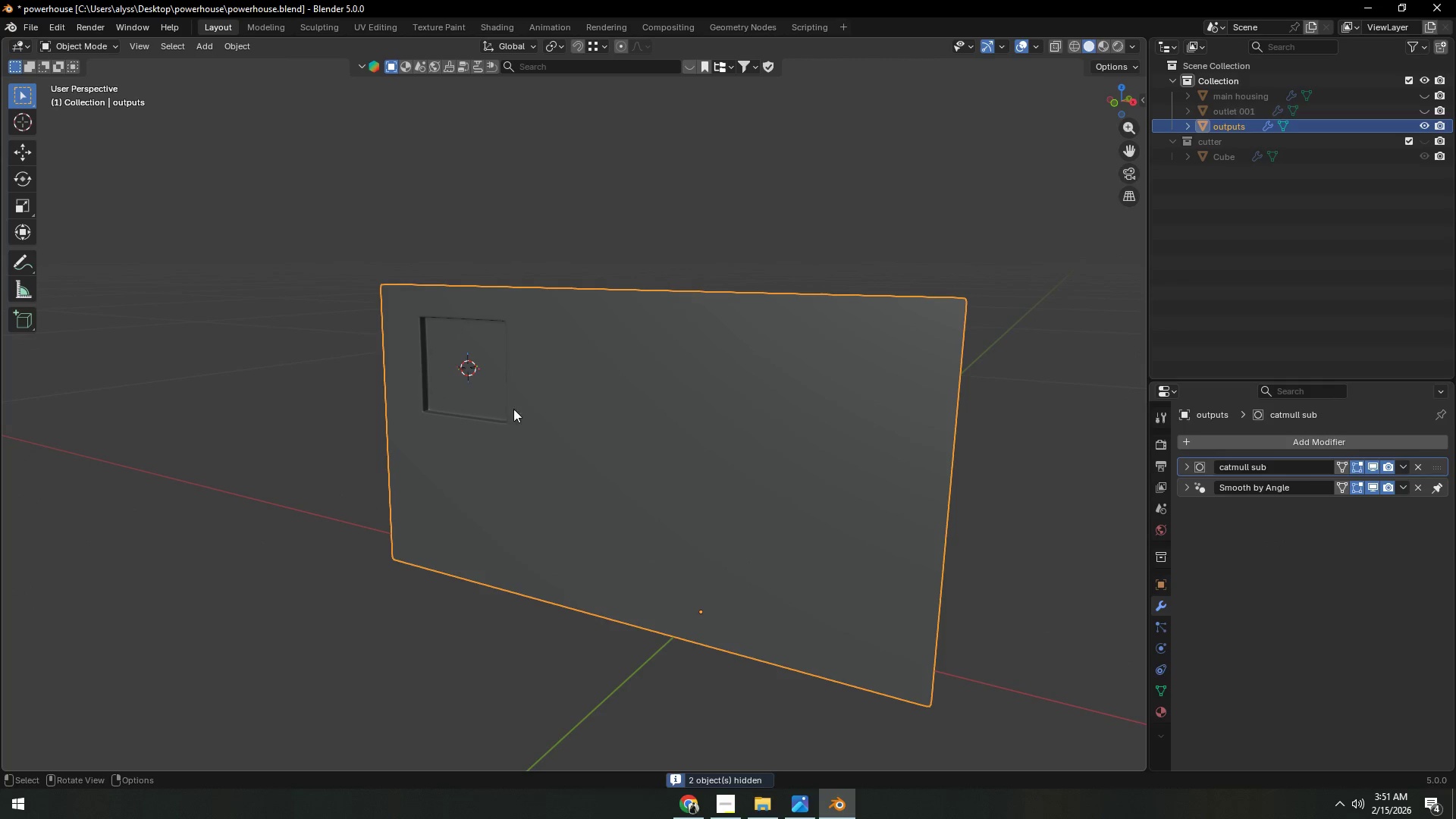 
key(Tab)
 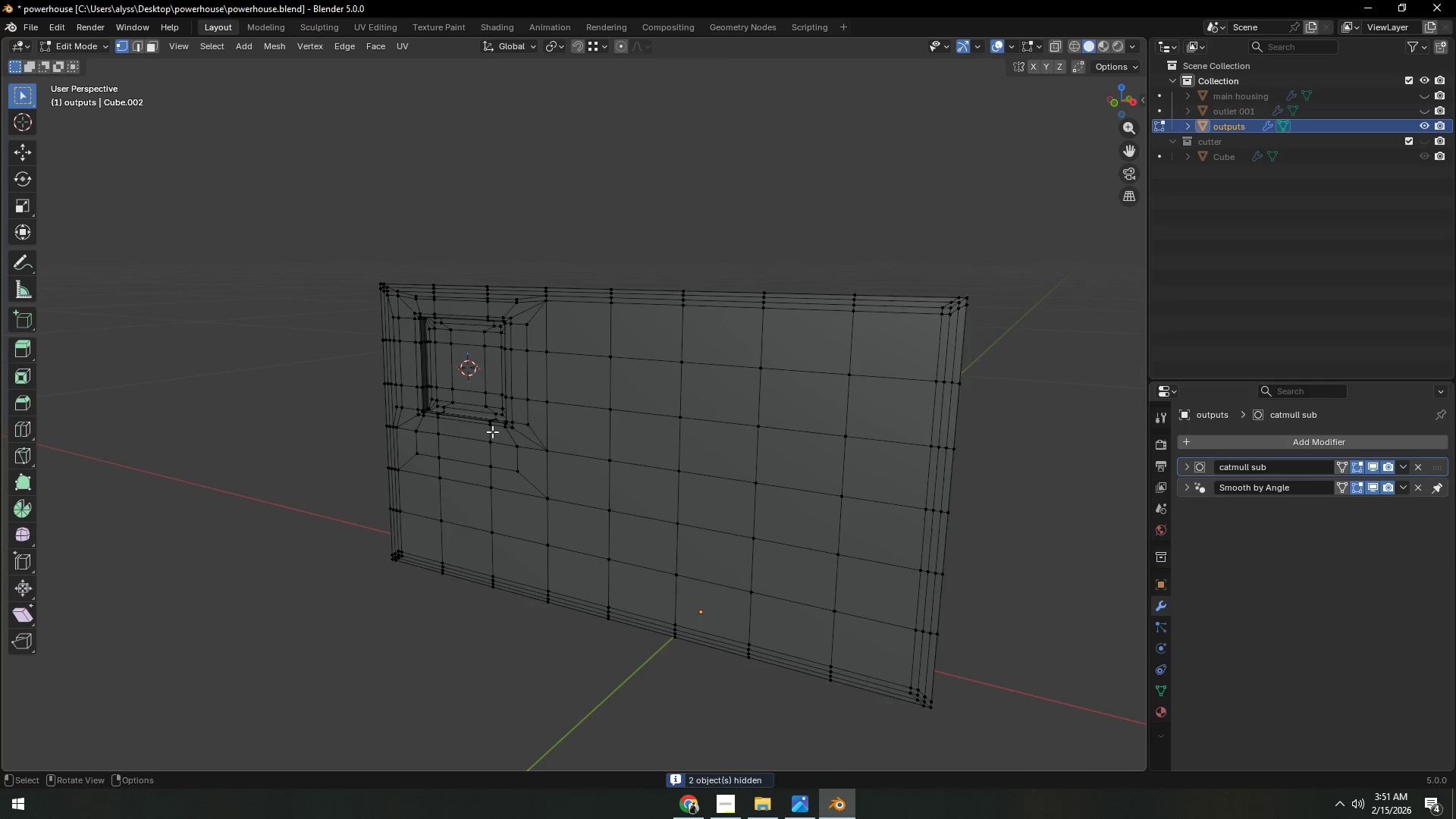 
key(Shift+ShiftLeft)
 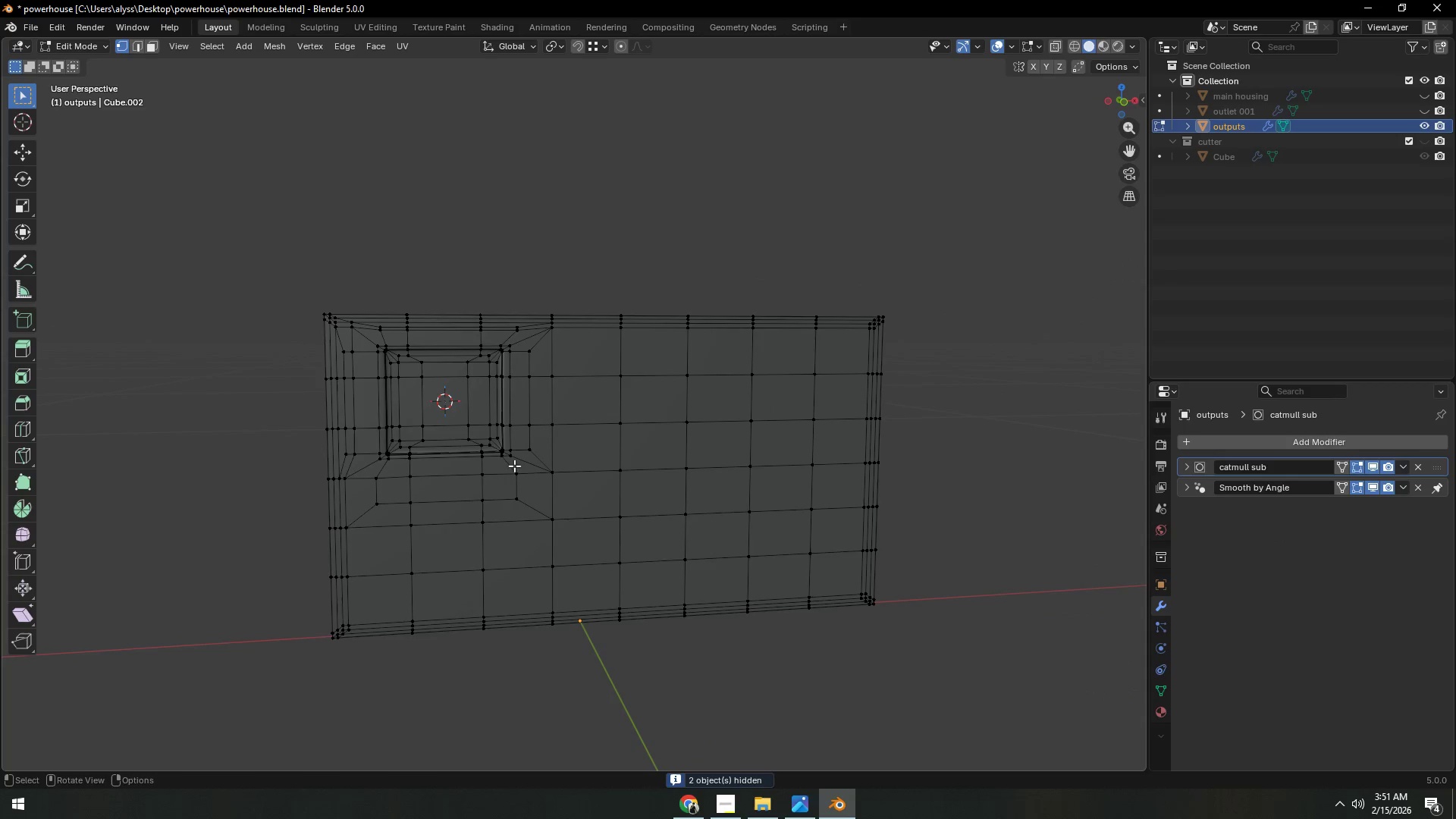 
key(Shift+ShiftLeft)
 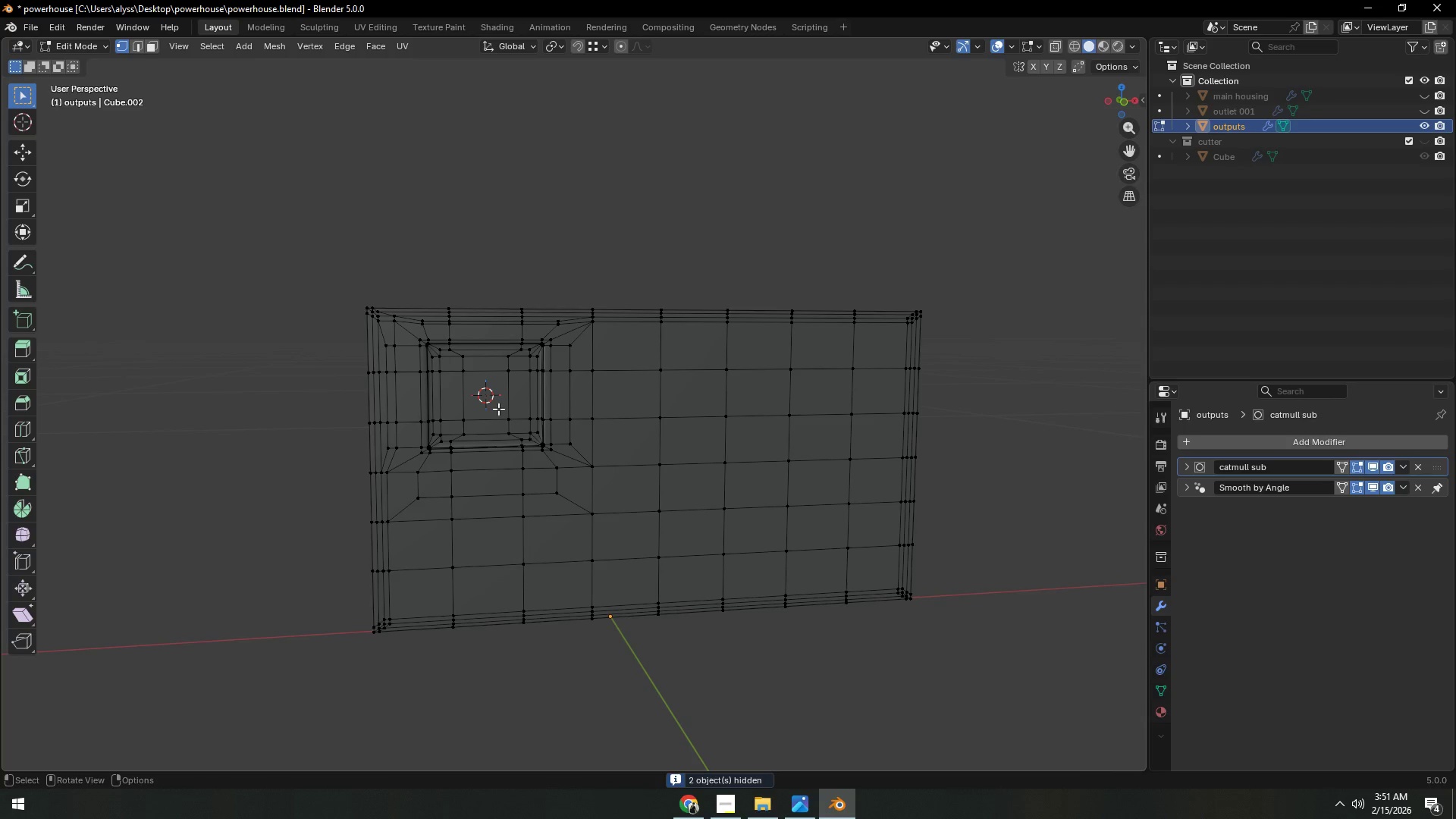 
key(3)
 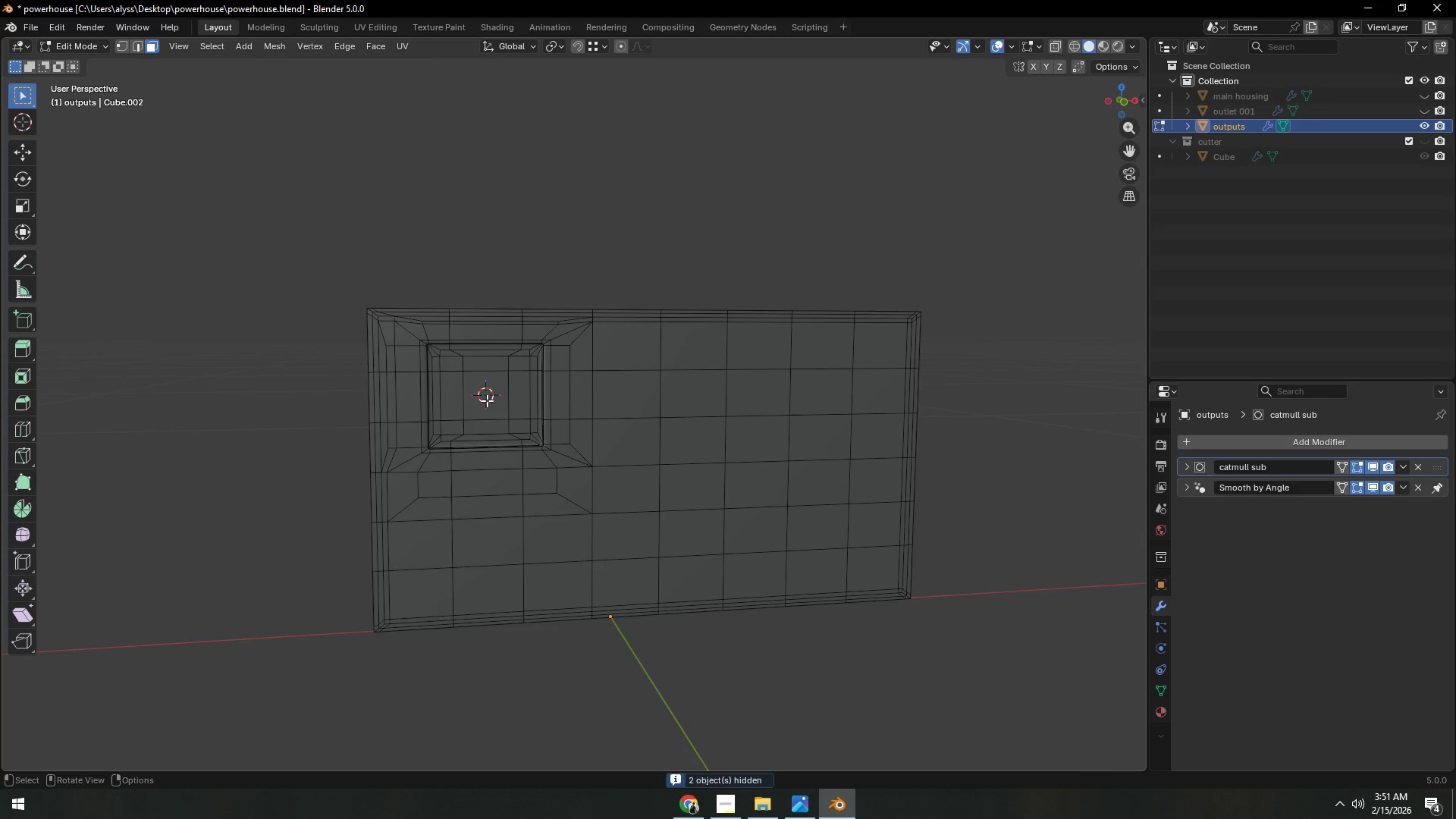 
left_click([486, 400])
 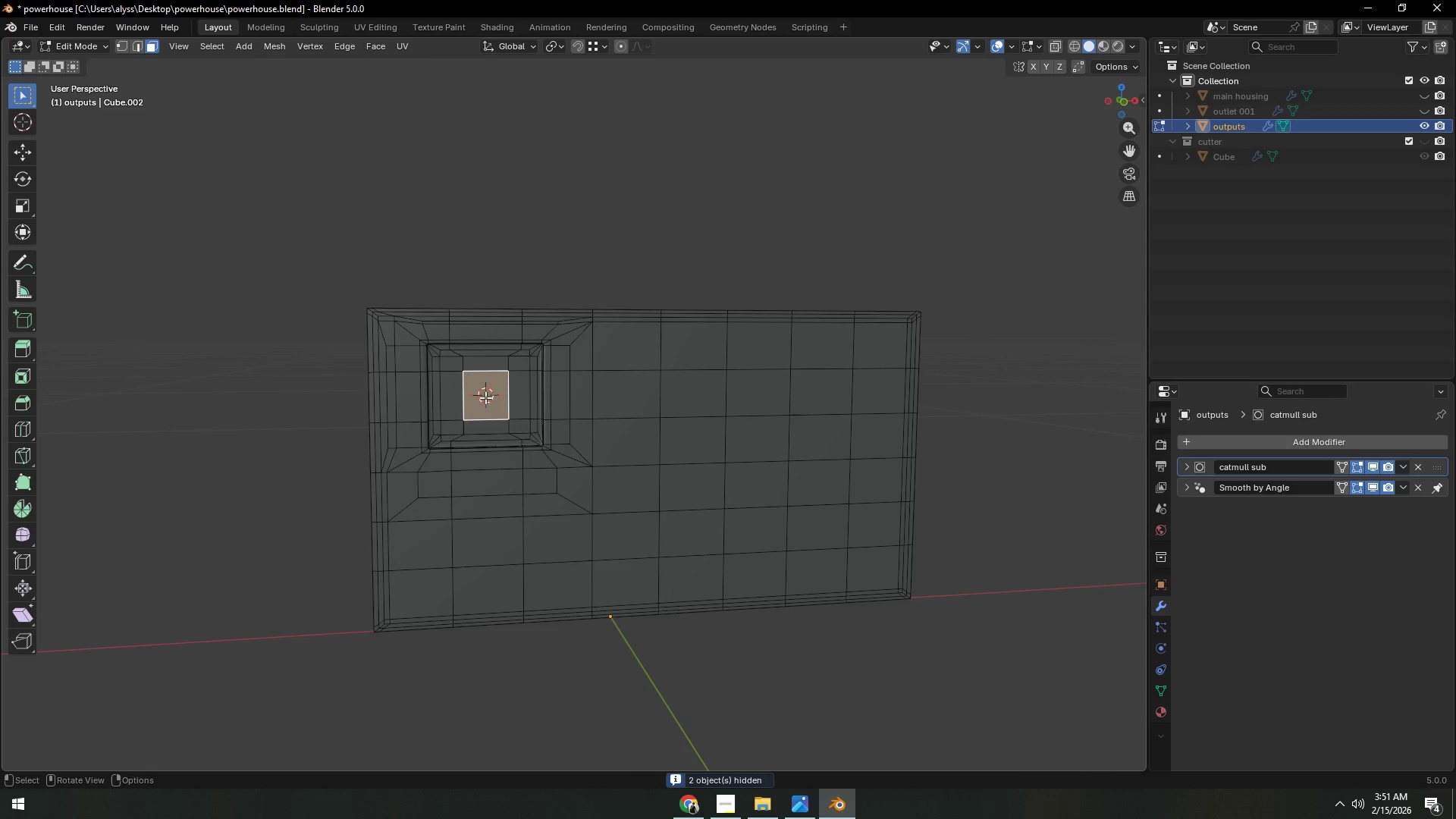 
key(Backquote)
 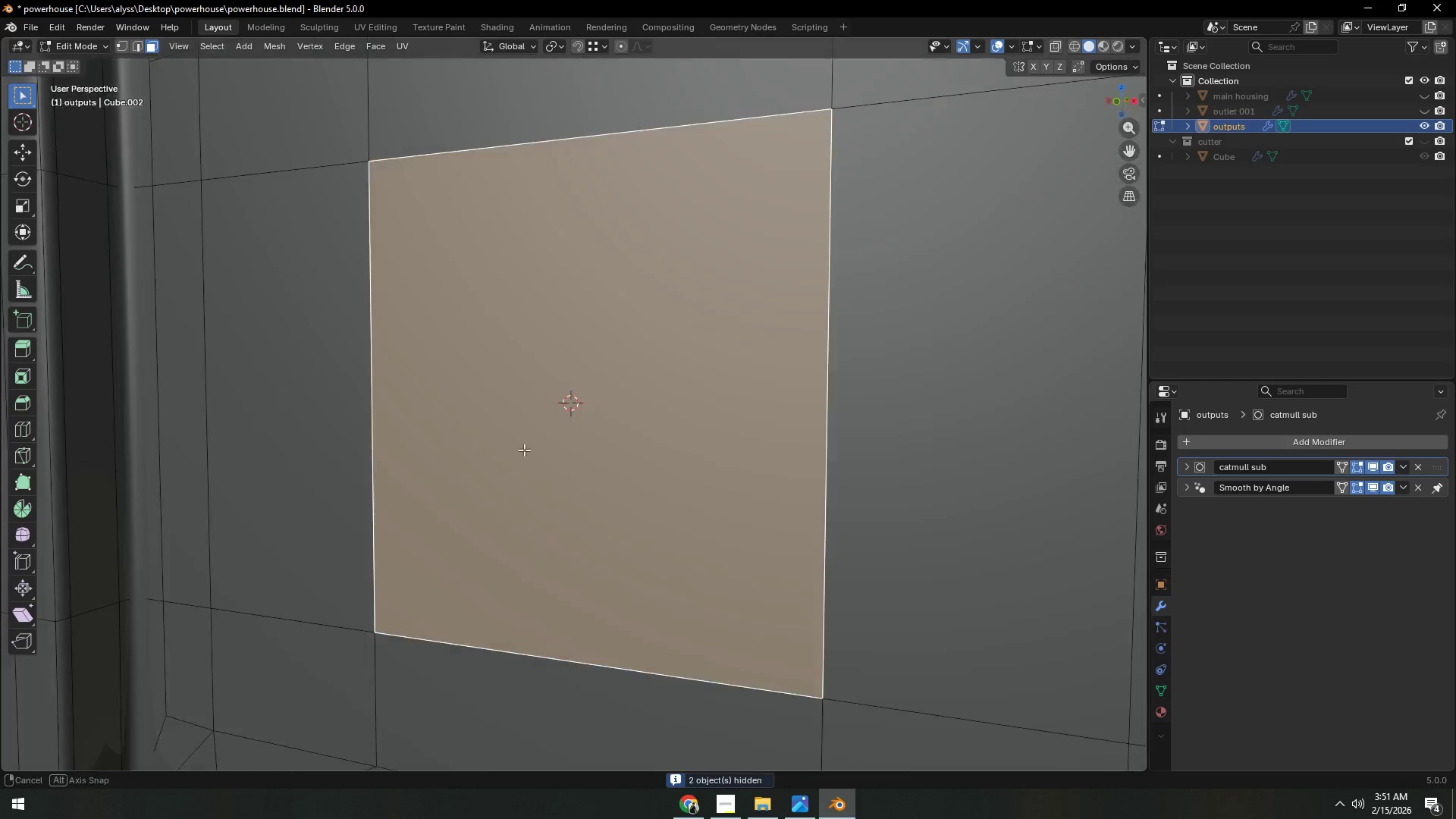 
scroll: coordinate [523, 449], scroll_direction: down, amount: 4.0
 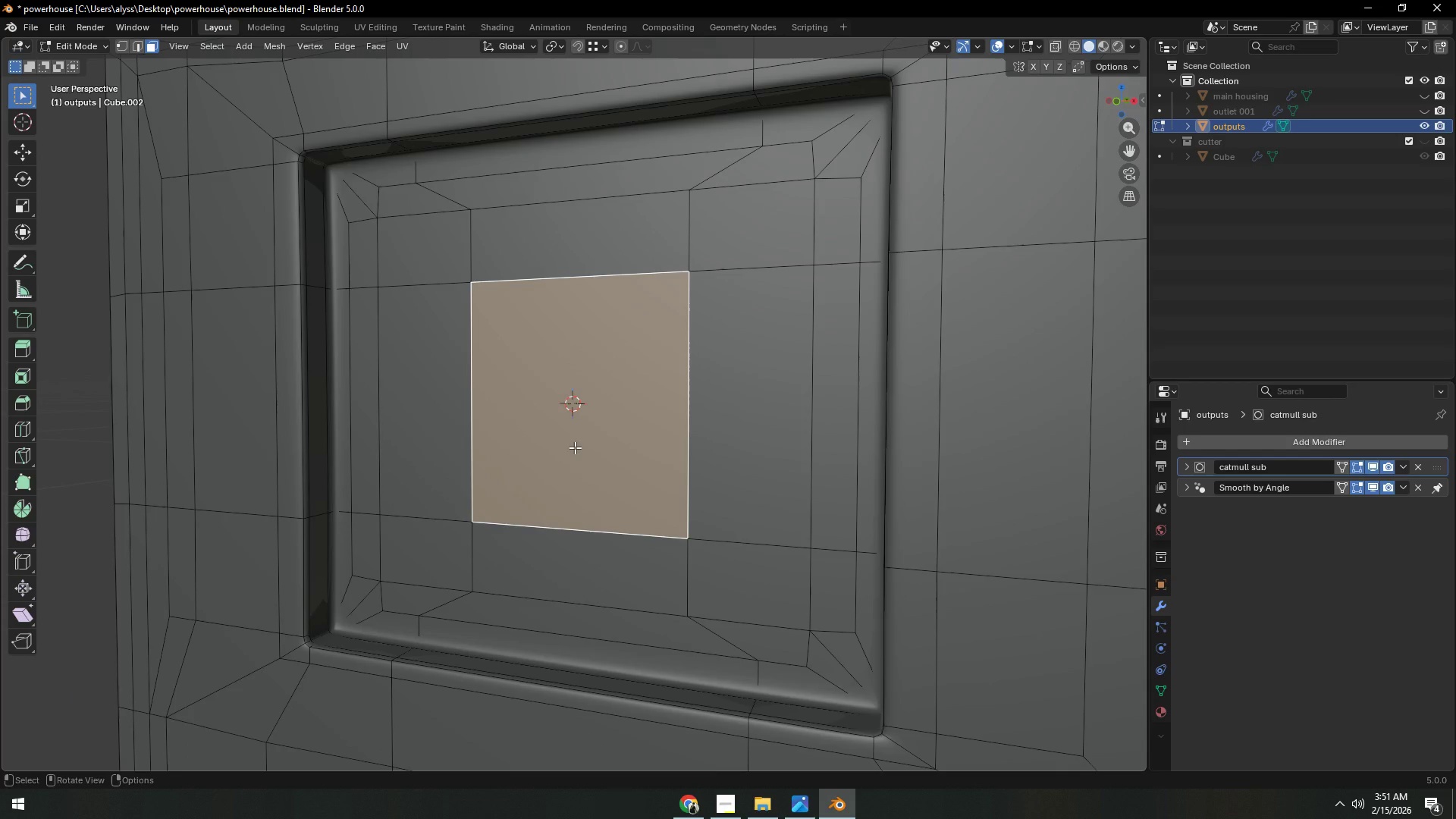 
 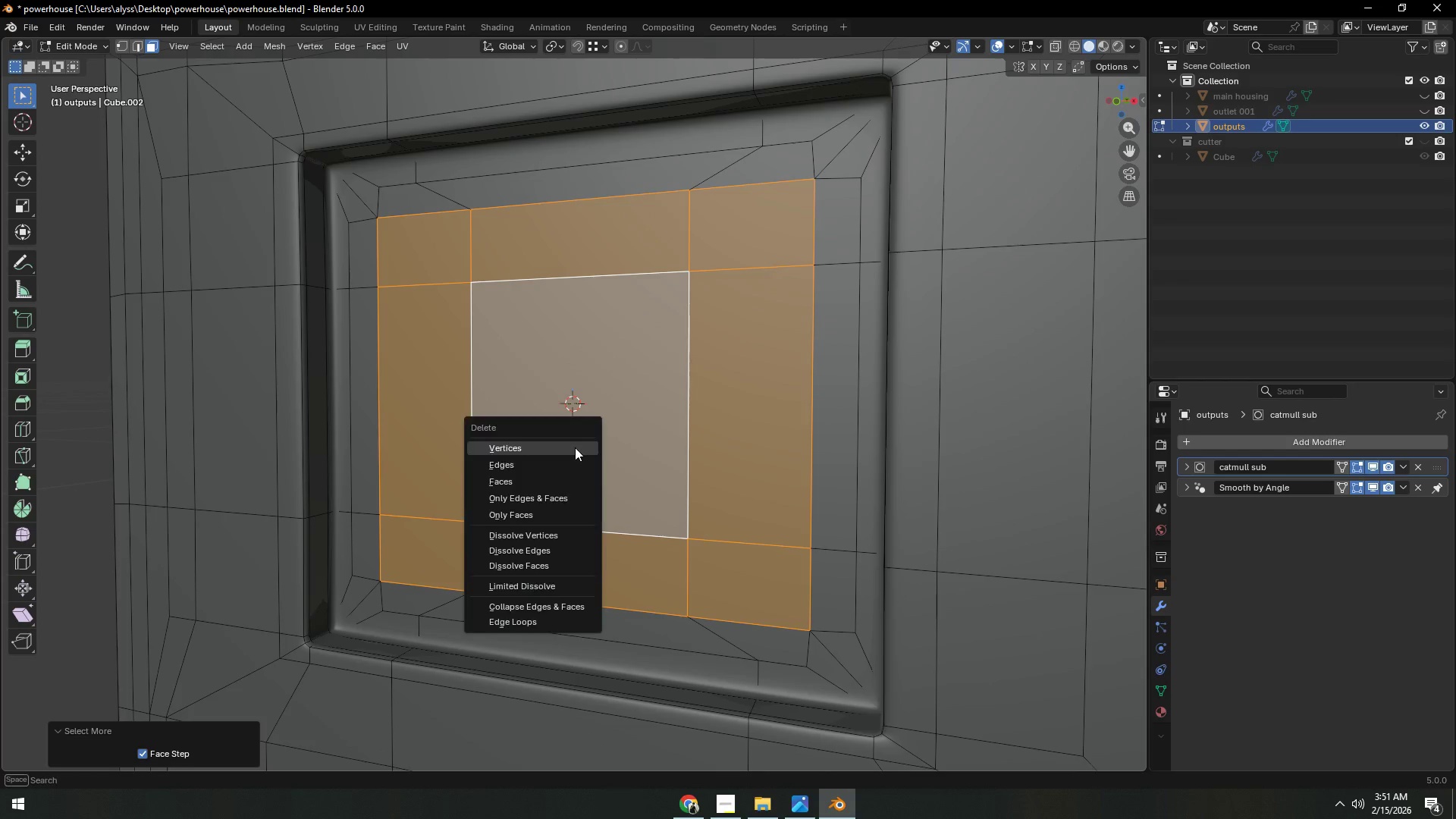 
key(X)
 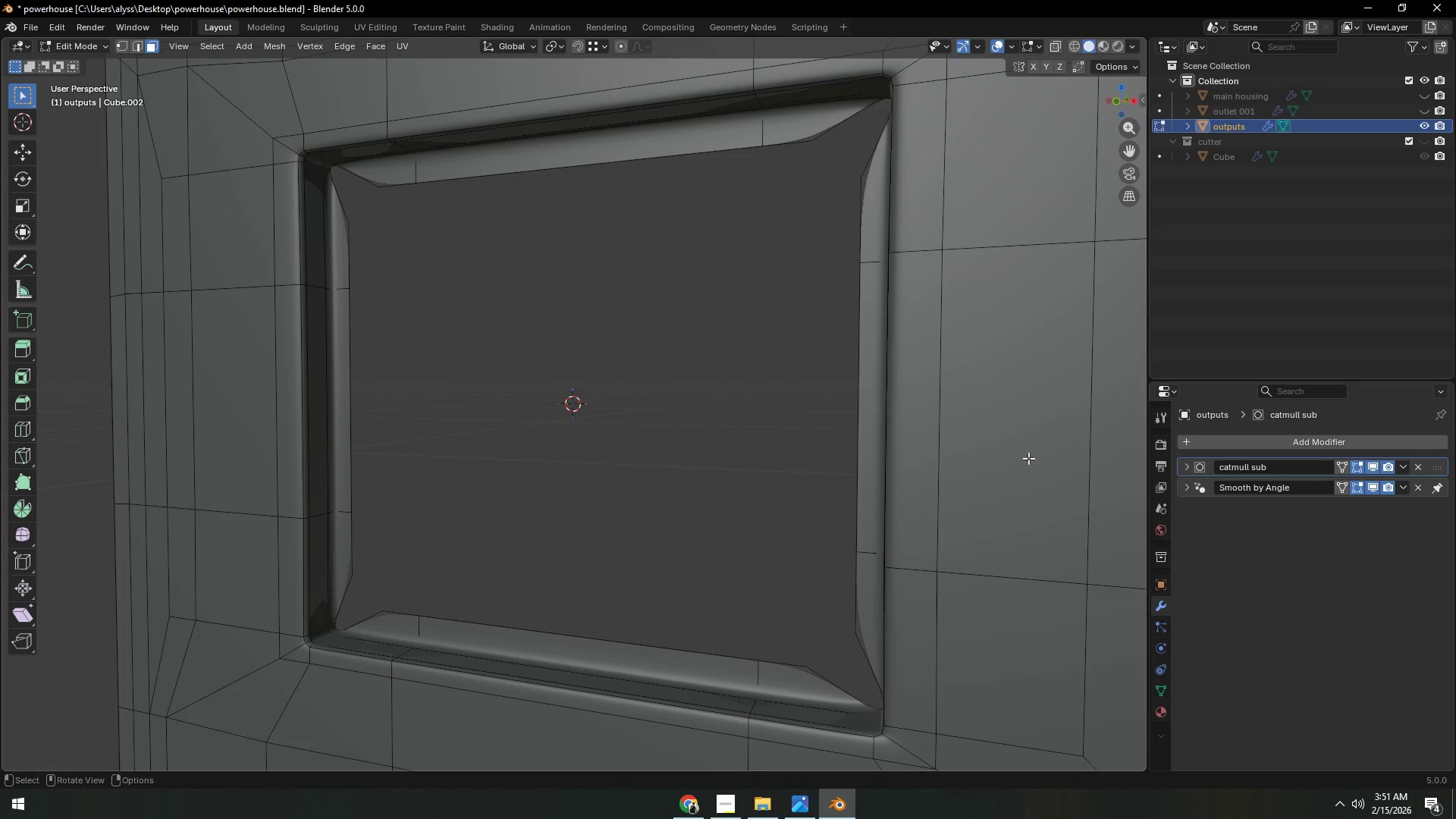 
left_click([1376, 462])
 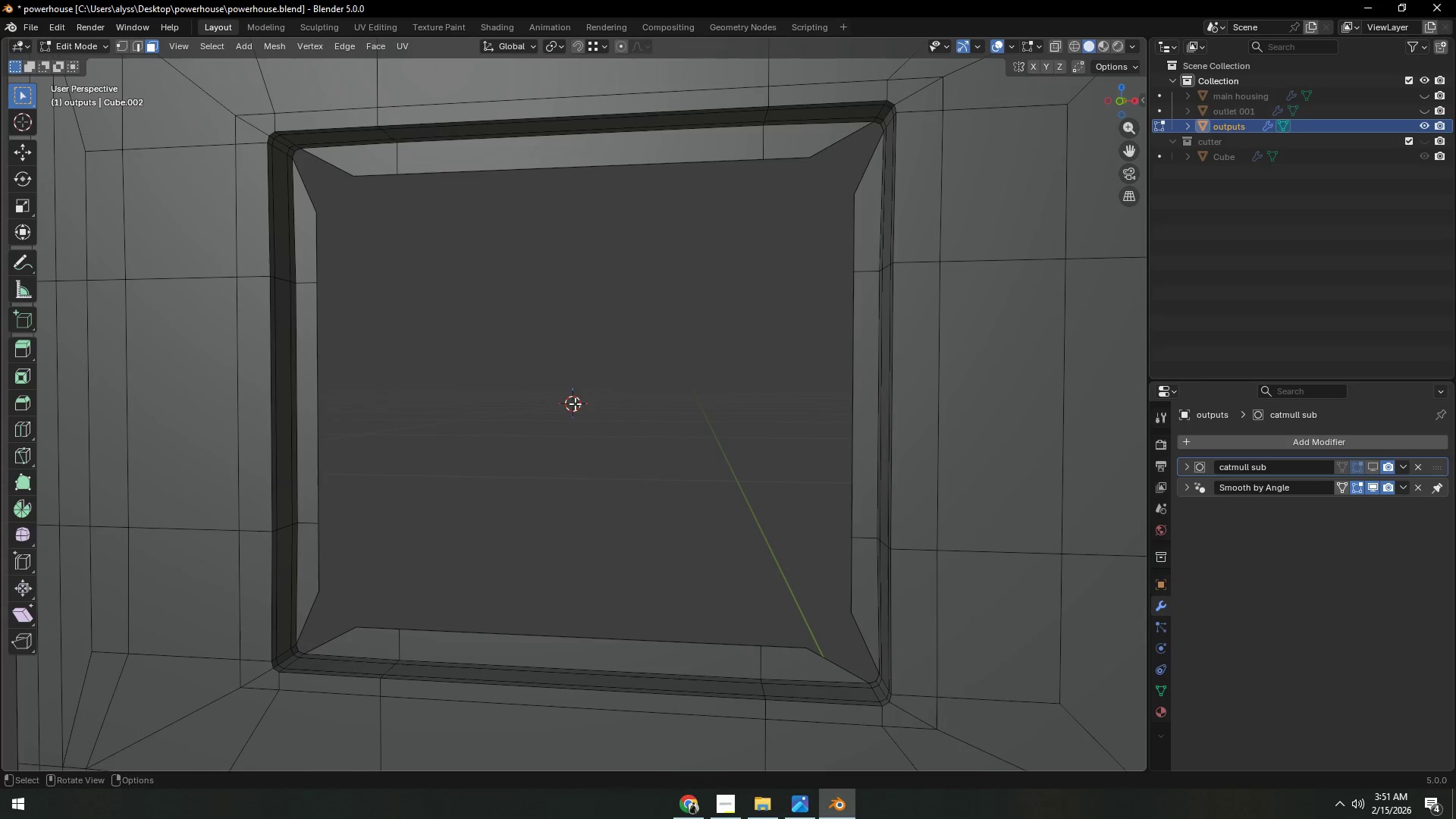 
hold_key(key=AltLeft, duration=0.69)
left_click([582, 168])
 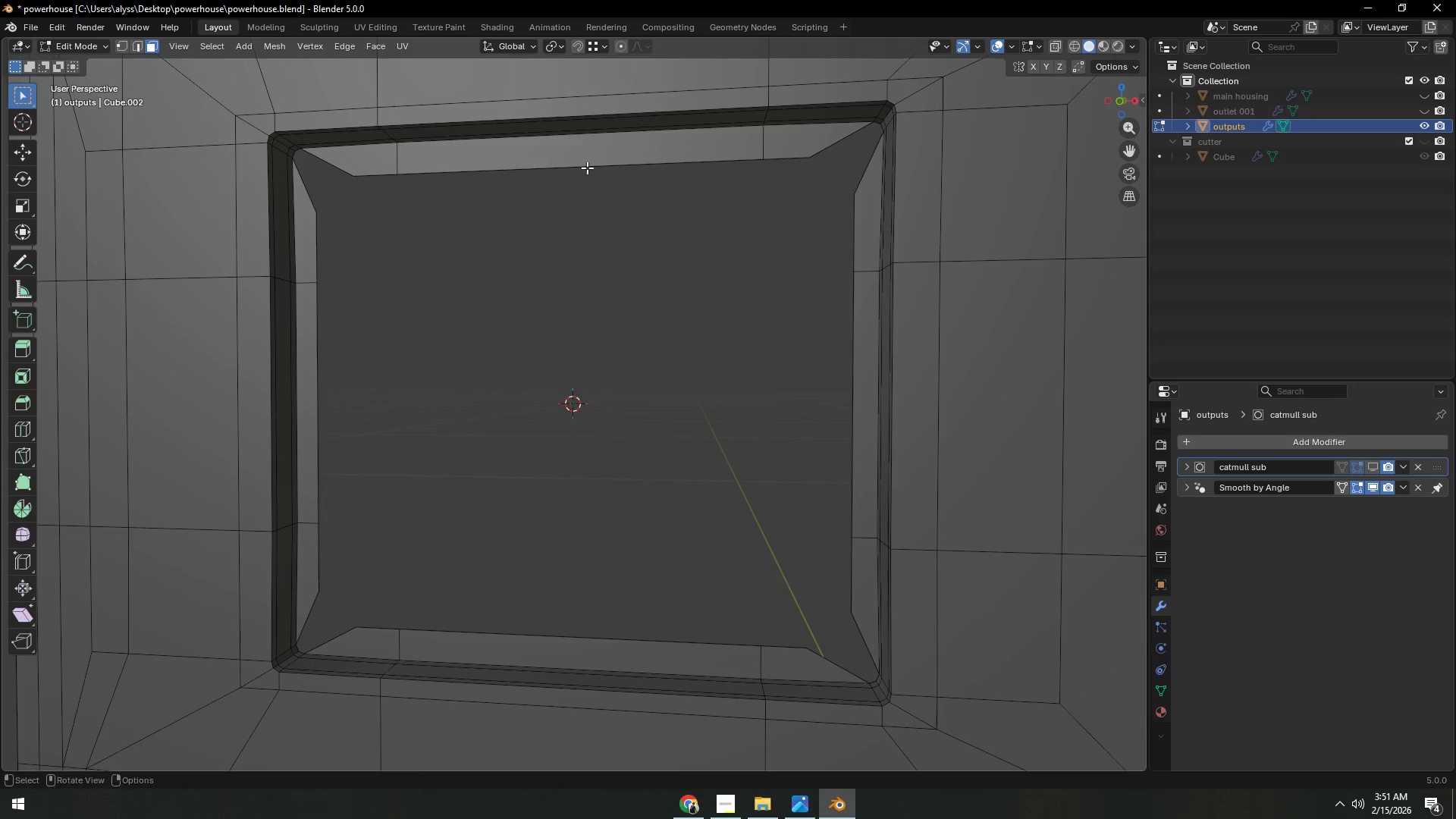 
key(2)
 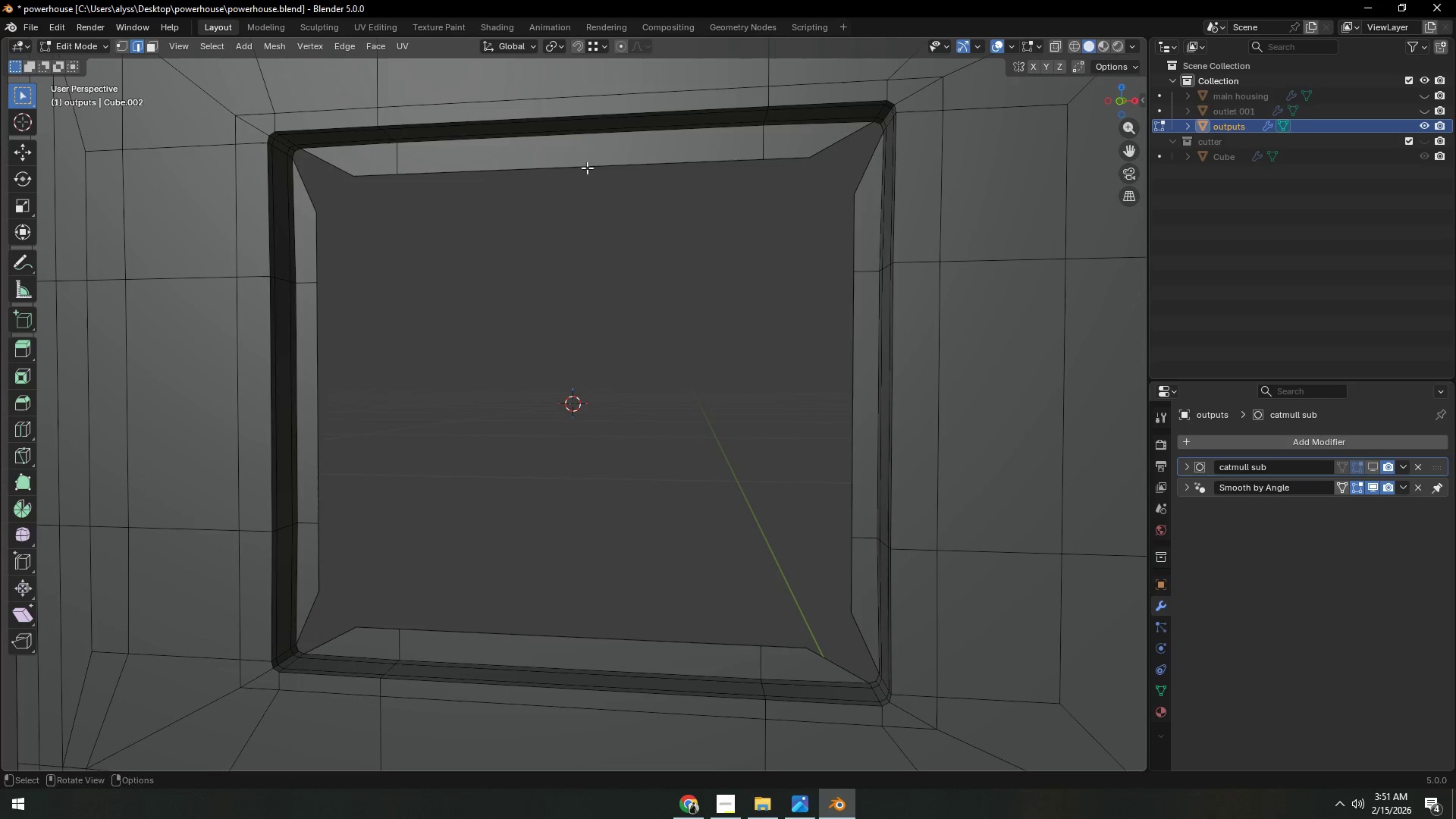 
hold_key(key=AltLeft, duration=0.58)
left_click([587, 168])
 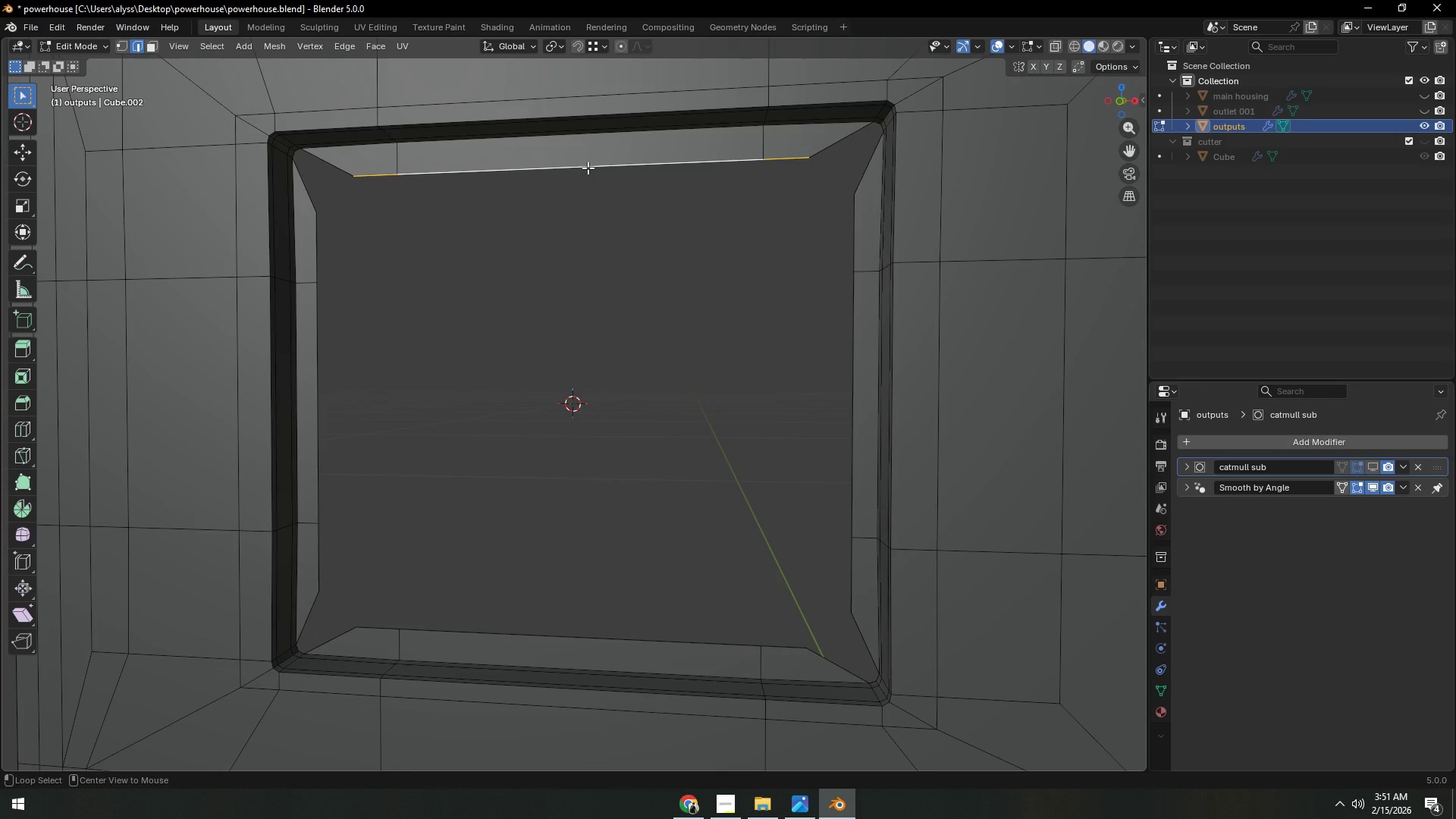 
hold_key(key=AltLeft, duration=1.53)
hold_key(key=ShiftLeft, duration=2.19)
left_click([649, 635])
 